 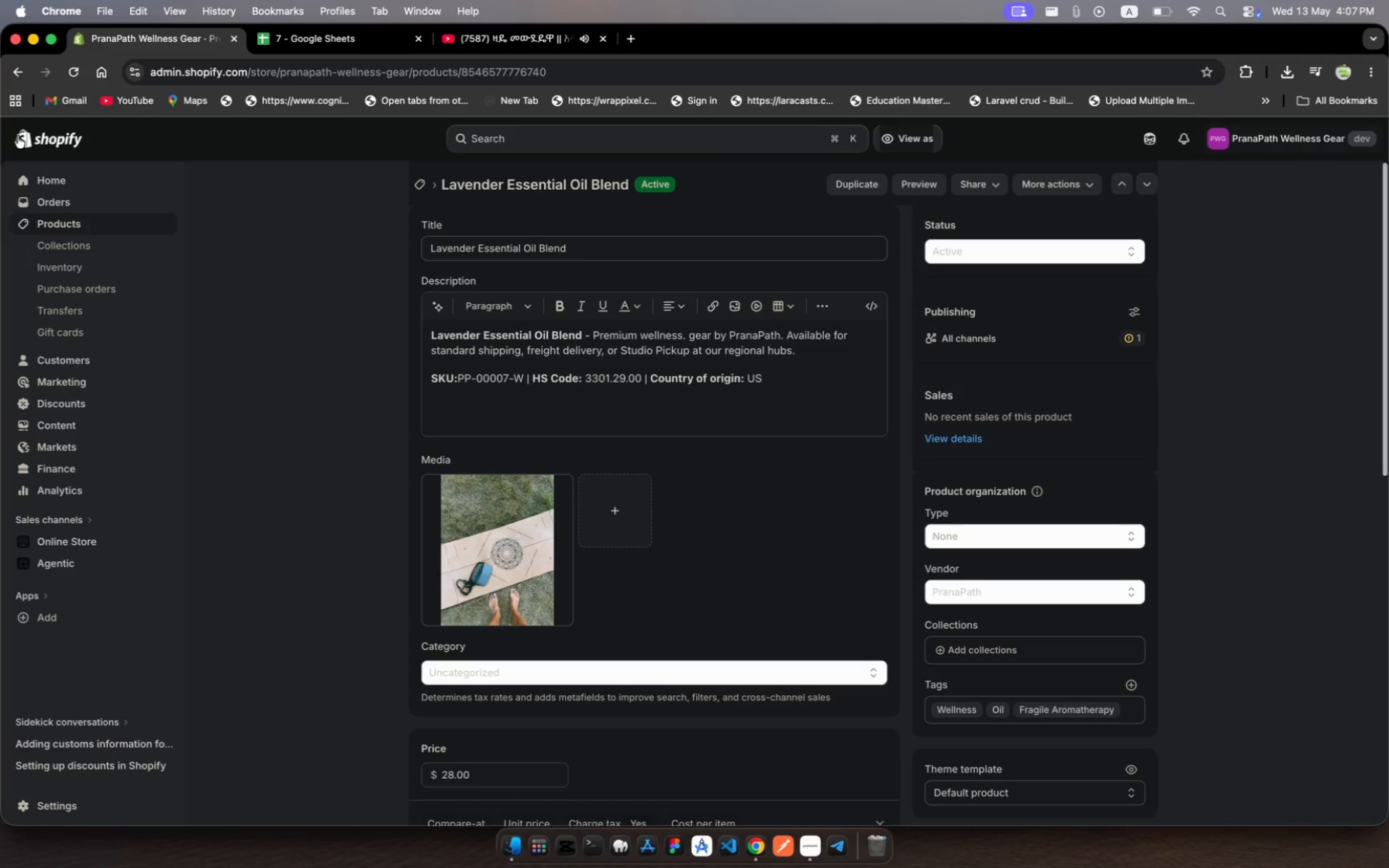 
left_click([622, 241])
 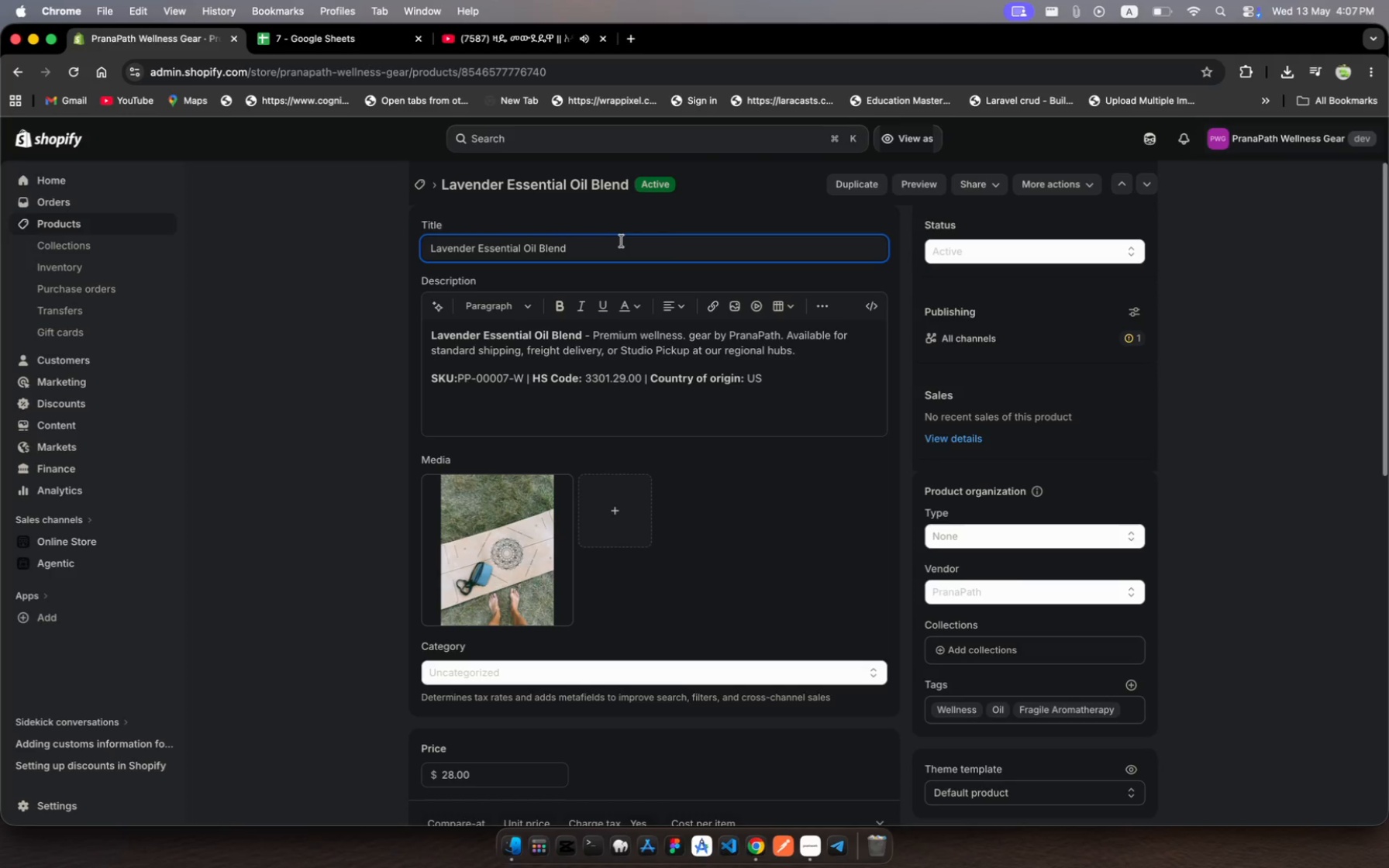 
key(Meta+A)
 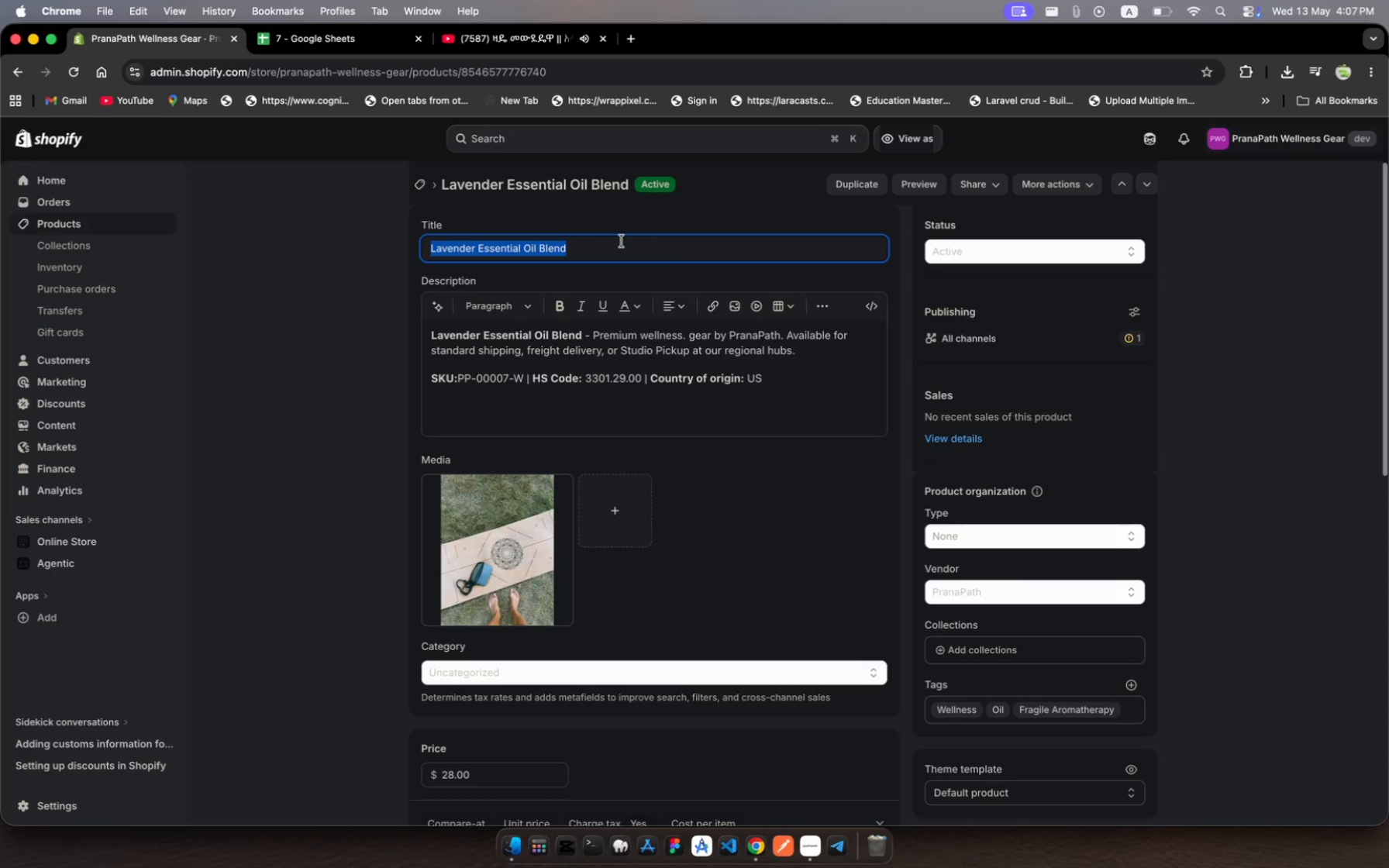 
key(Meta+C)
 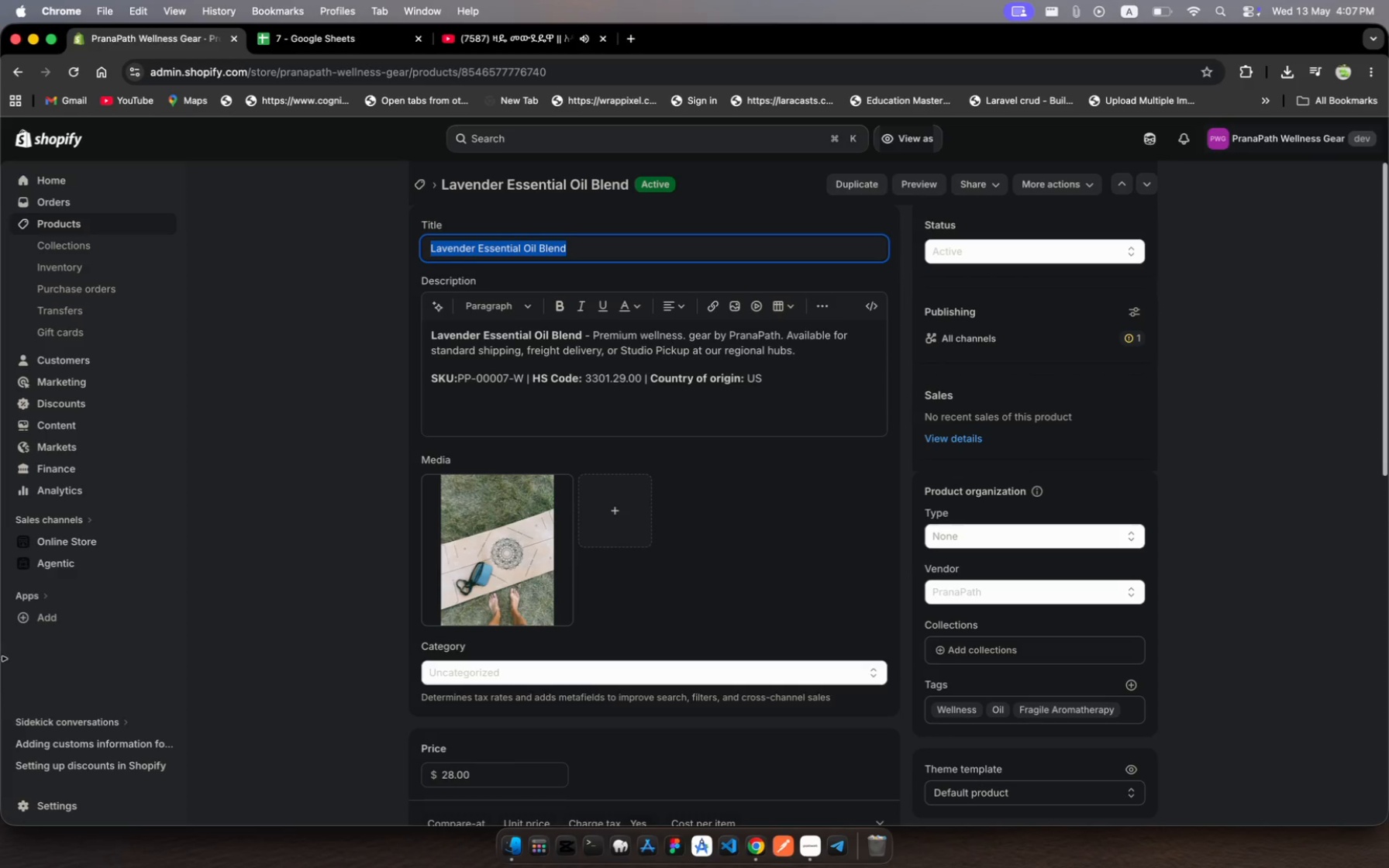 
left_click([481, 521])
 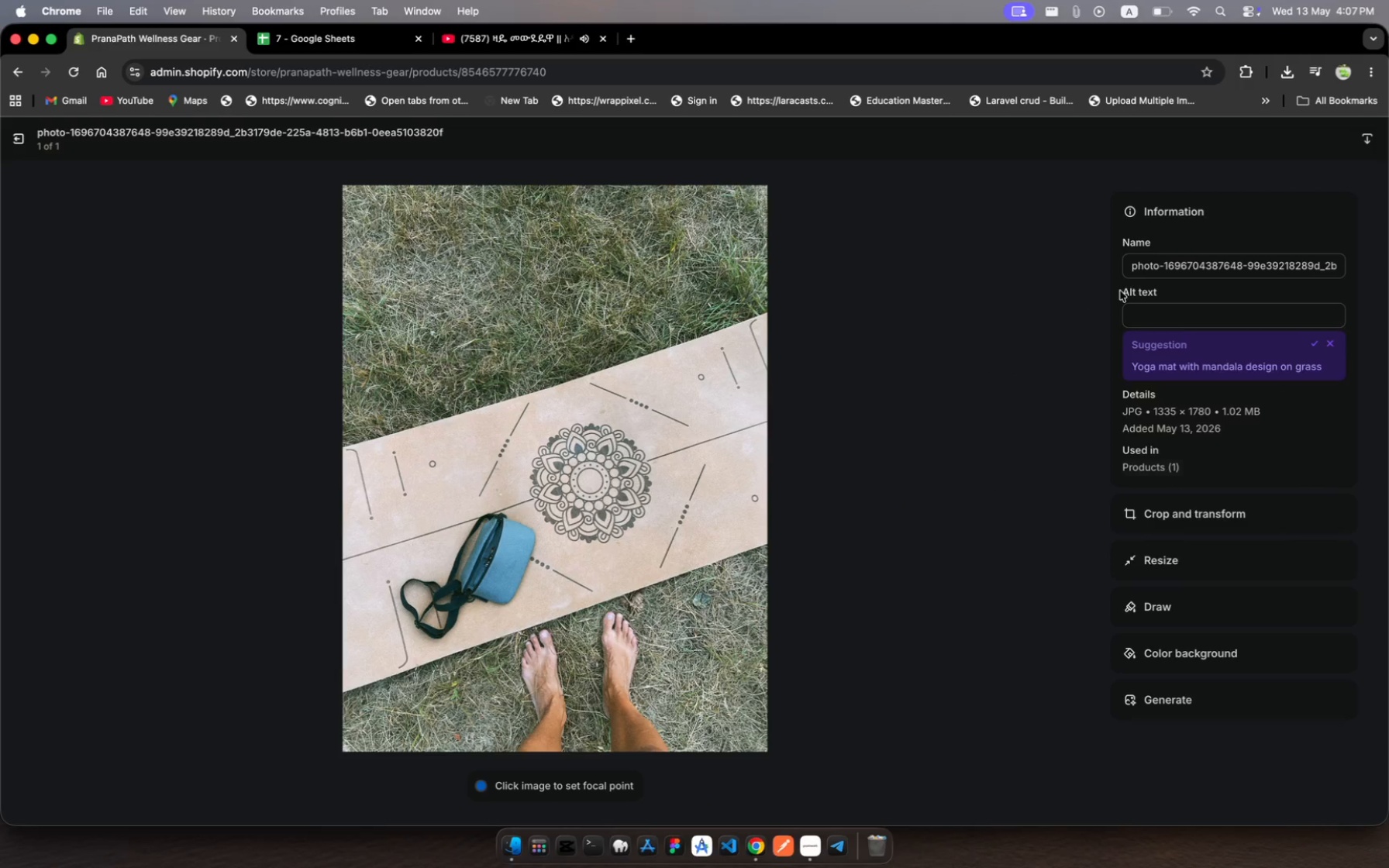 
left_click([1136, 315])
 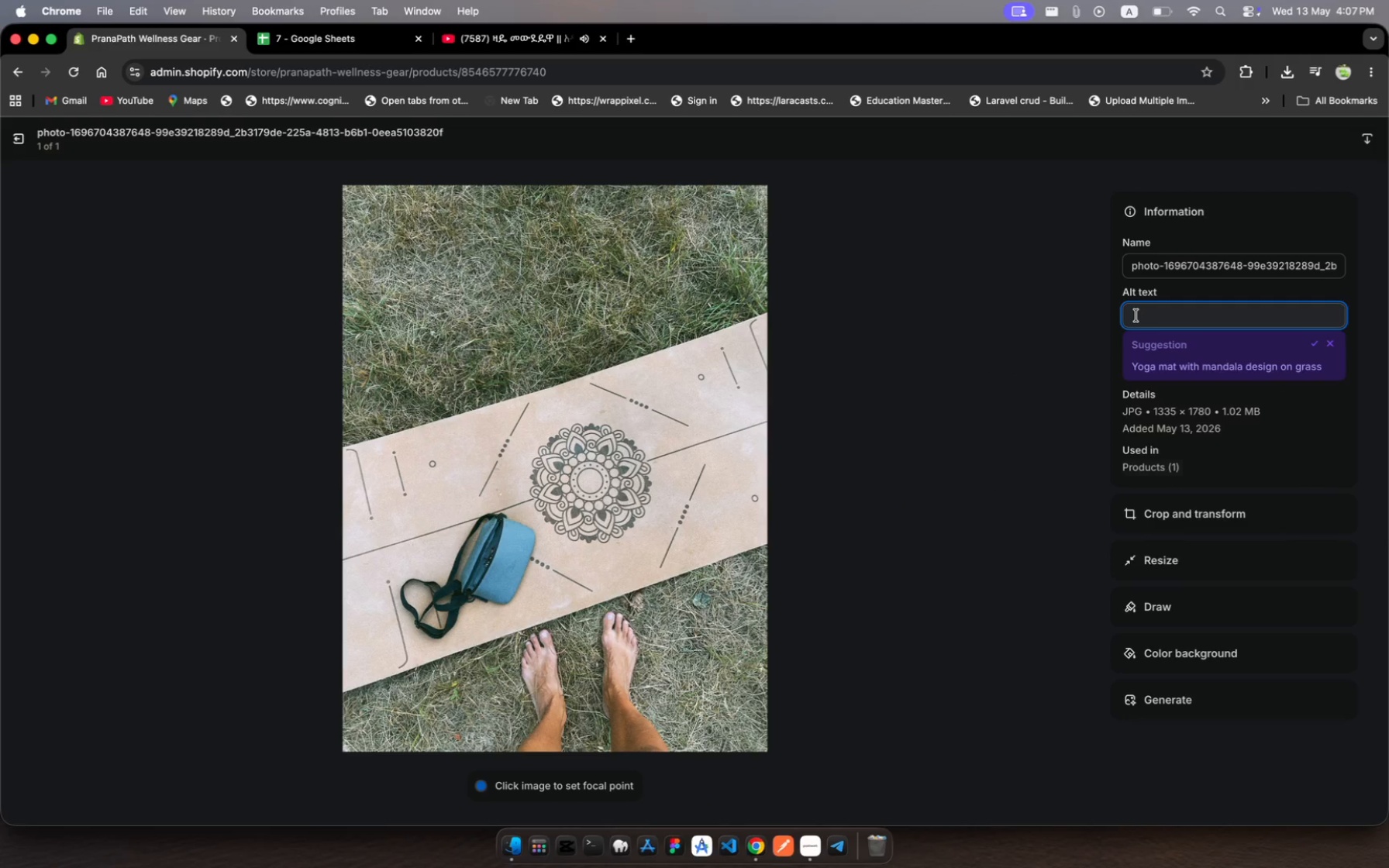 
key(Meta+V)
 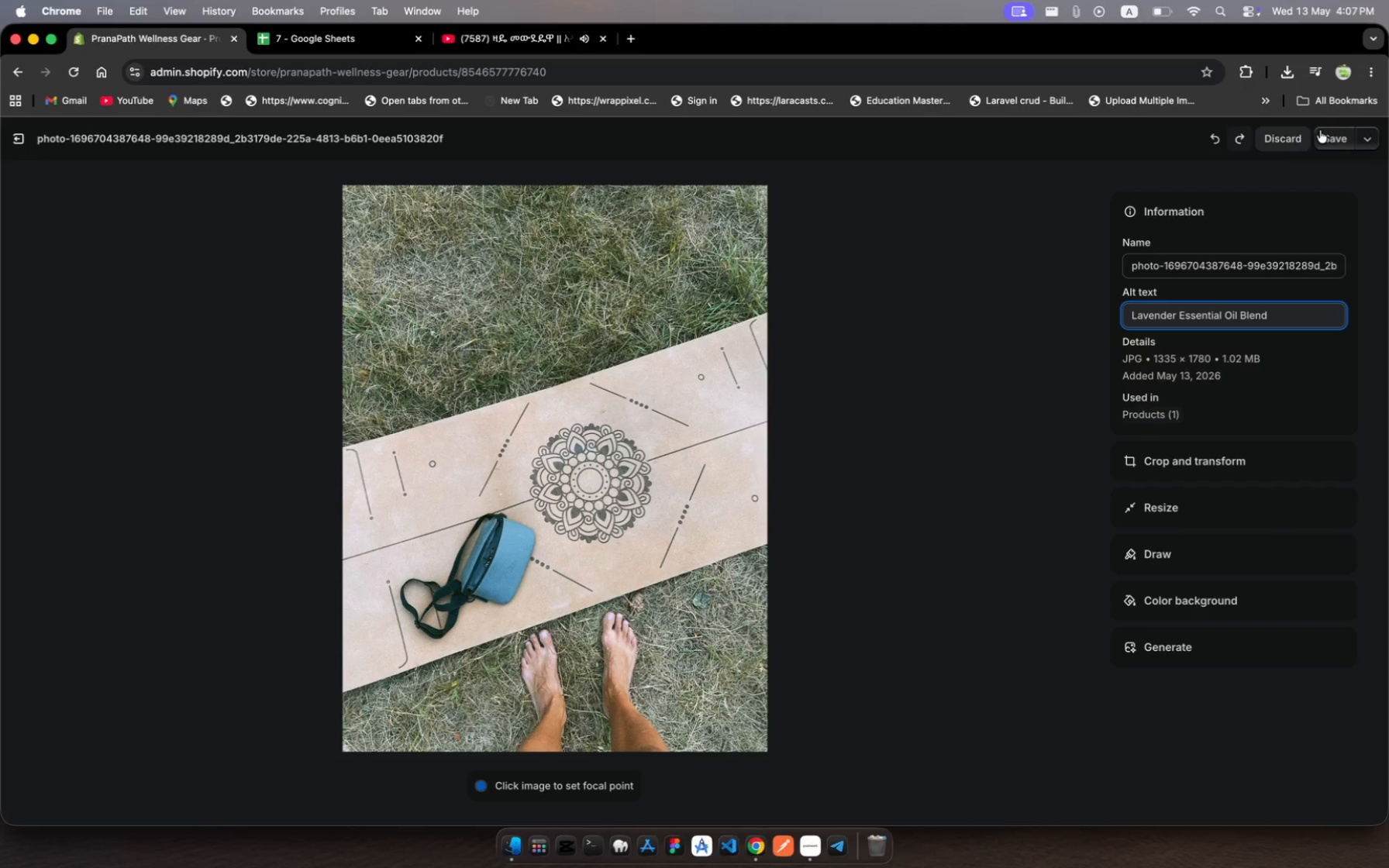 
left_click([1336, 134])
 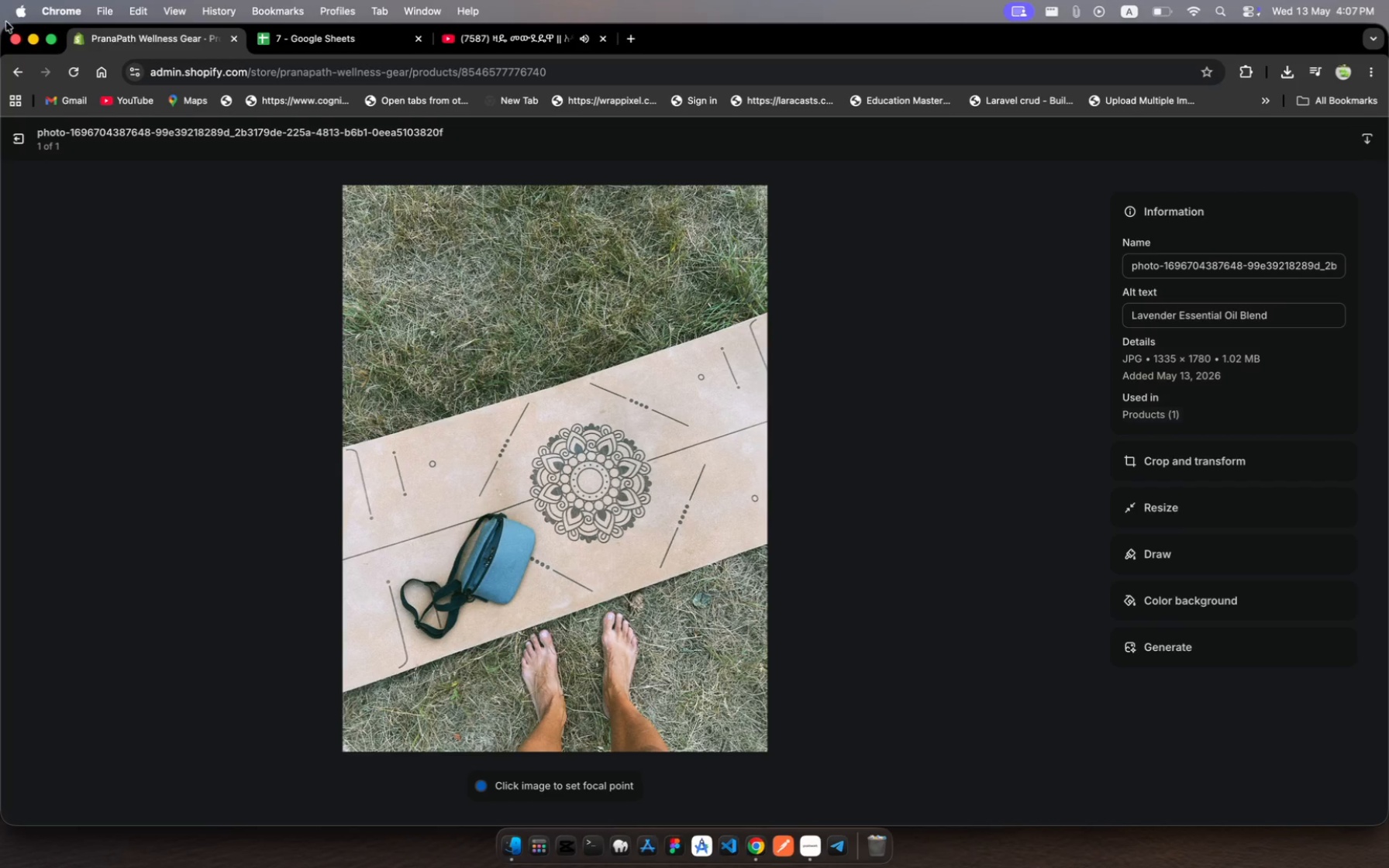 
left_click([20, 135])
 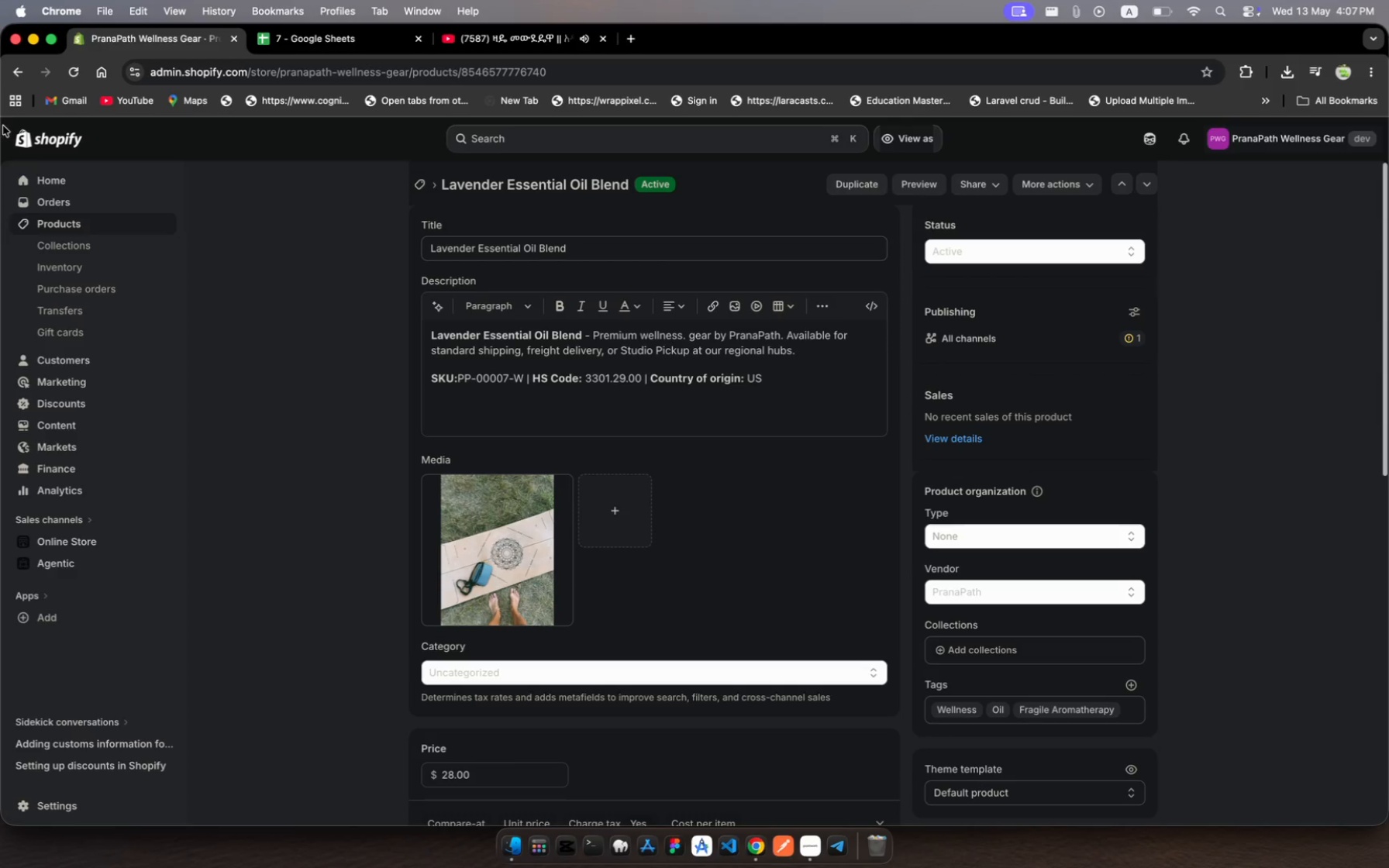 
wait(7.12)
 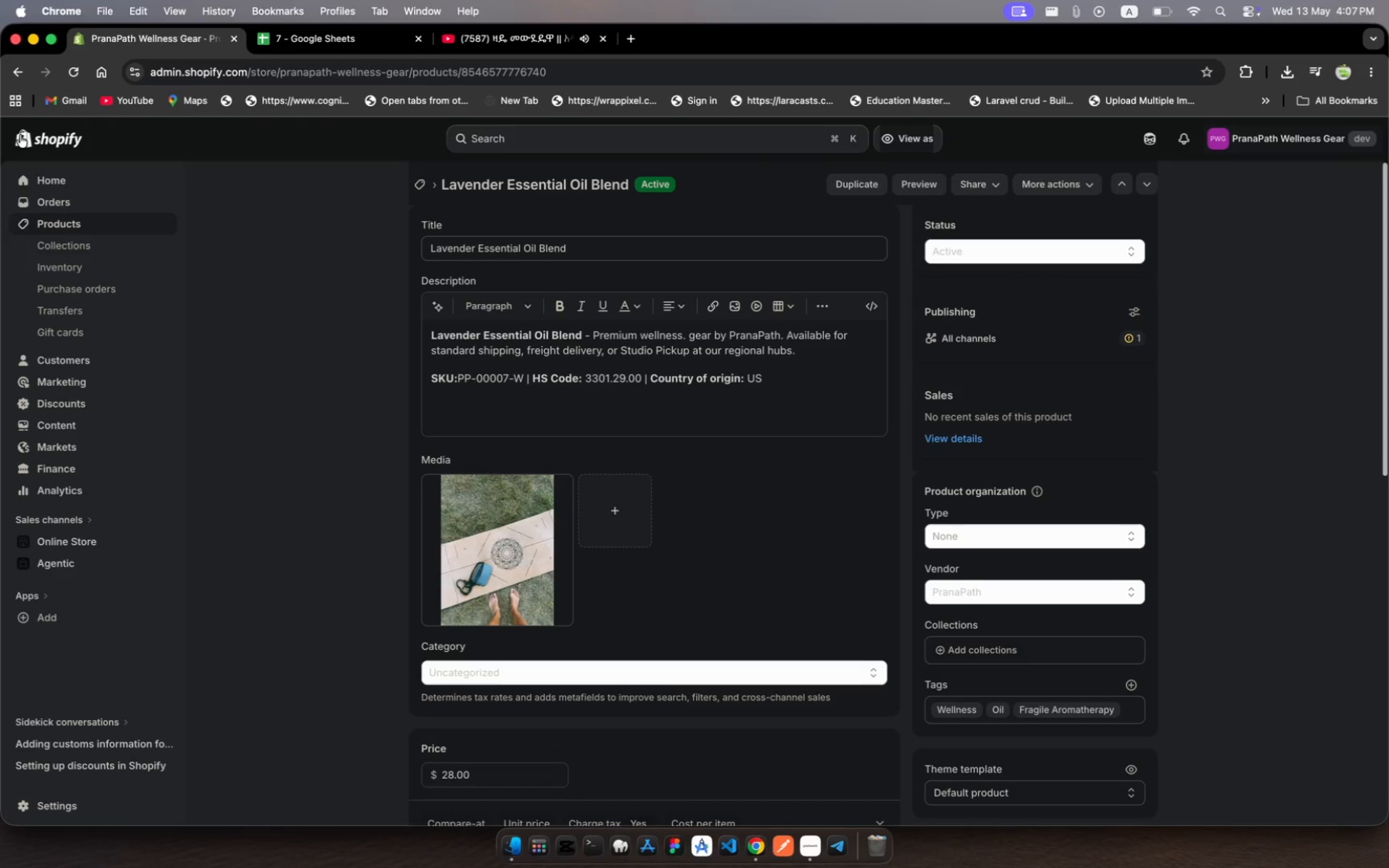 
left_click([92, 222])
 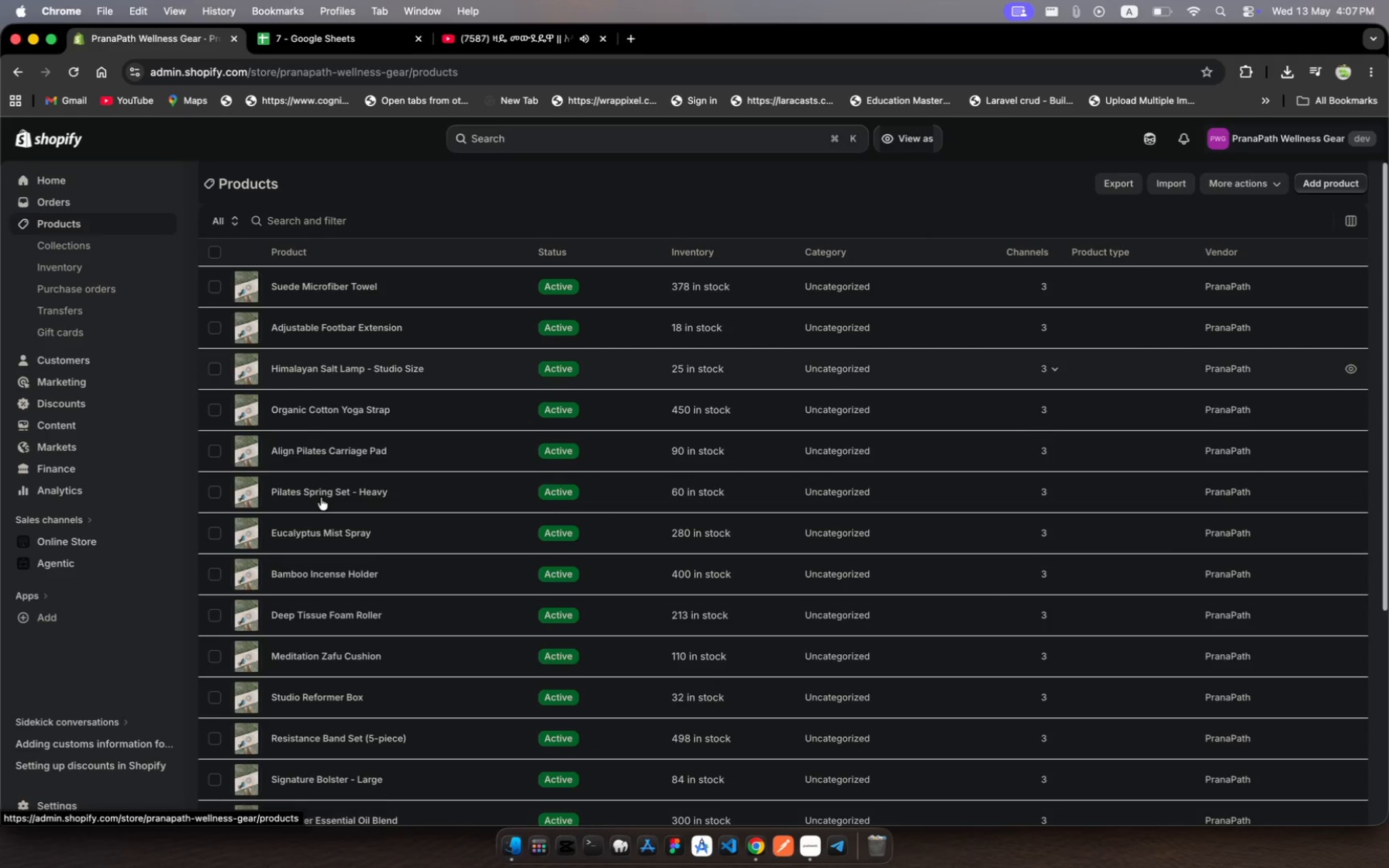 
scroll: coordinate [488, 667], scroll_direction: down, amount: 16.0
 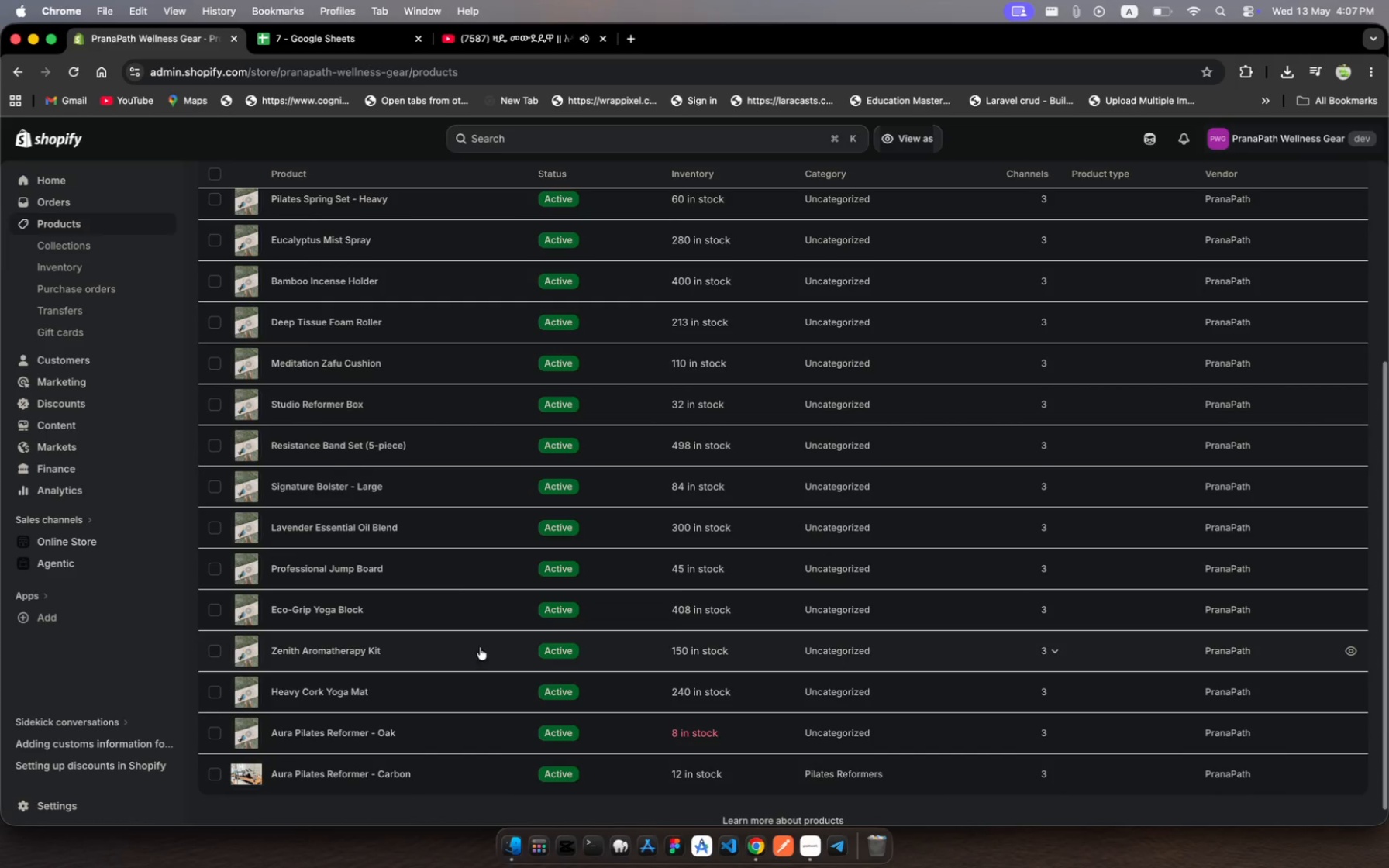 
left_click([464, 577])
 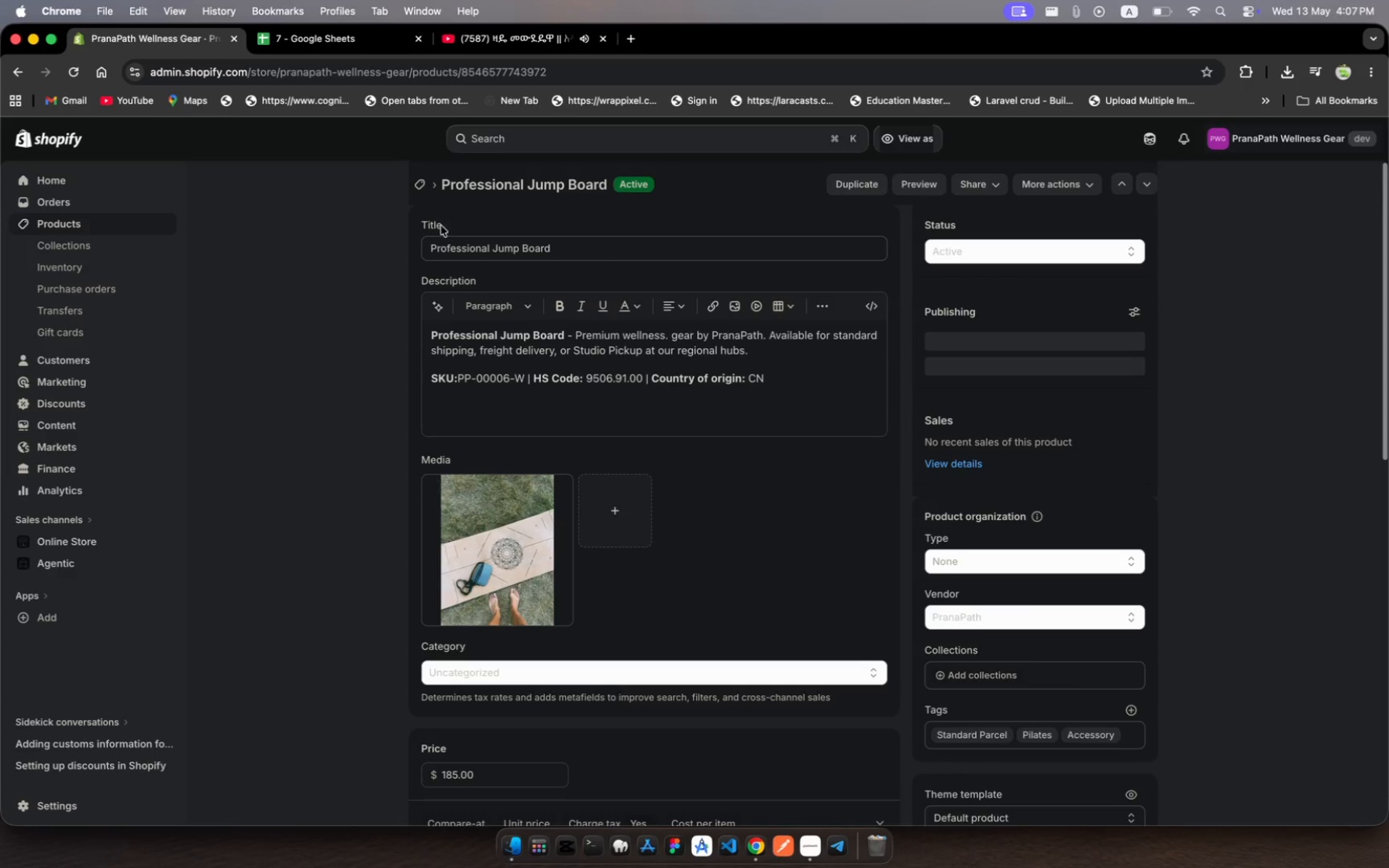 
left_click([582, 243])
 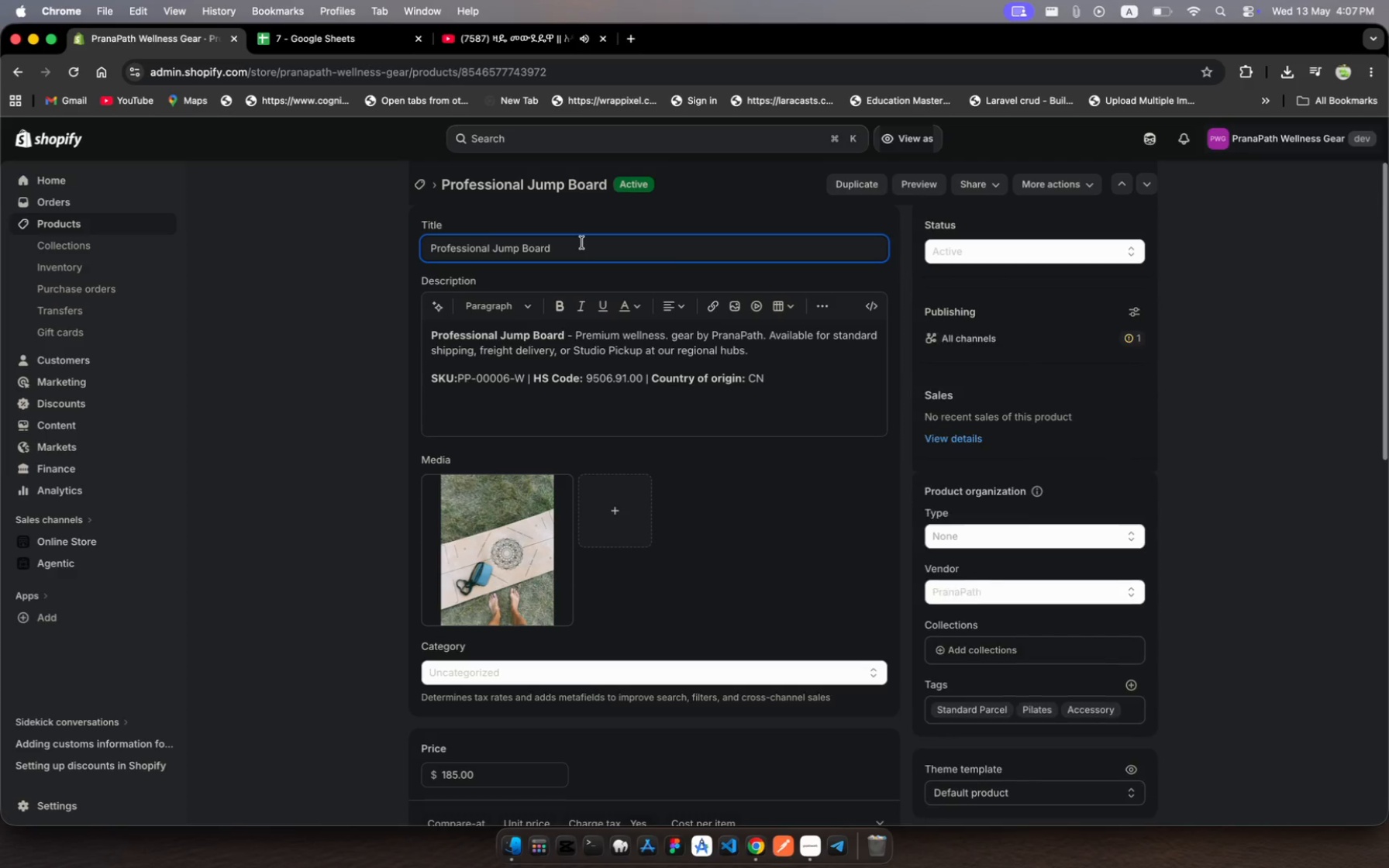 
key(Meta+A)
 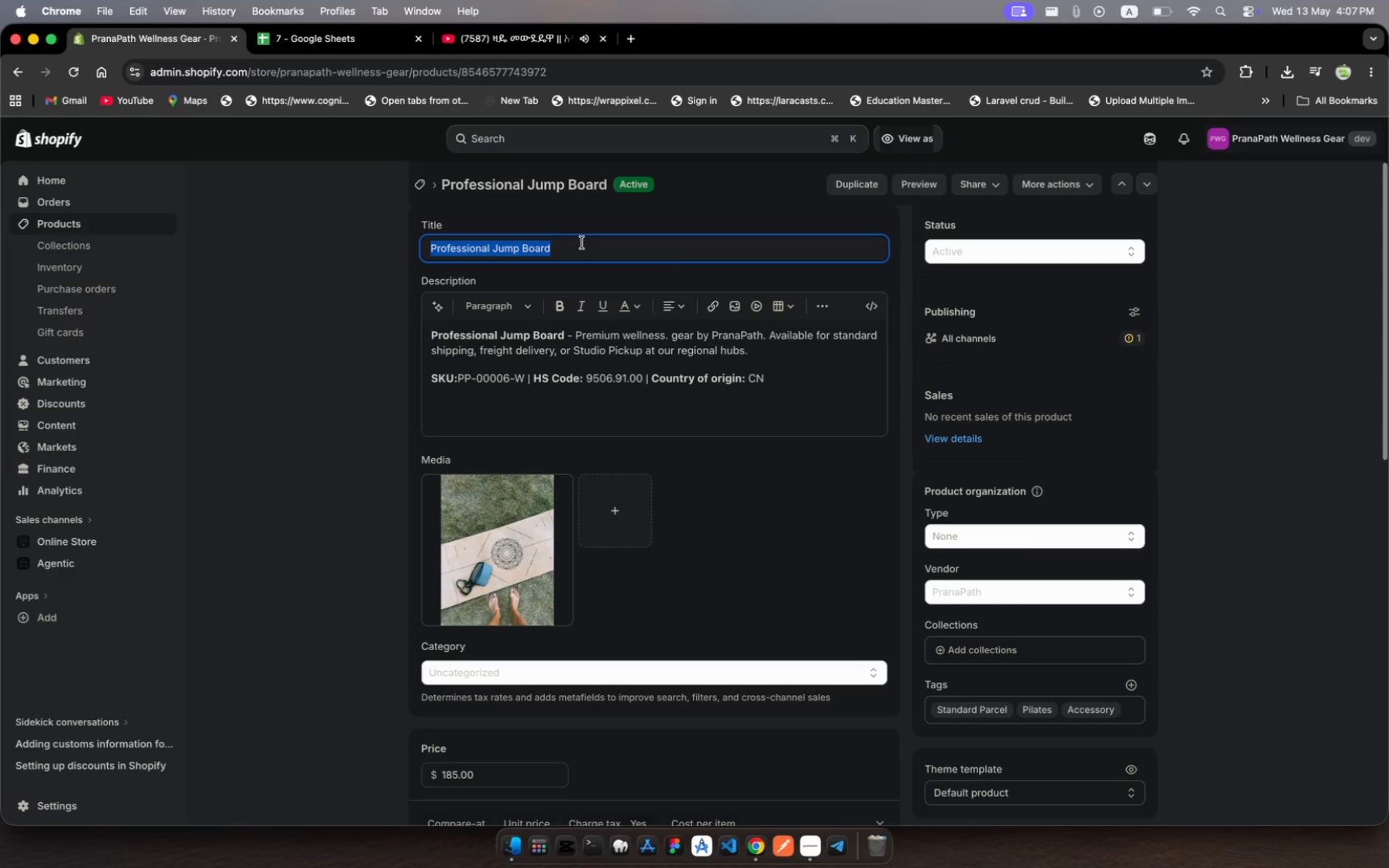 
key(Meta+C)
 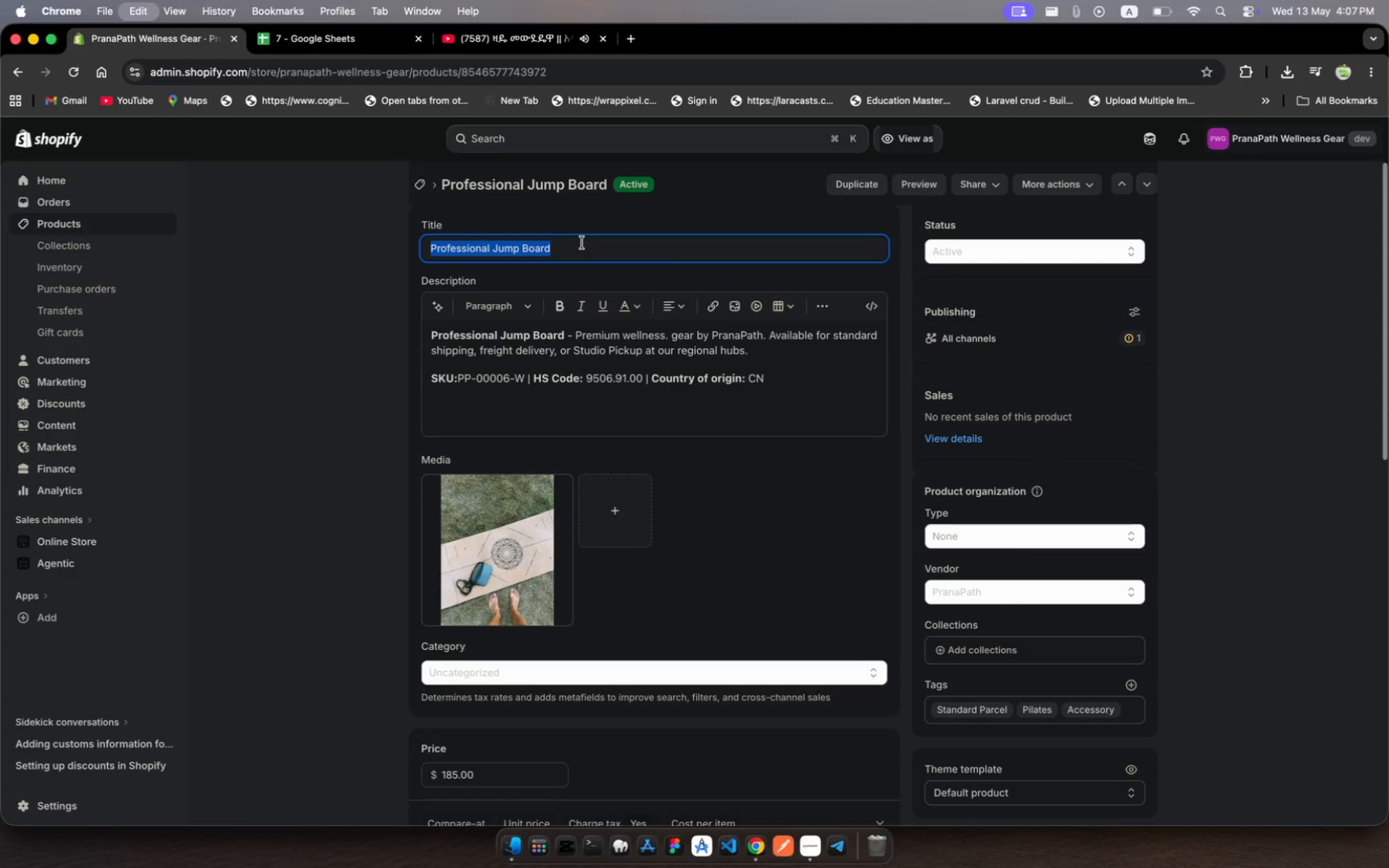 
key(Meta+C)
 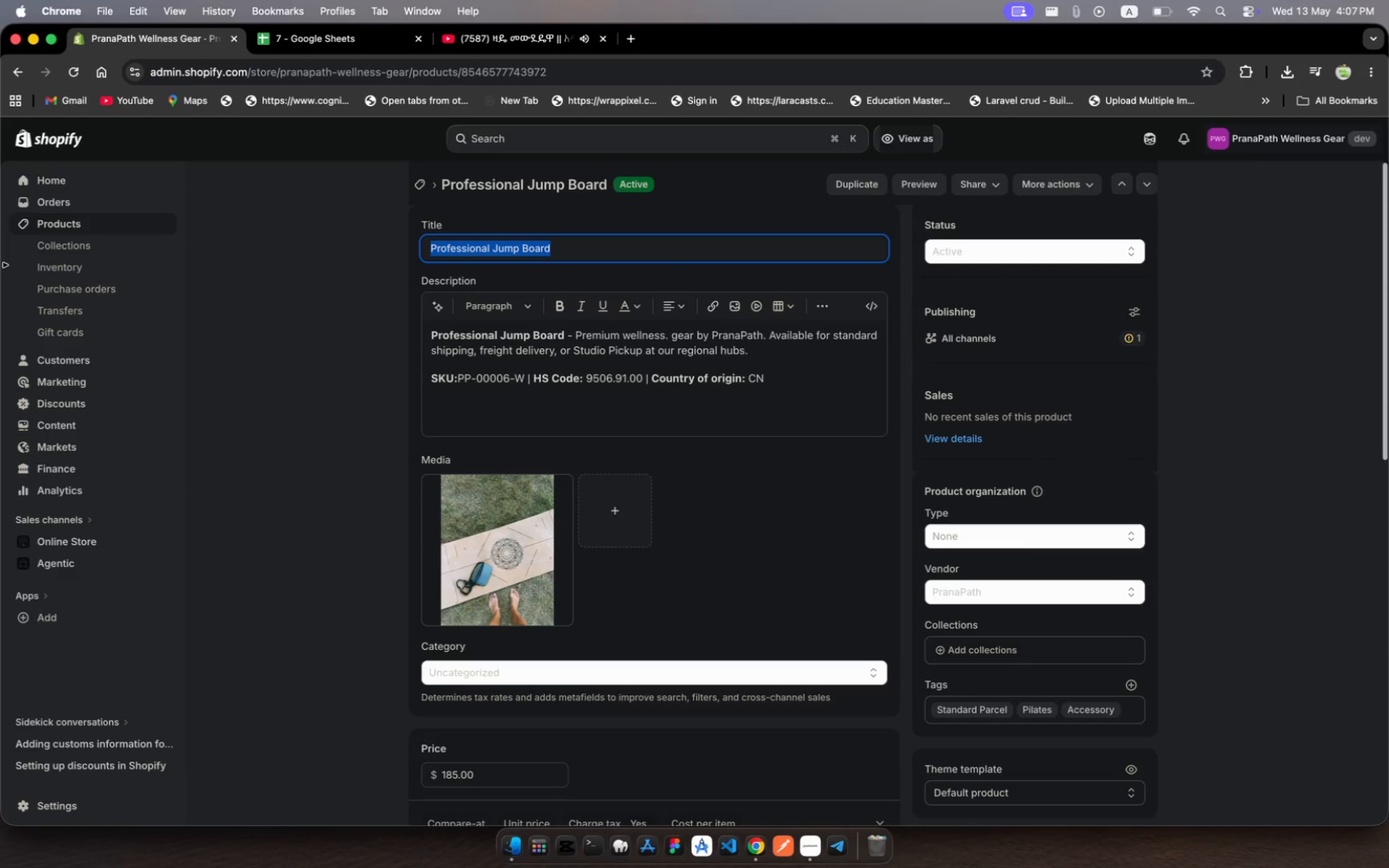 
left_click([91, 226])
 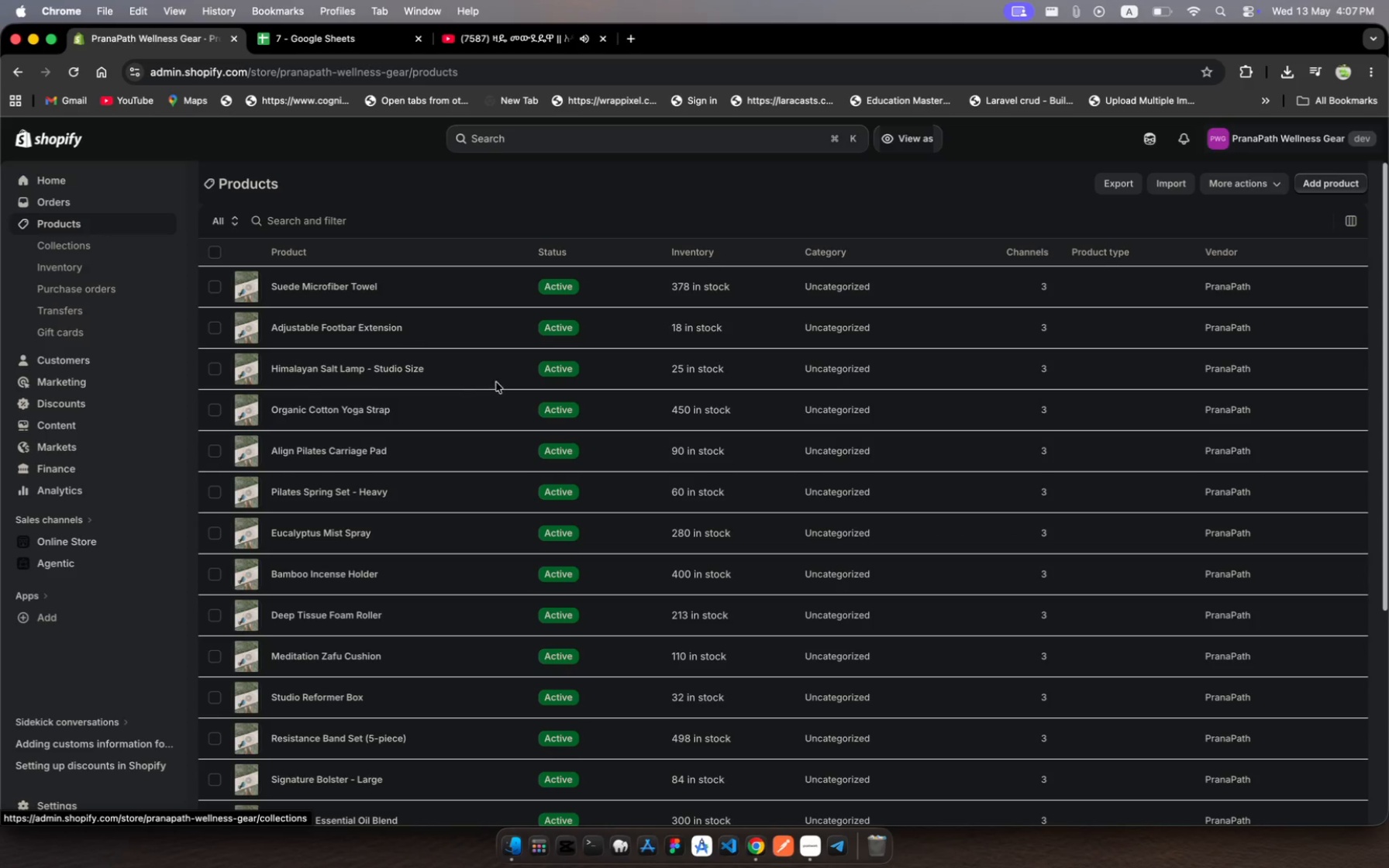 
scroll: coordinate [541, 422], scroll_direction: down, amount: 20.0
 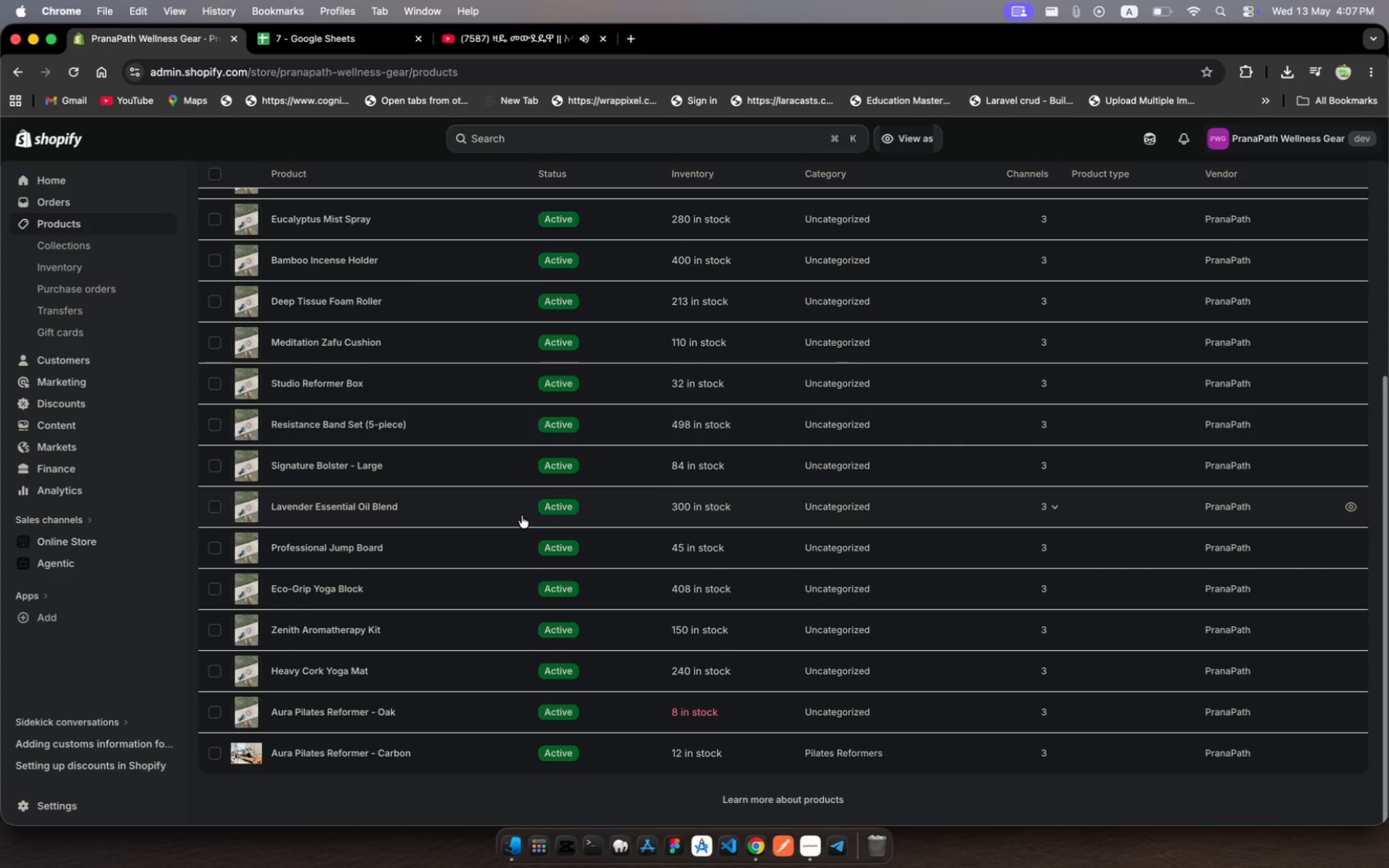 
wait(8.91)
 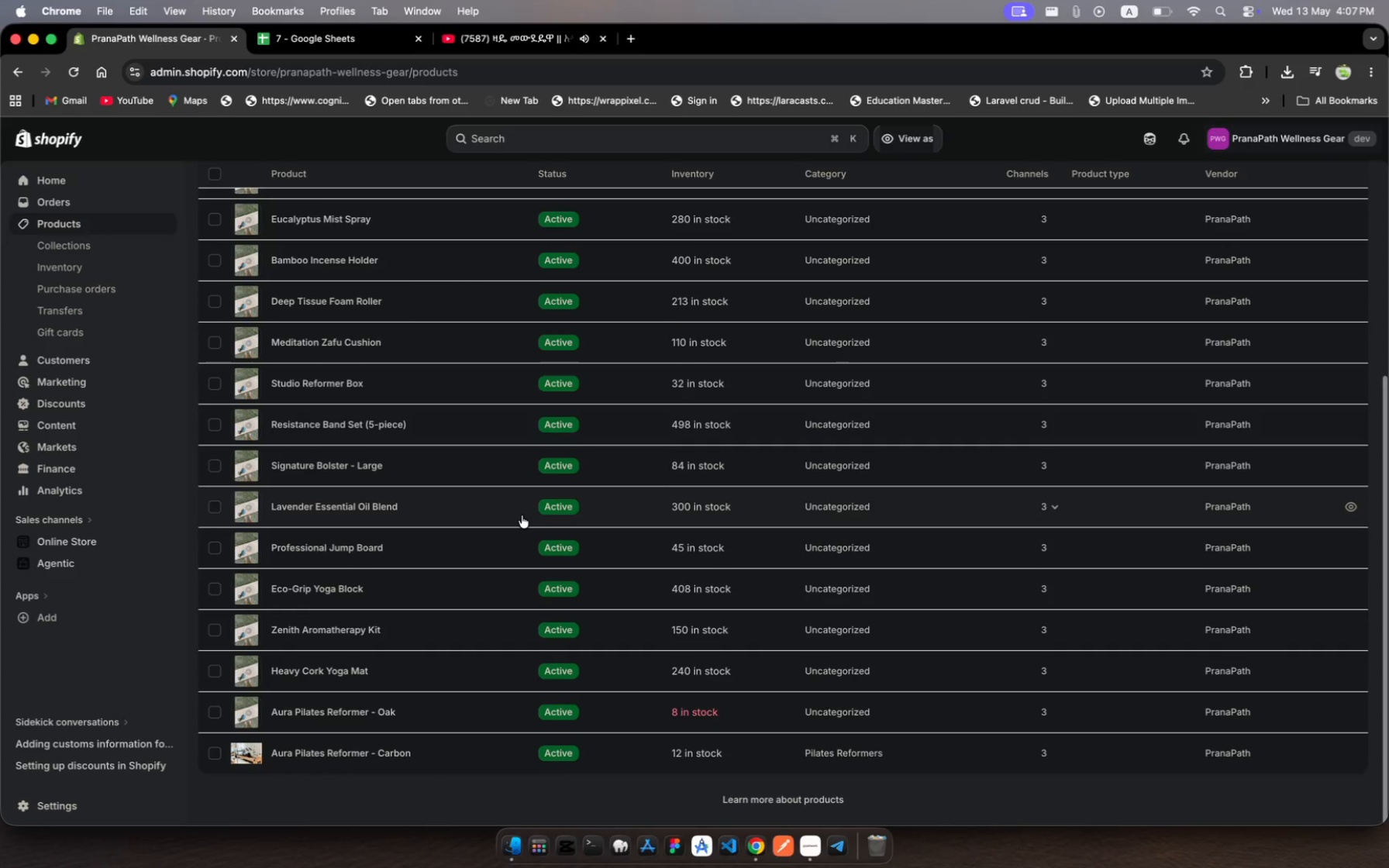 
left_click([522, 515])
 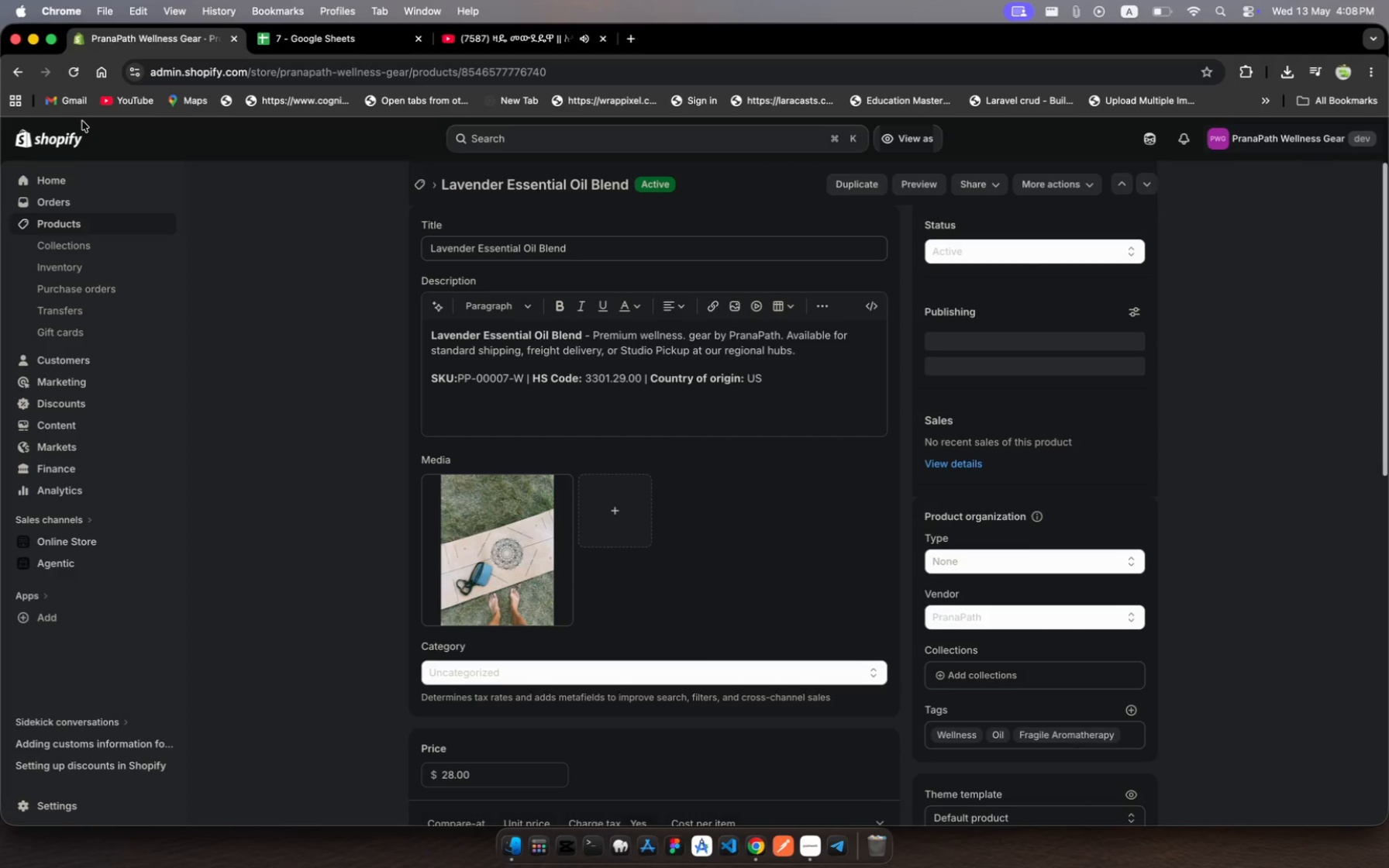 
left_click([64, 223])
 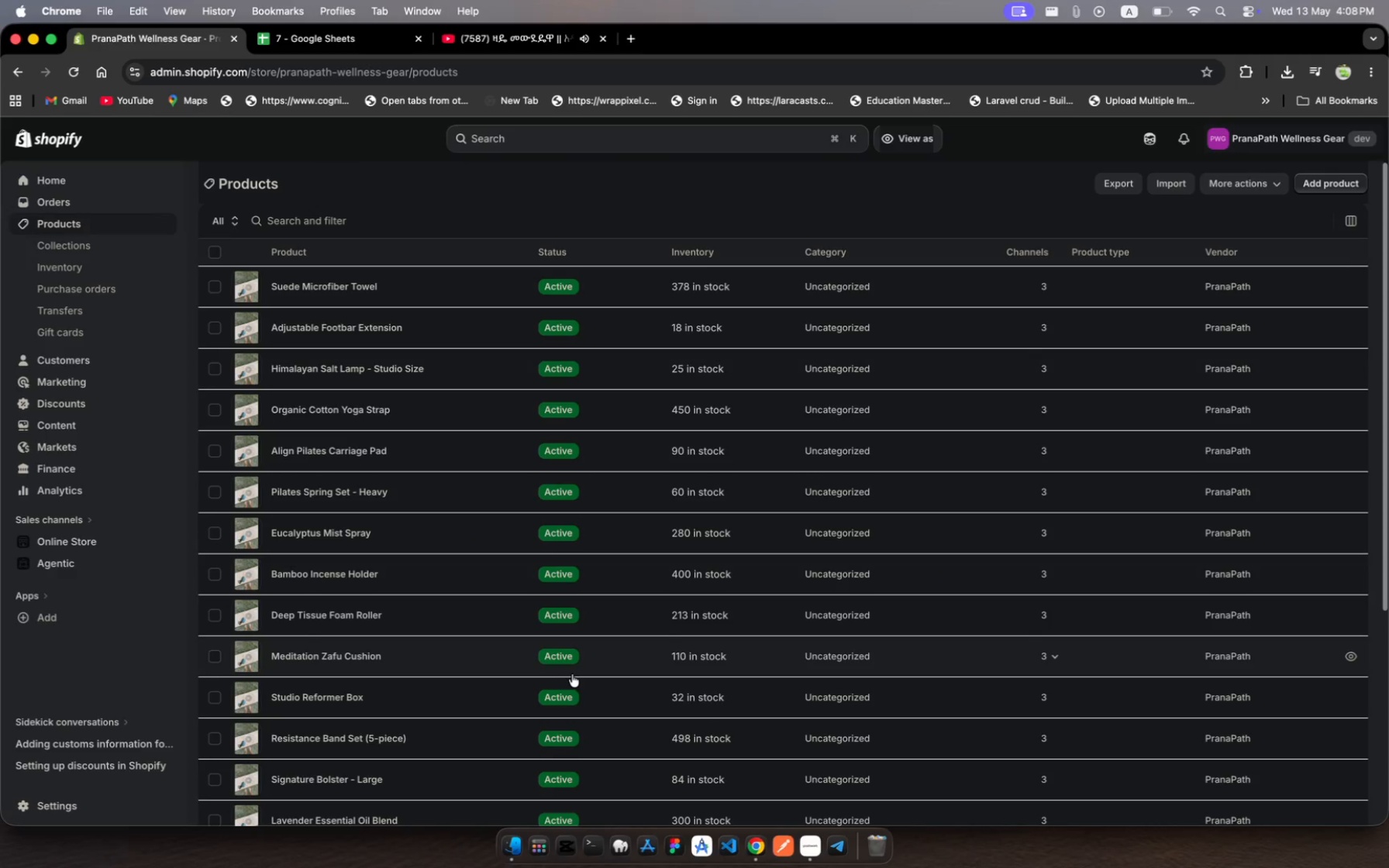 
scroll: coordinate [415, 683], scroll_direction: down, amount: 47.0
 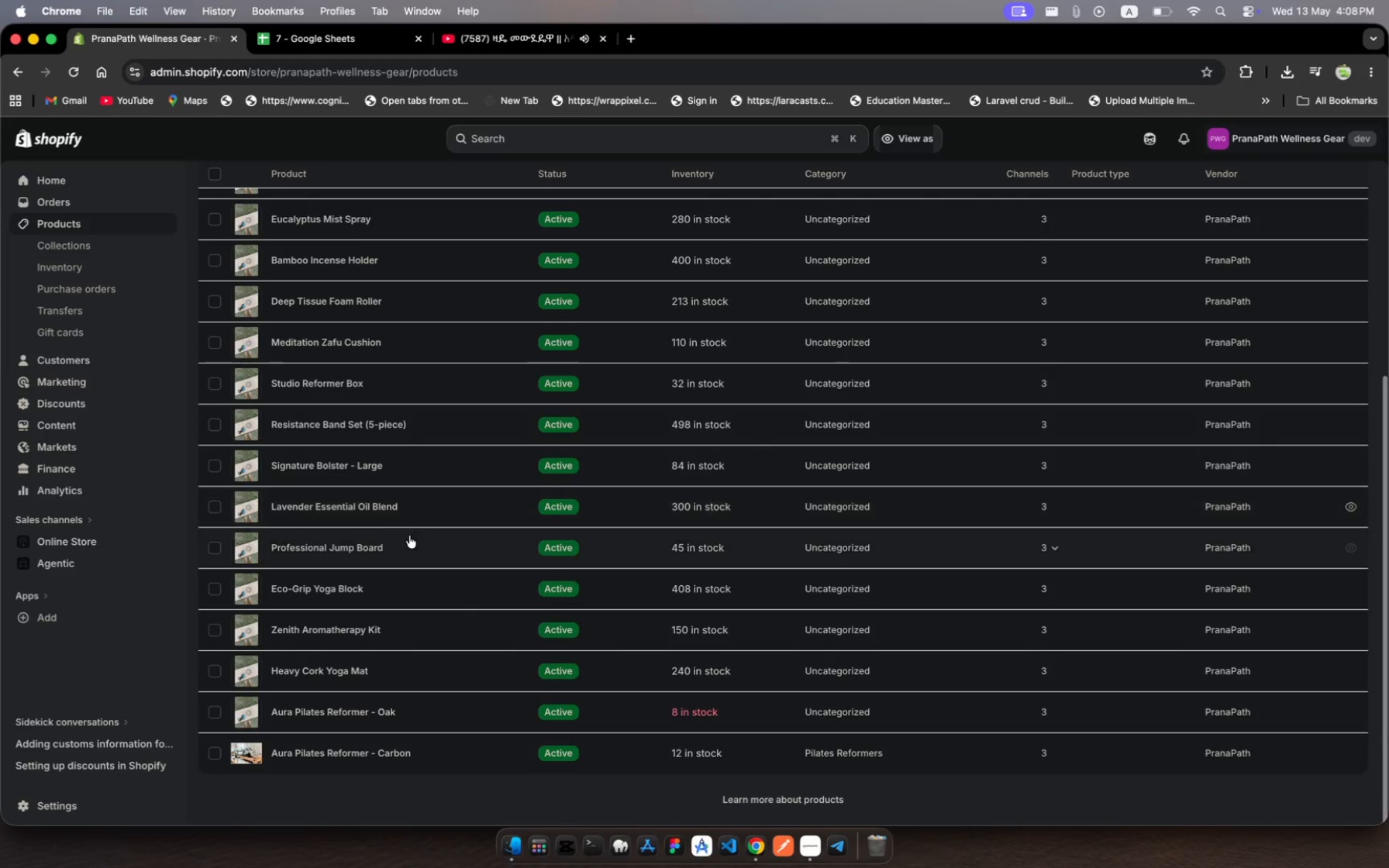 
left_click([412, 547])
 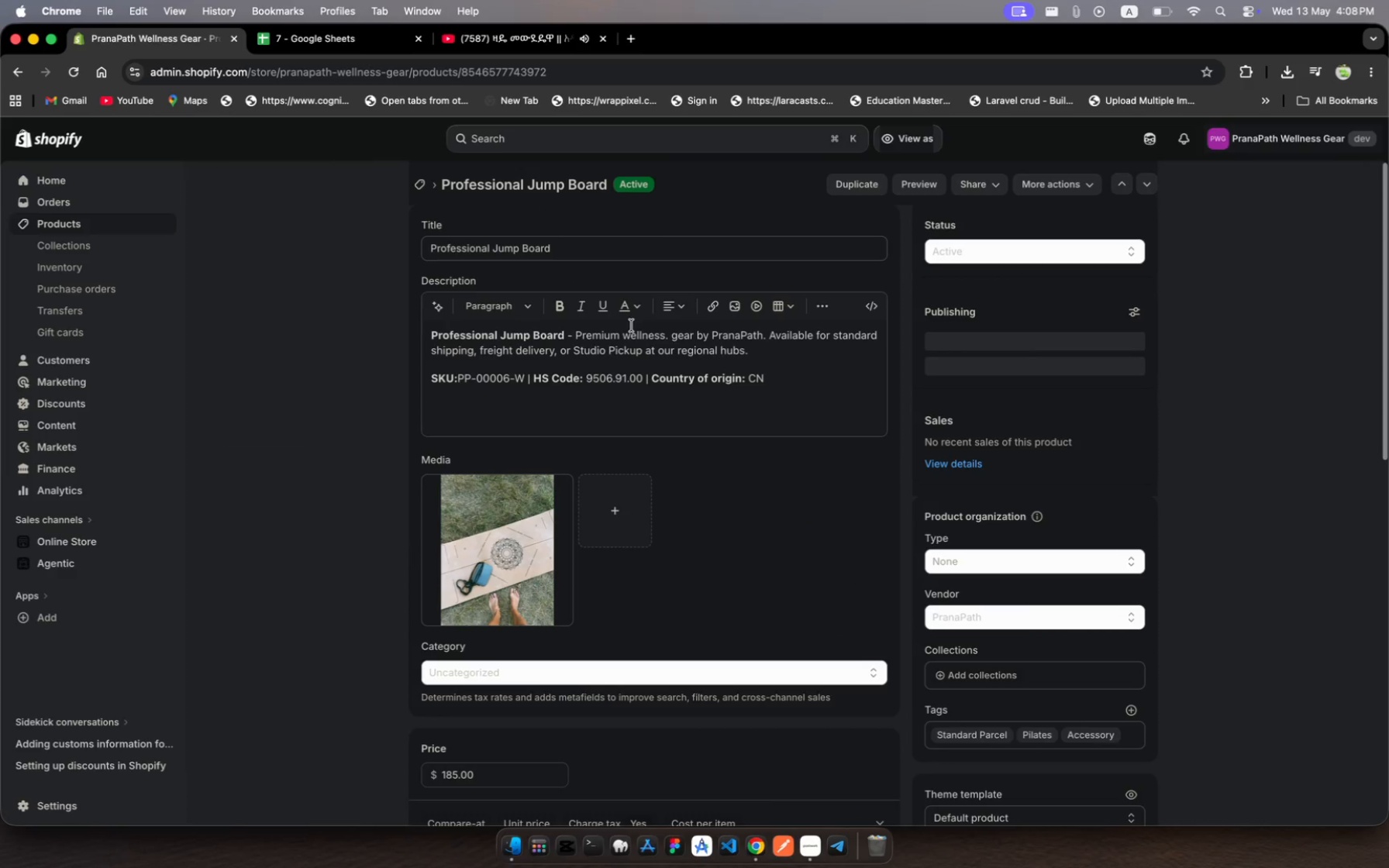 
left_click([622, 250])
 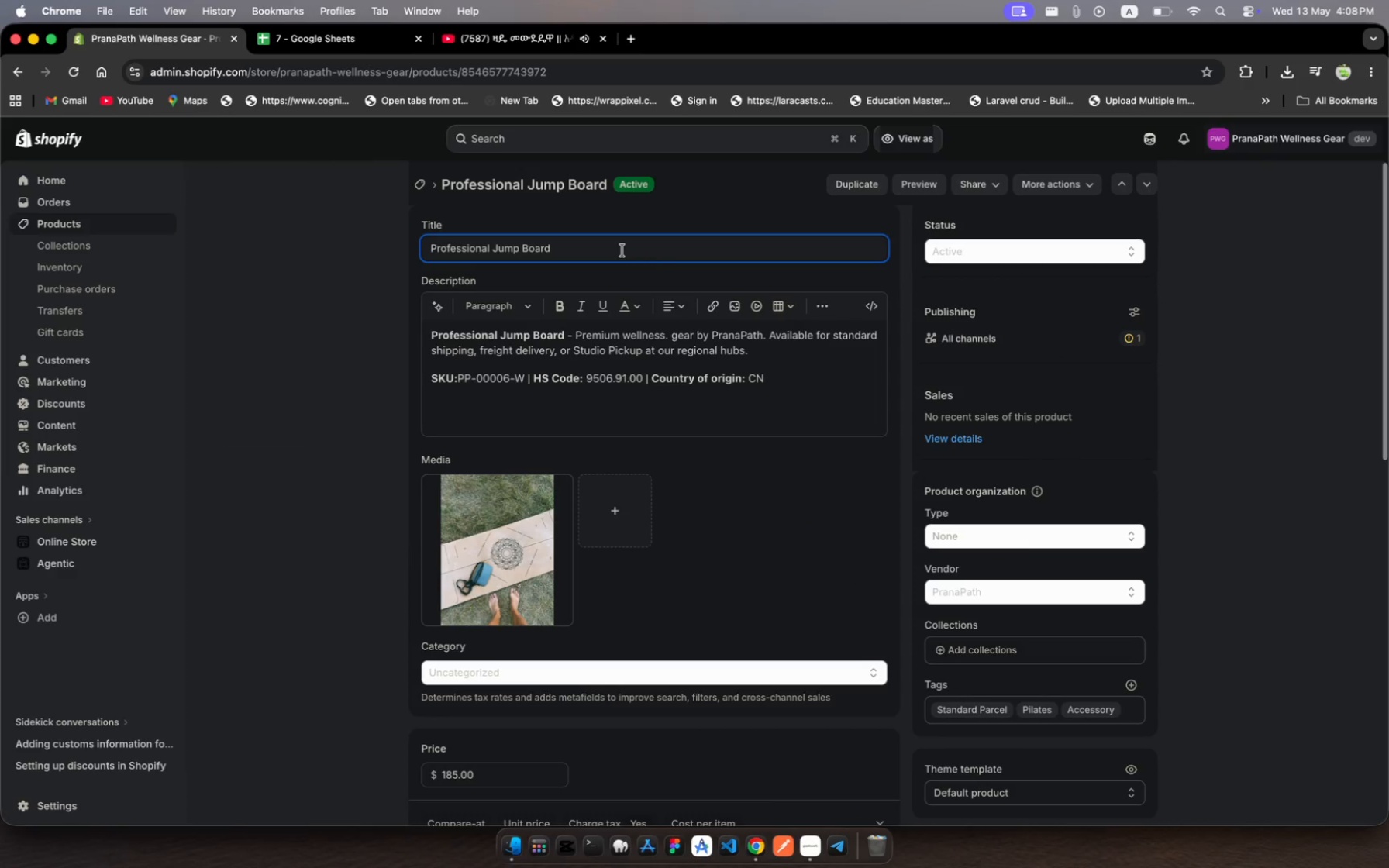 
key(Meta+V)
 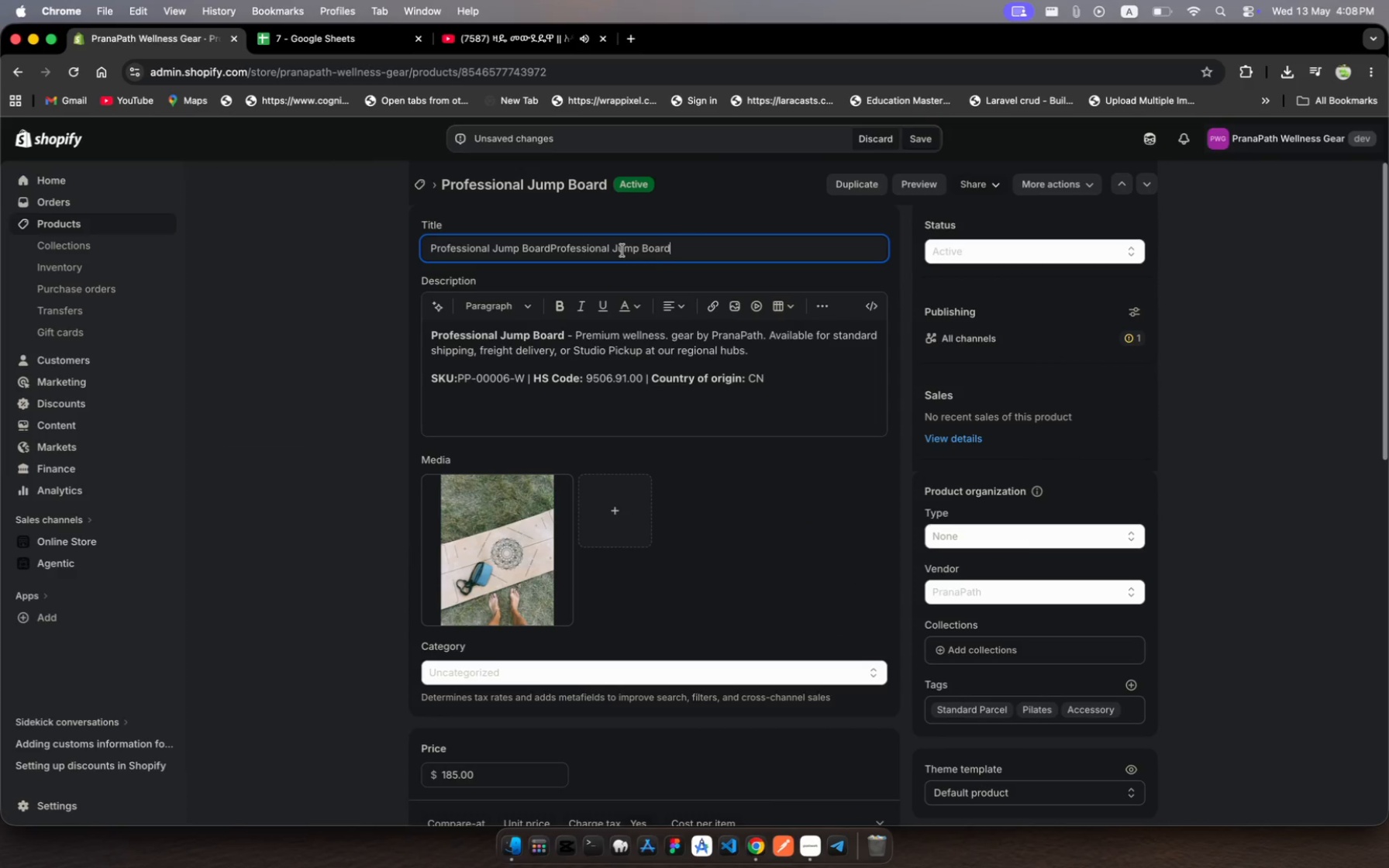 
key(Meta+Z)
 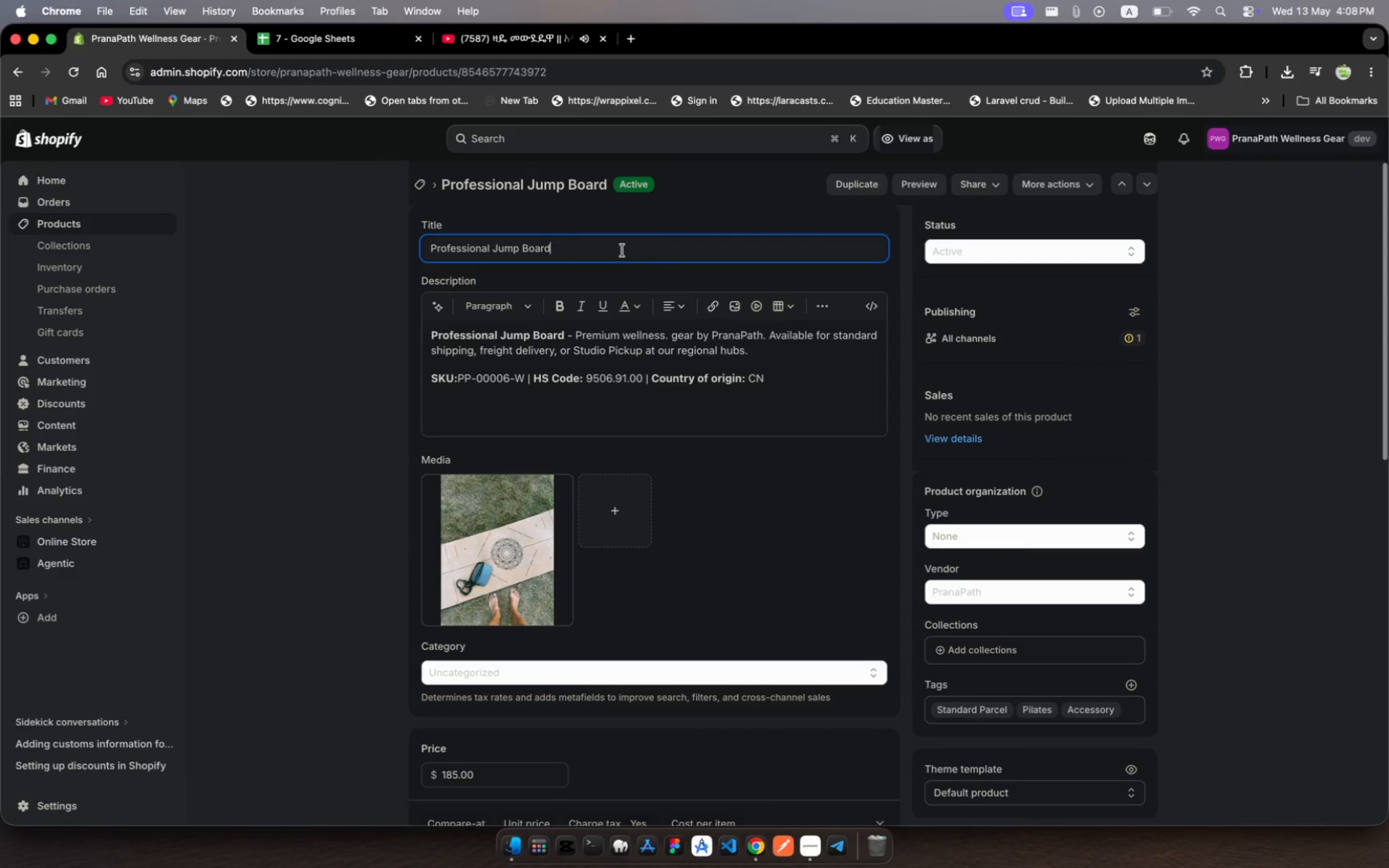 
key(Meta+A)
 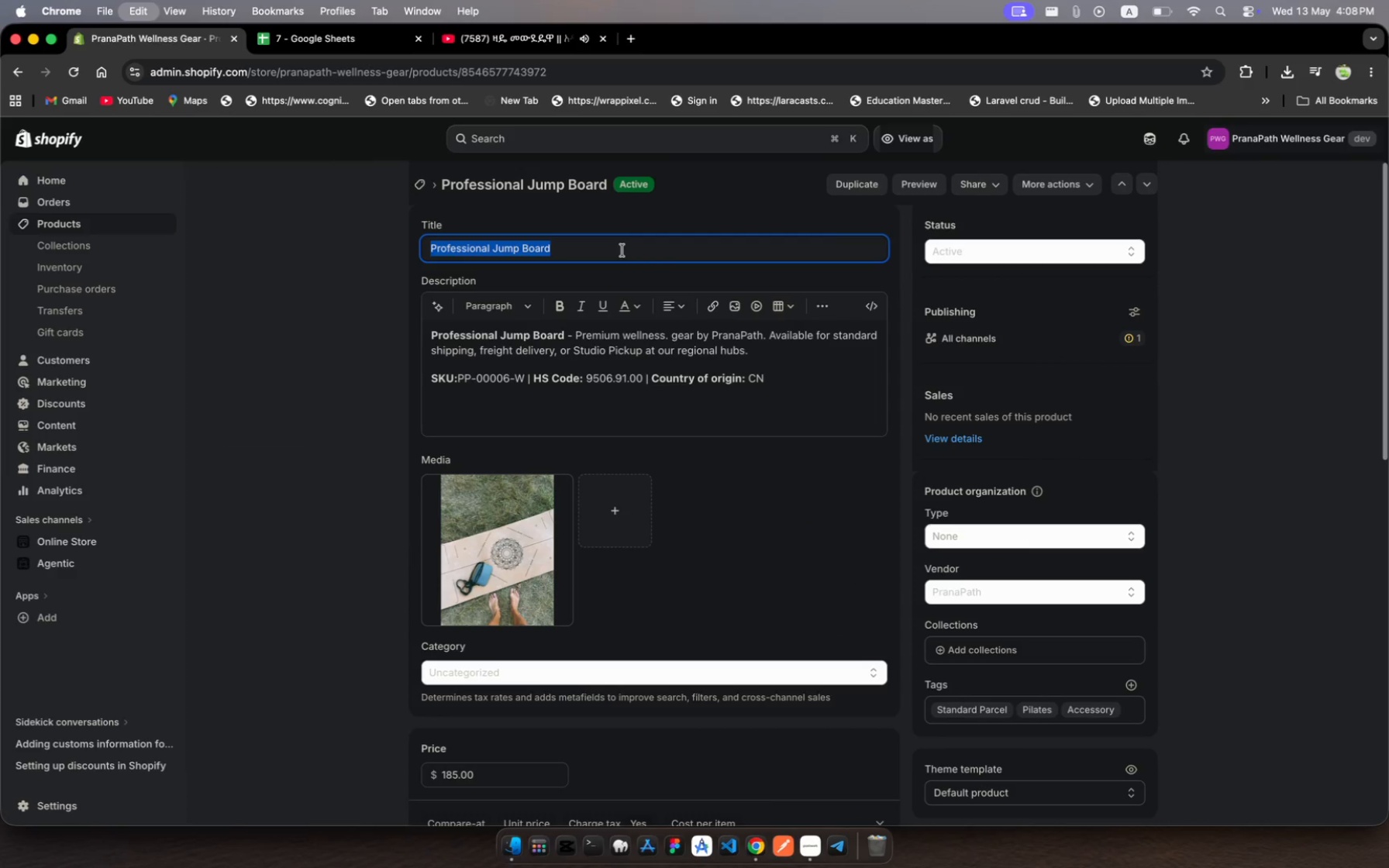 
key(Meta+C)
 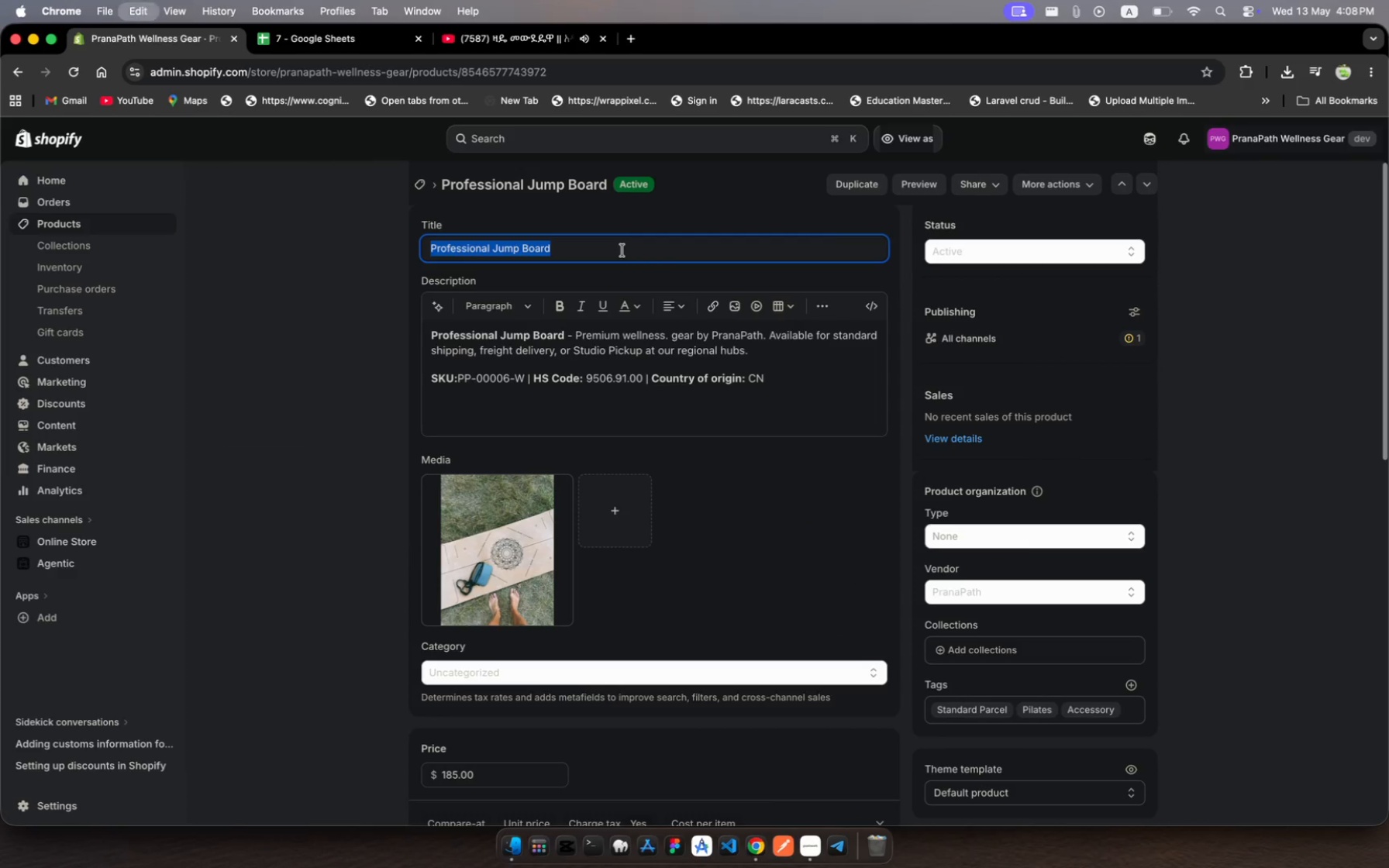 
key(Meta+C)
 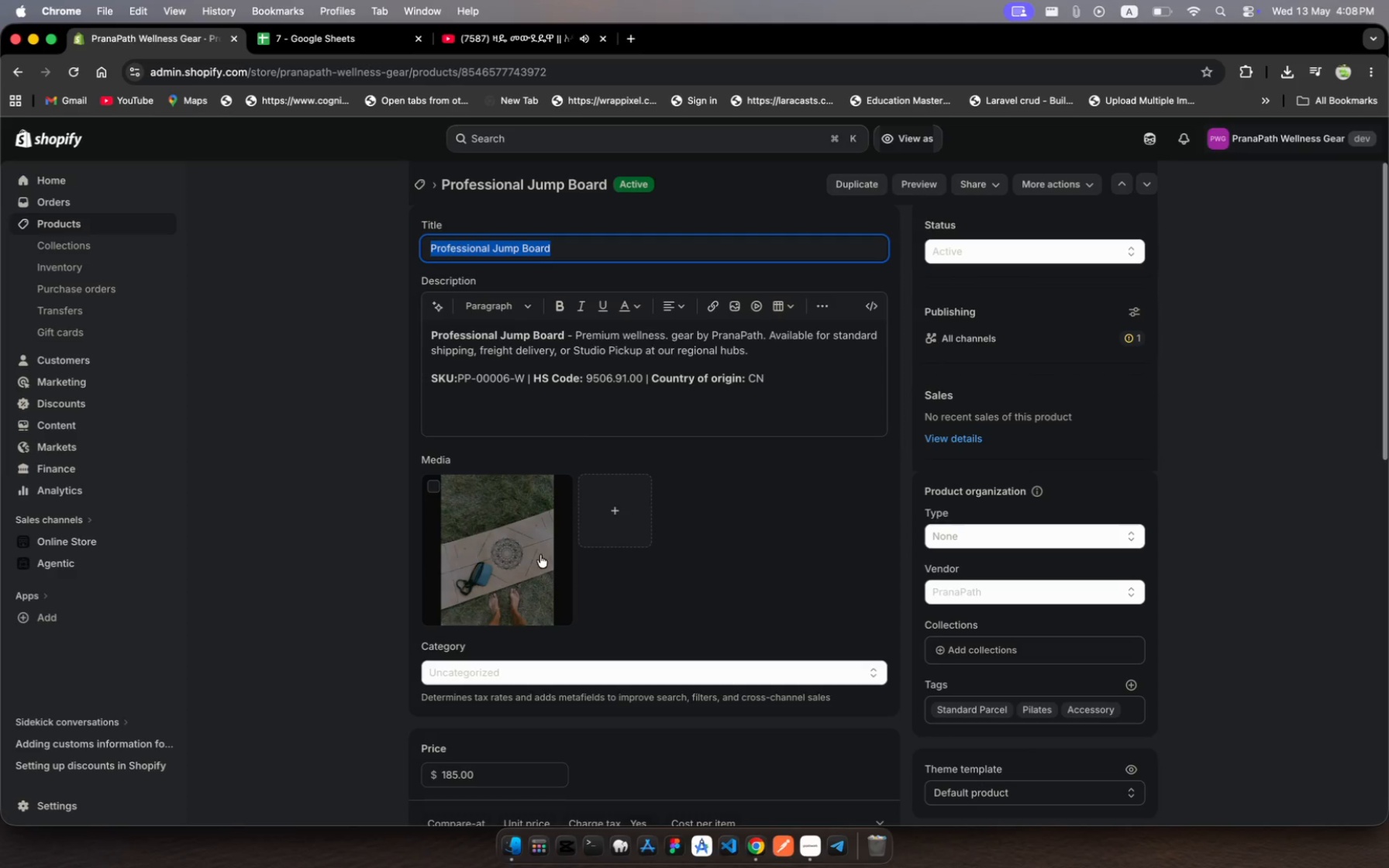 
left_click([507, 549])
 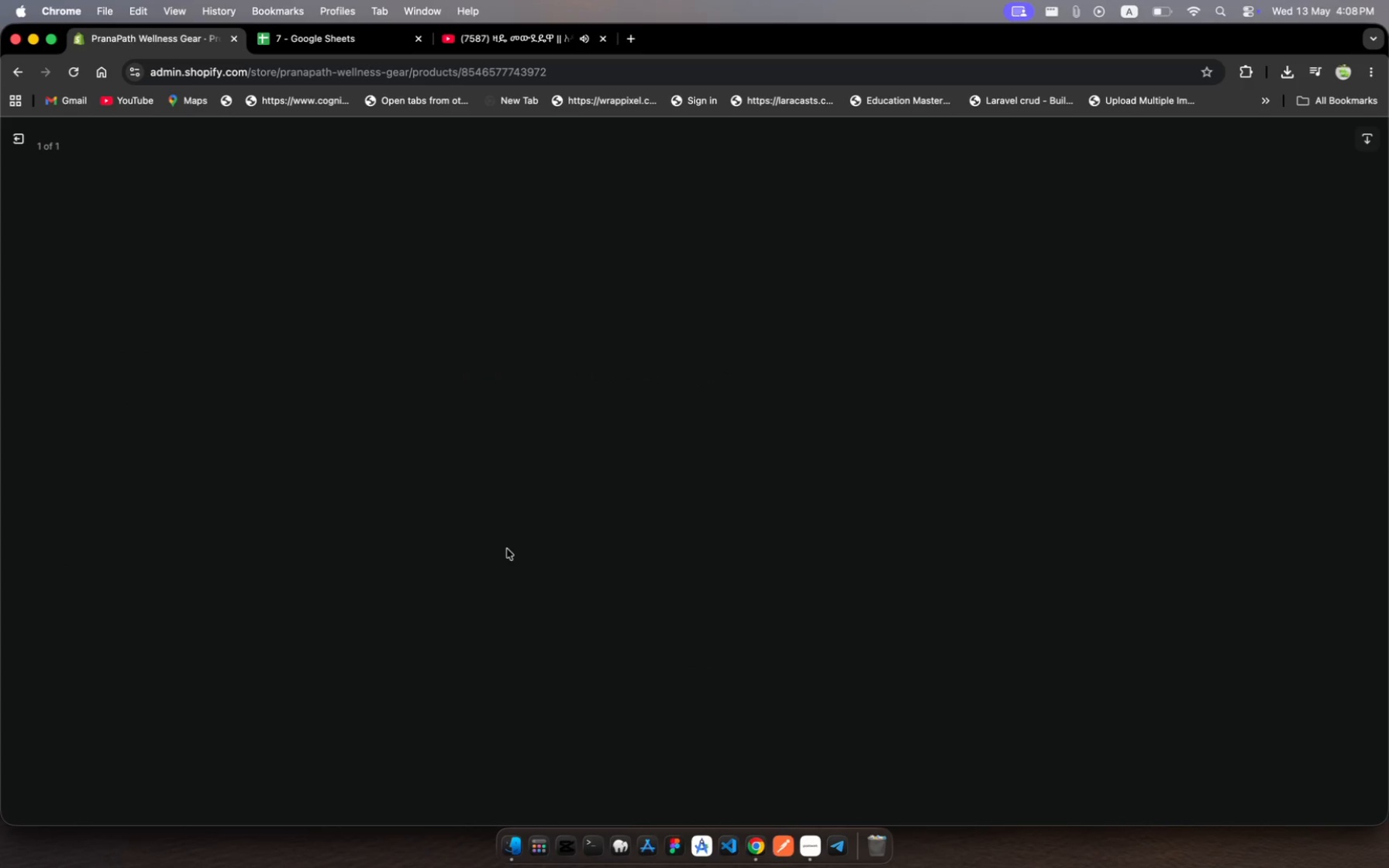 
wait(12.41)
 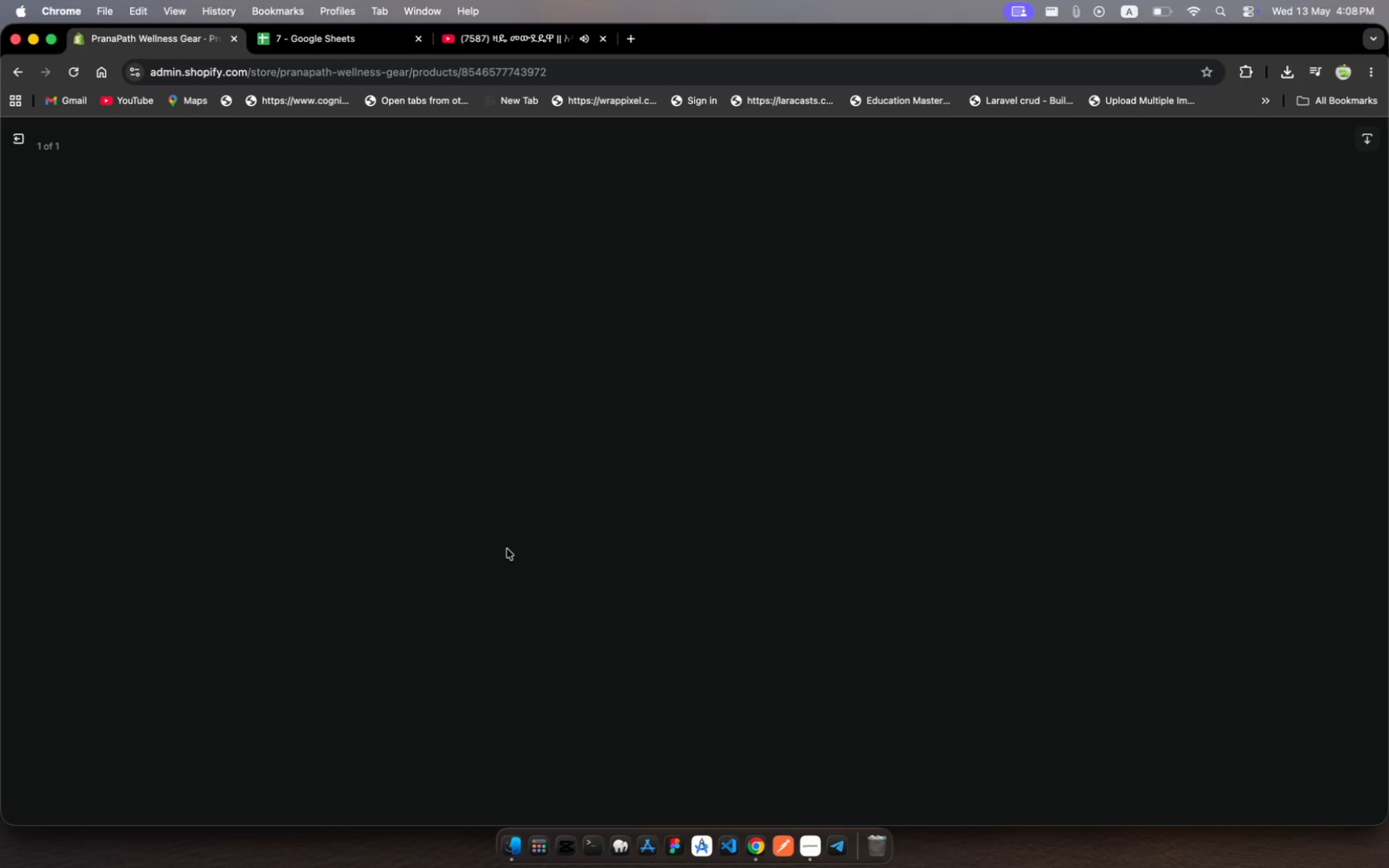 
left_click([1156, 301])
 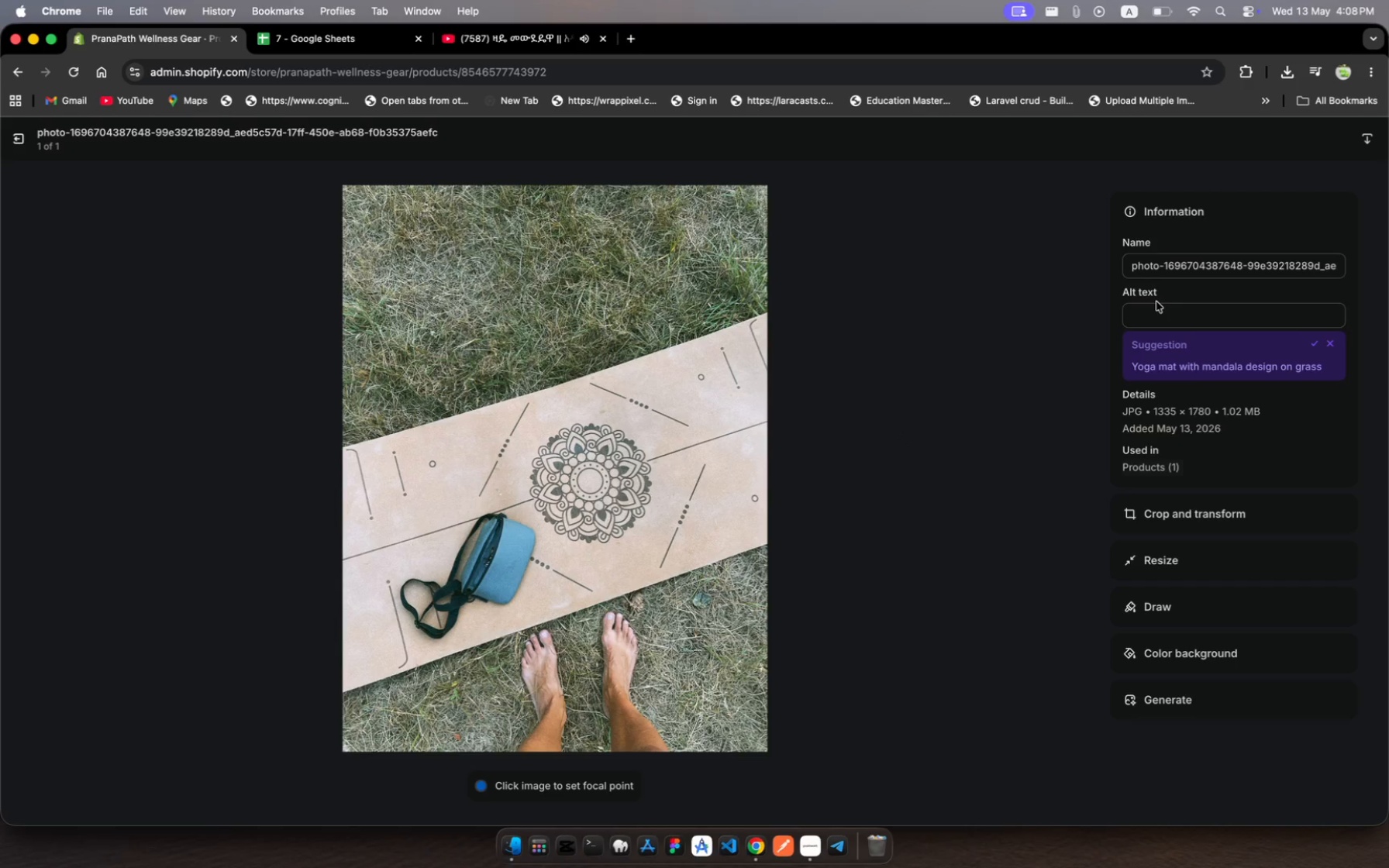 
left_click([1156, 301])
 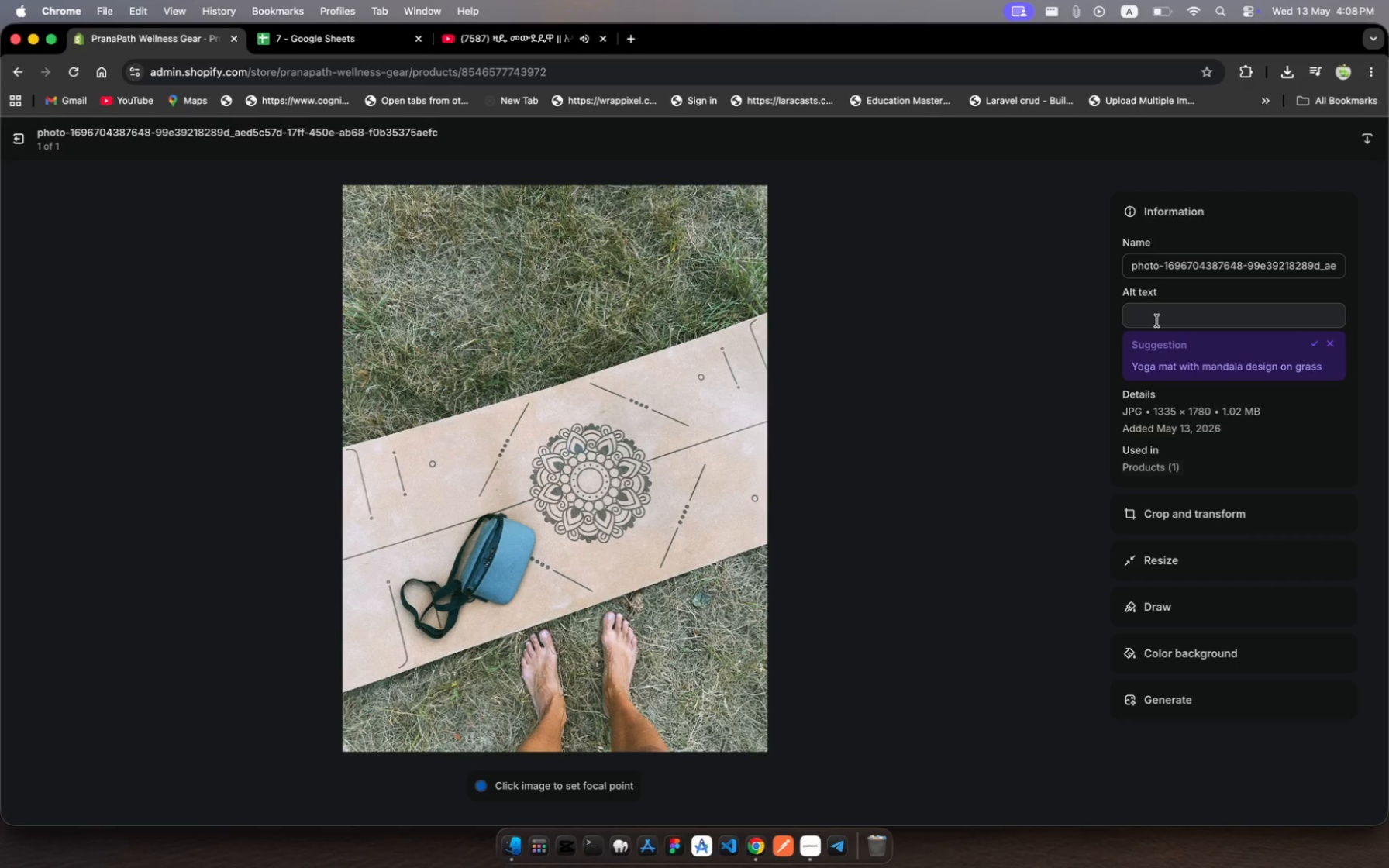 
left_click([1157, 321])
 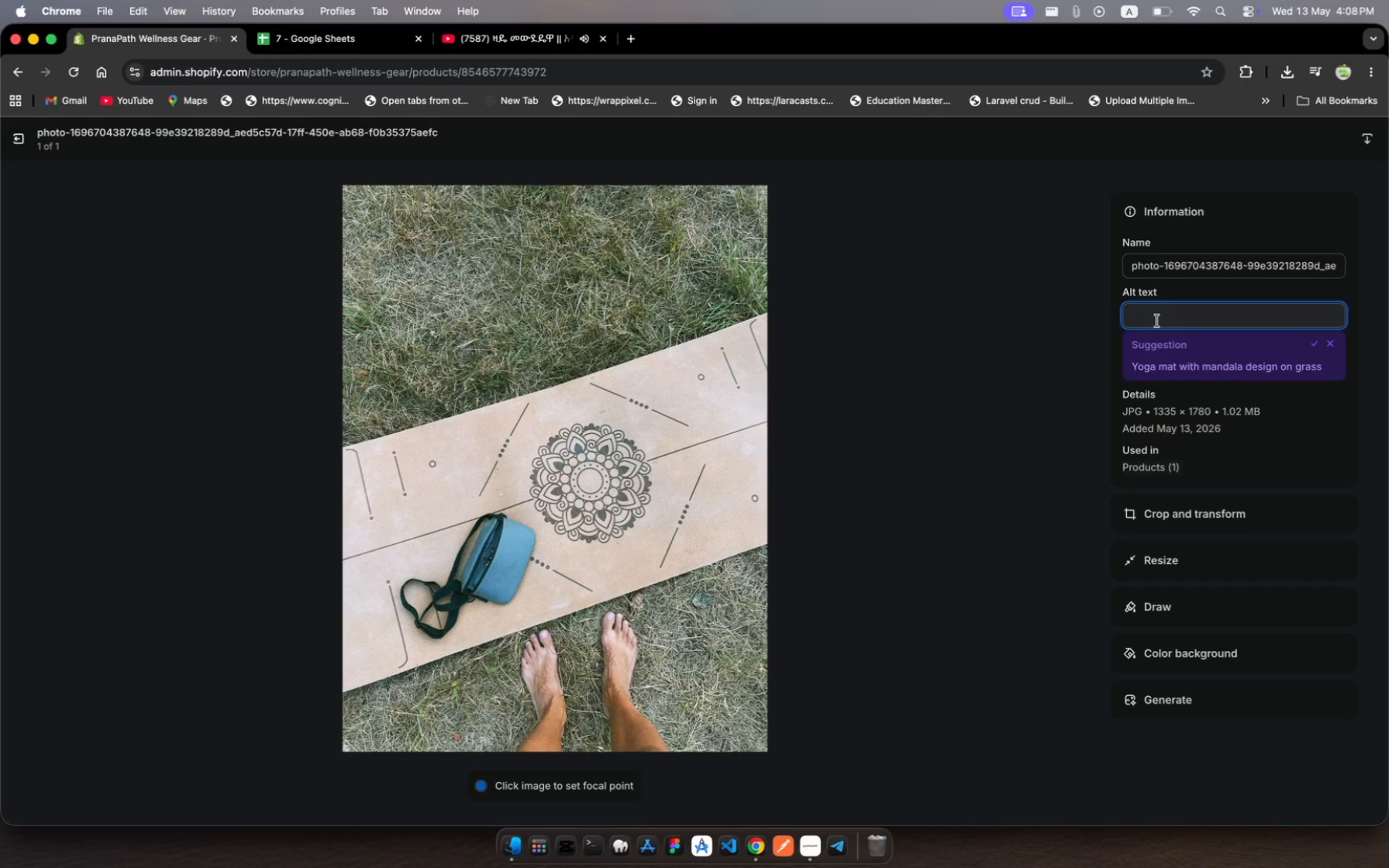 
wait(13.92)
 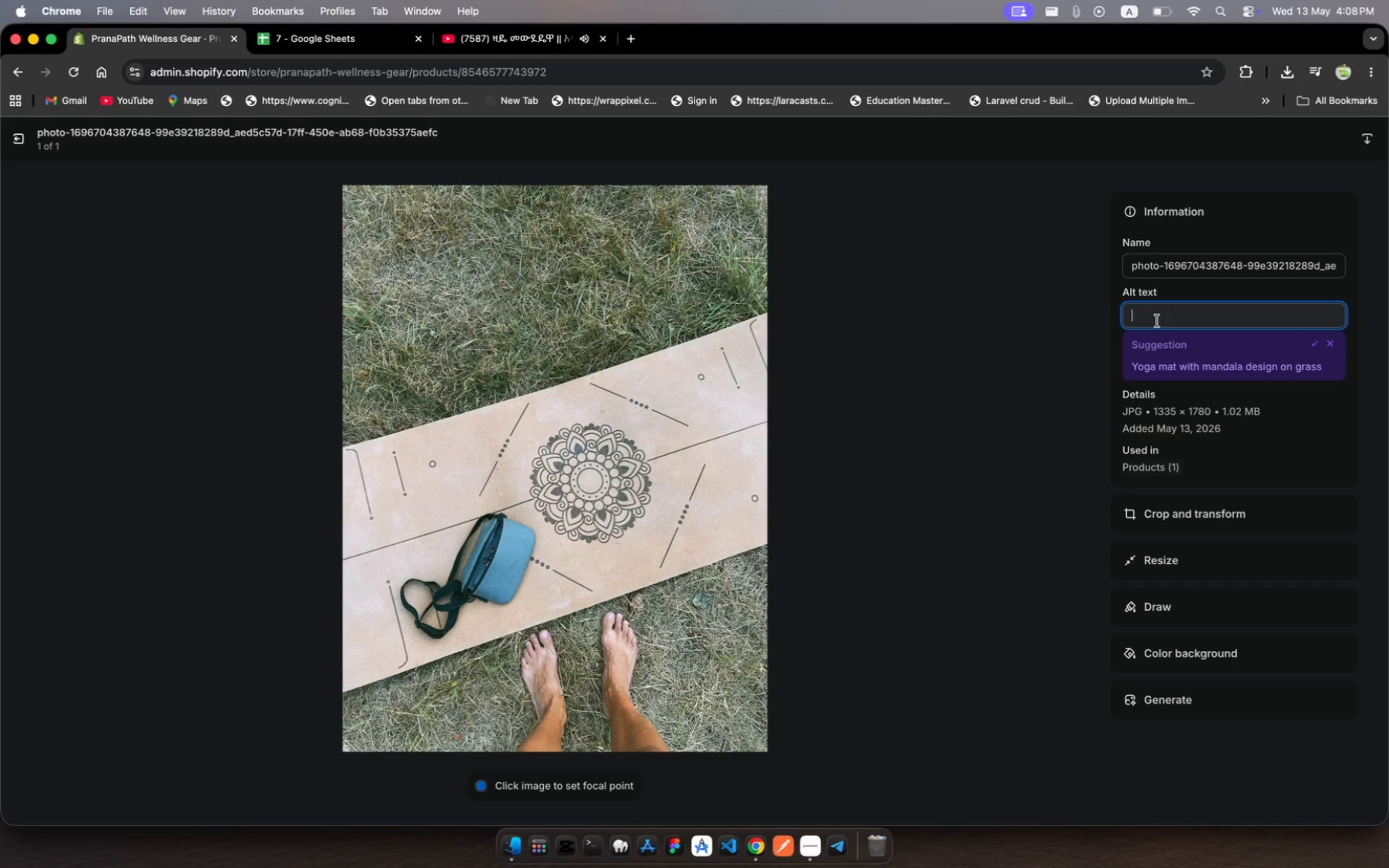 
key(Meta+V)
 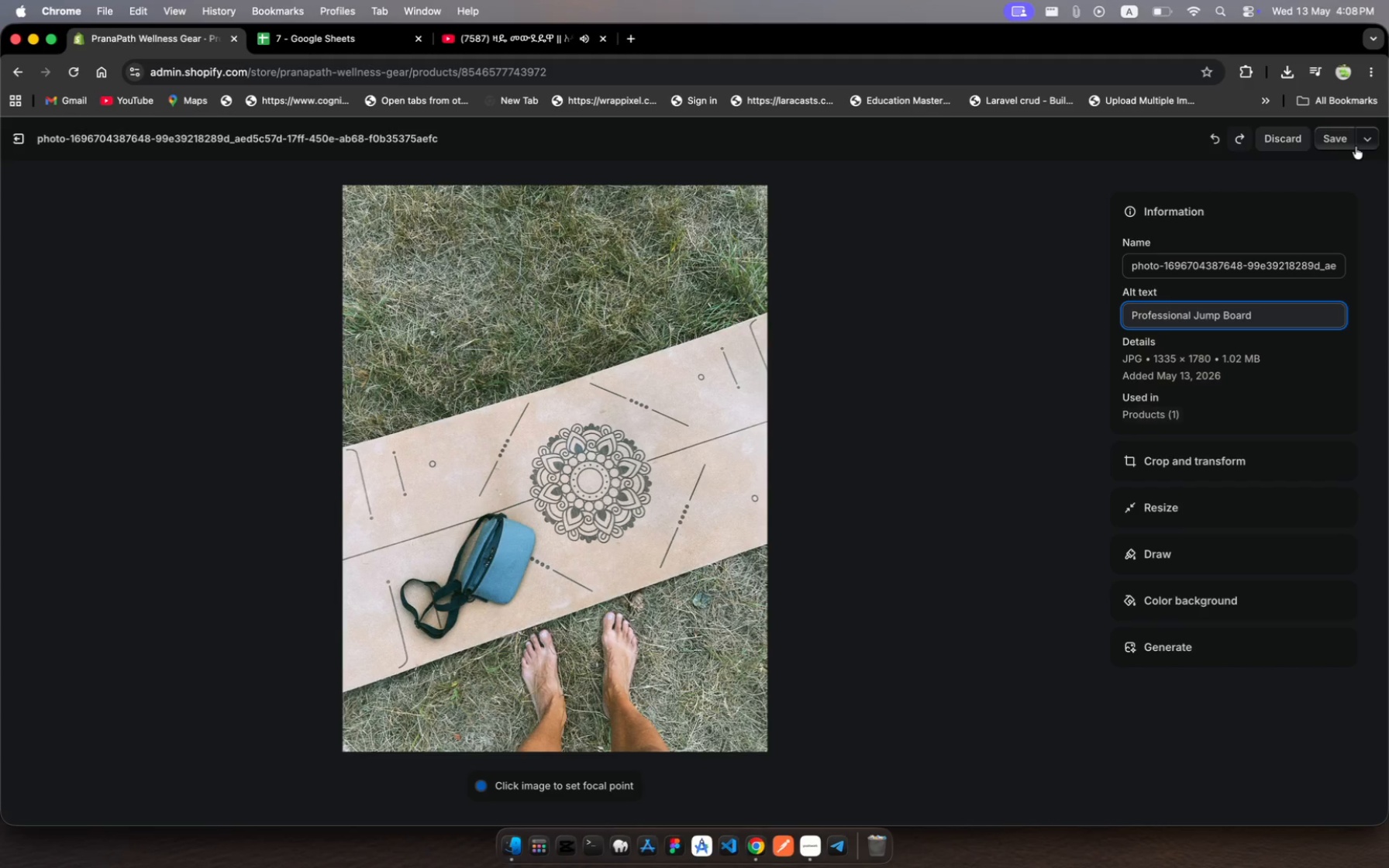 
left_click([1337, 141])
 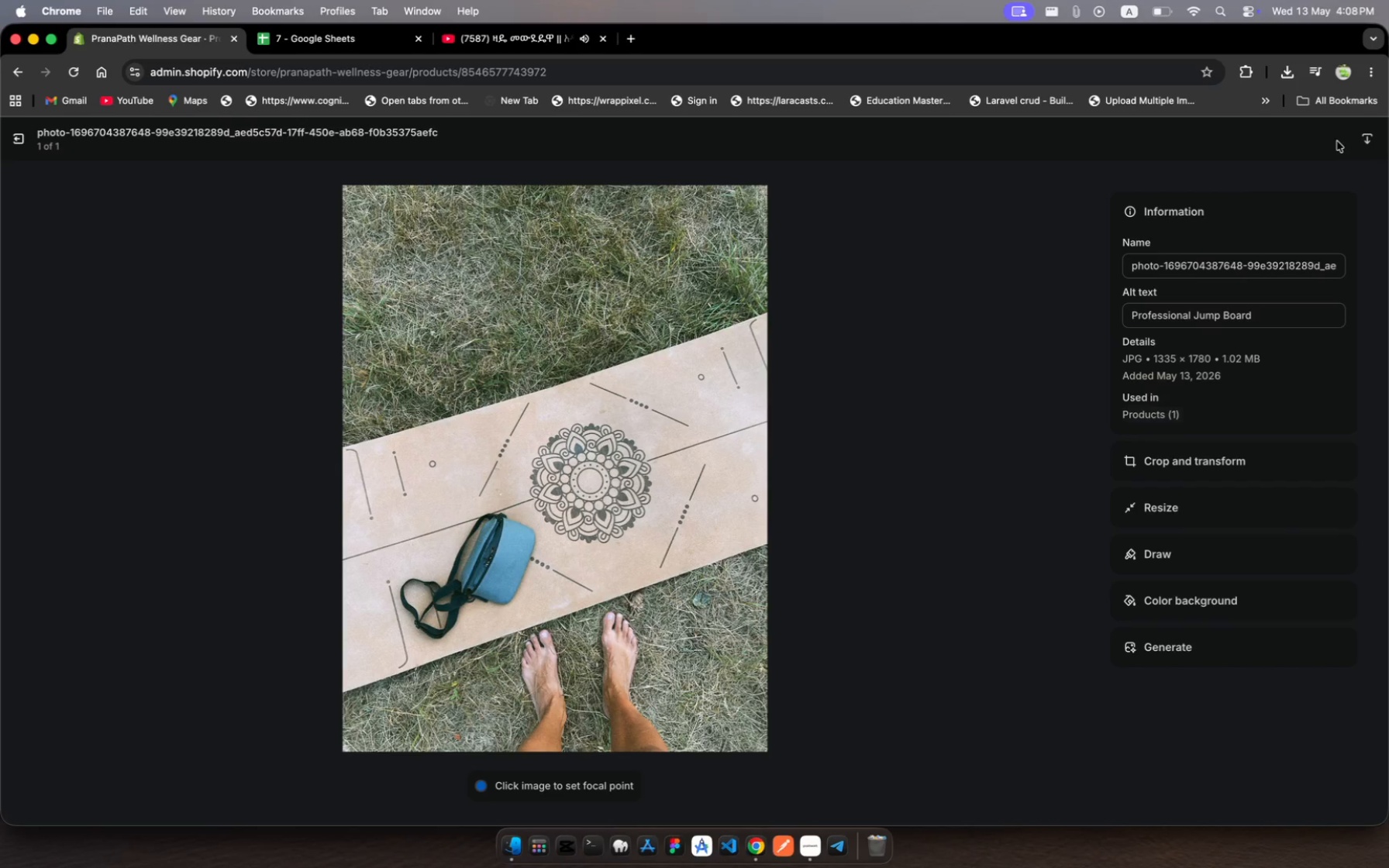 
wait(8.92)
 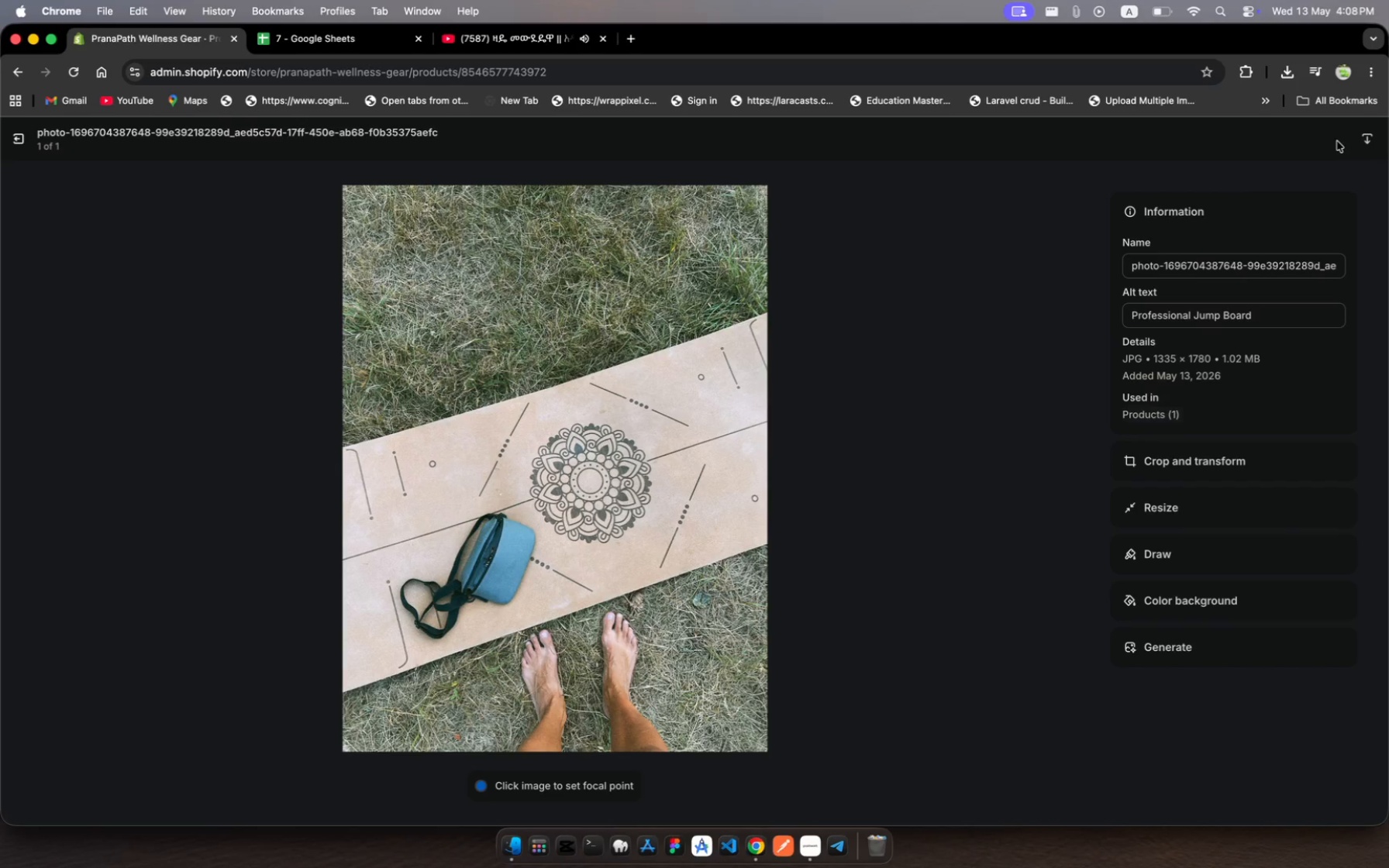 
left_click([19, 139])
 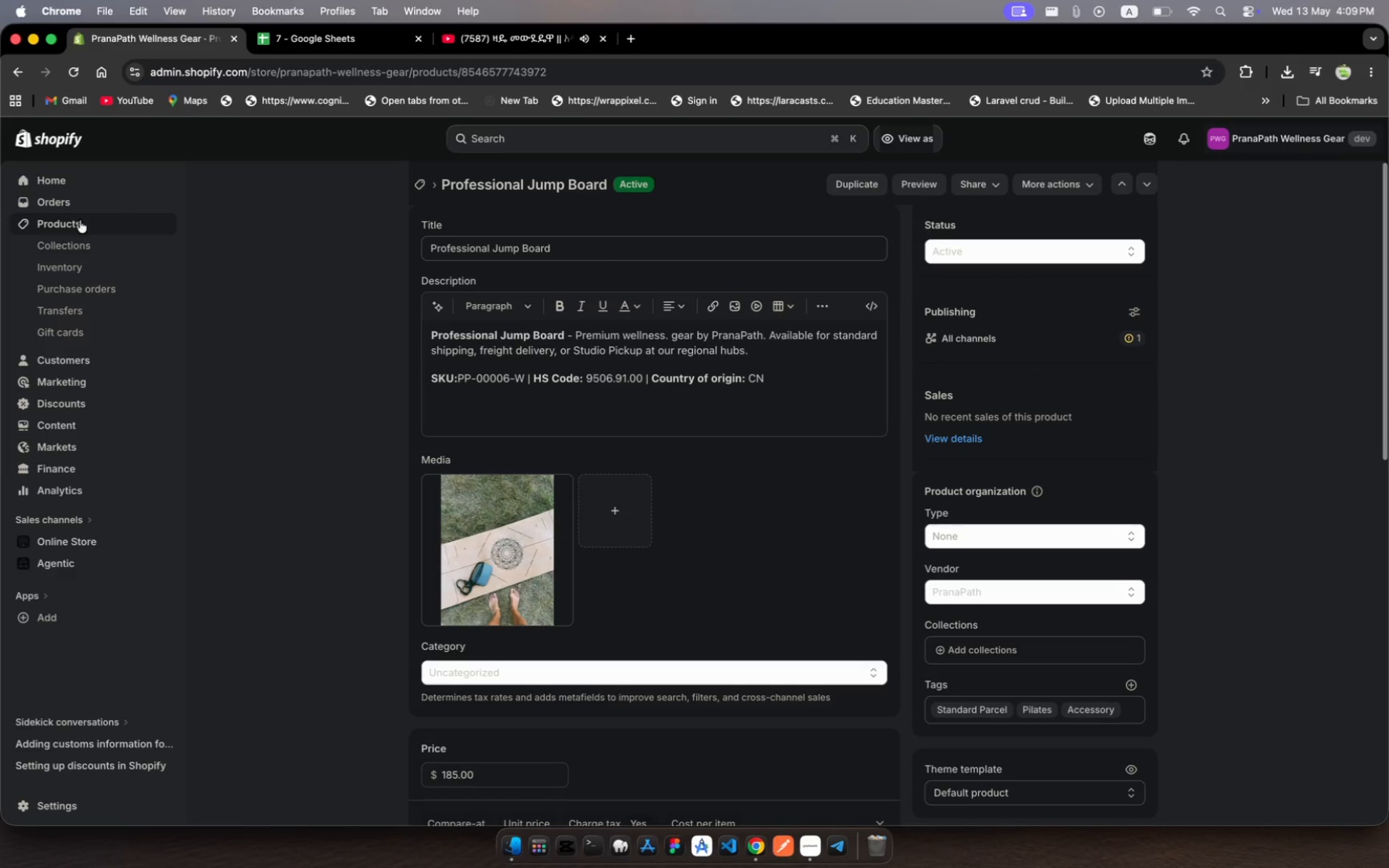 
wait(5.94)
 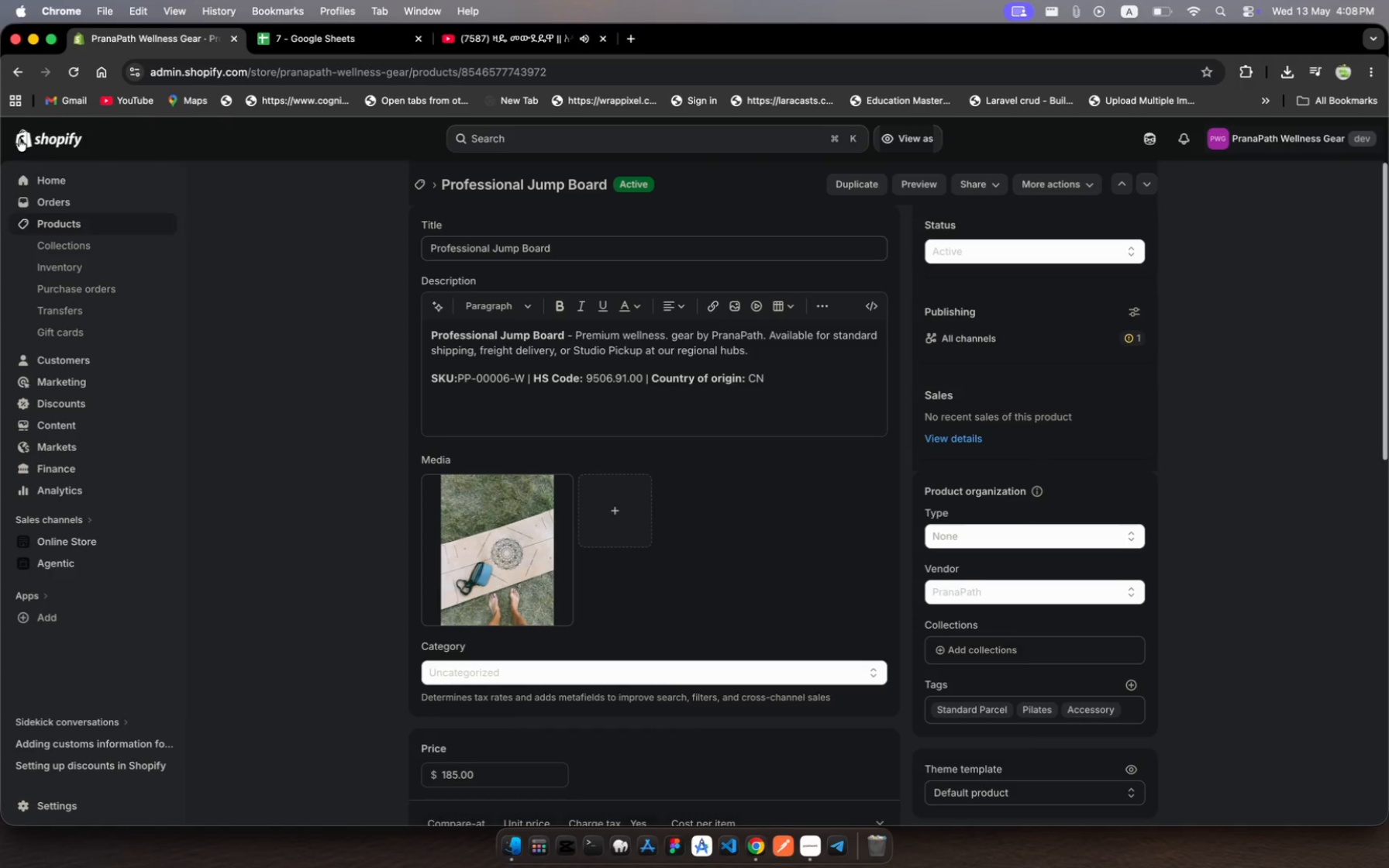 
left_click([89, 222])
 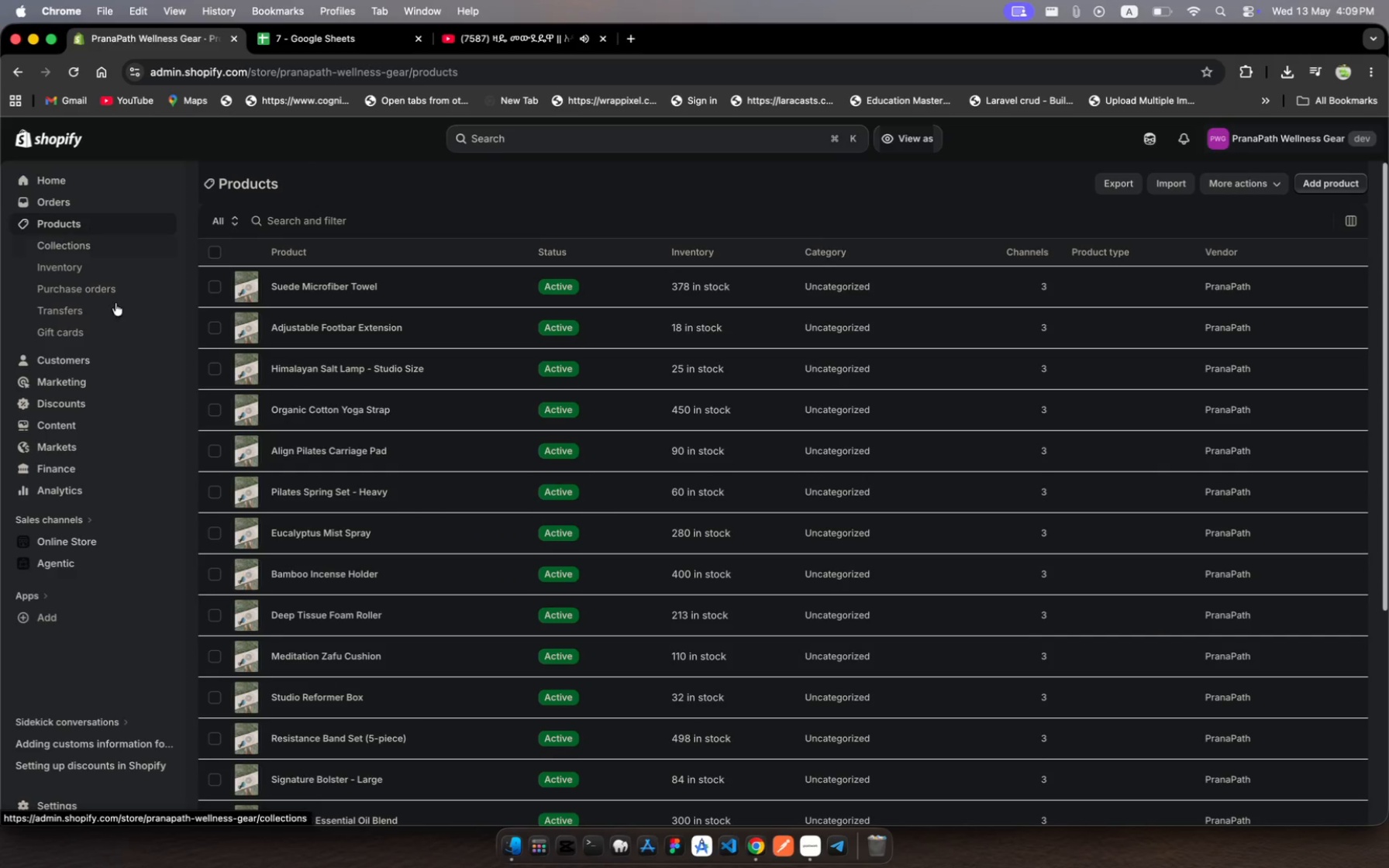 
scroll: coordinate [435, 645], scroll_direction: down, amount: 38.0
 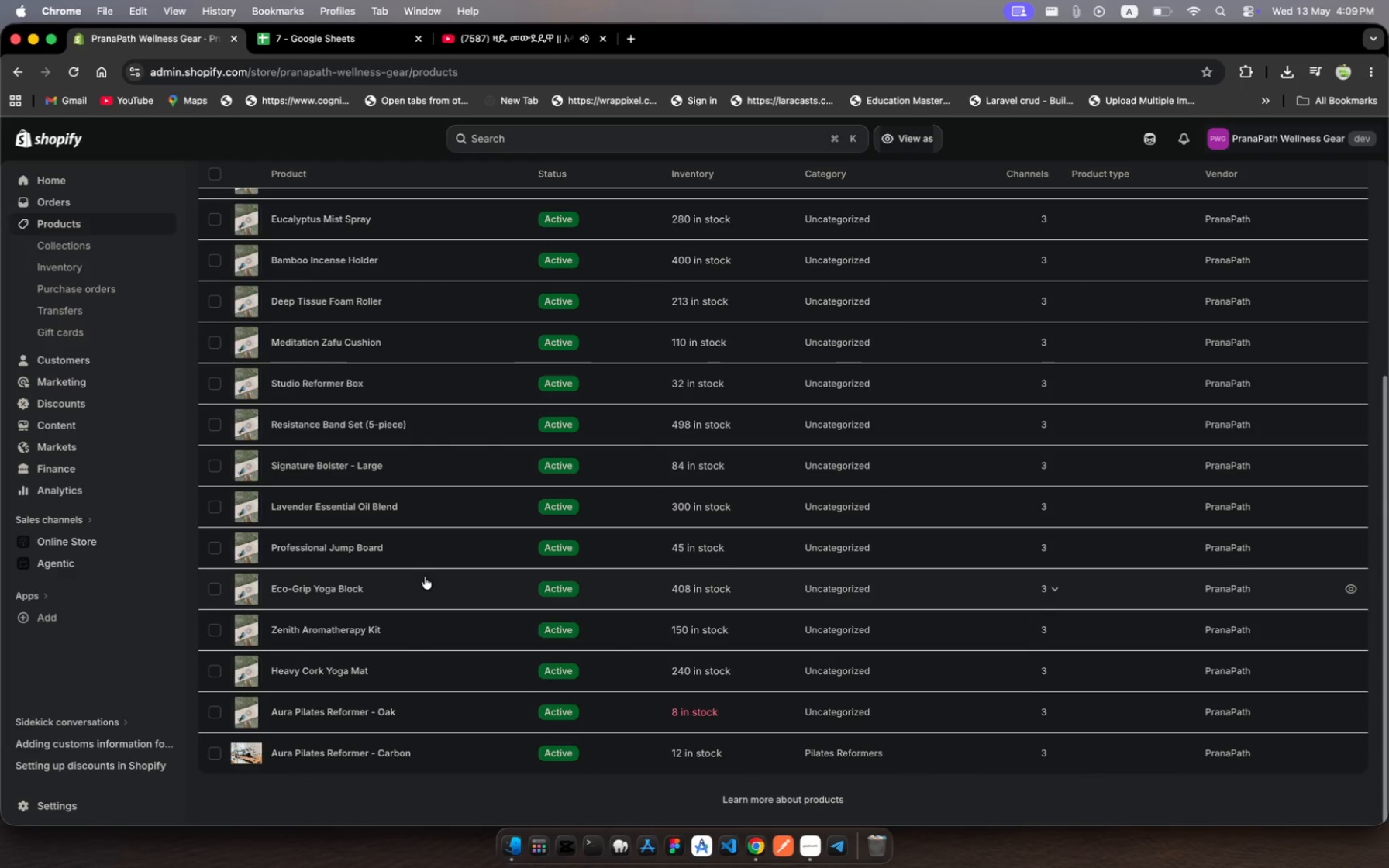 
left_click([425, 577])
 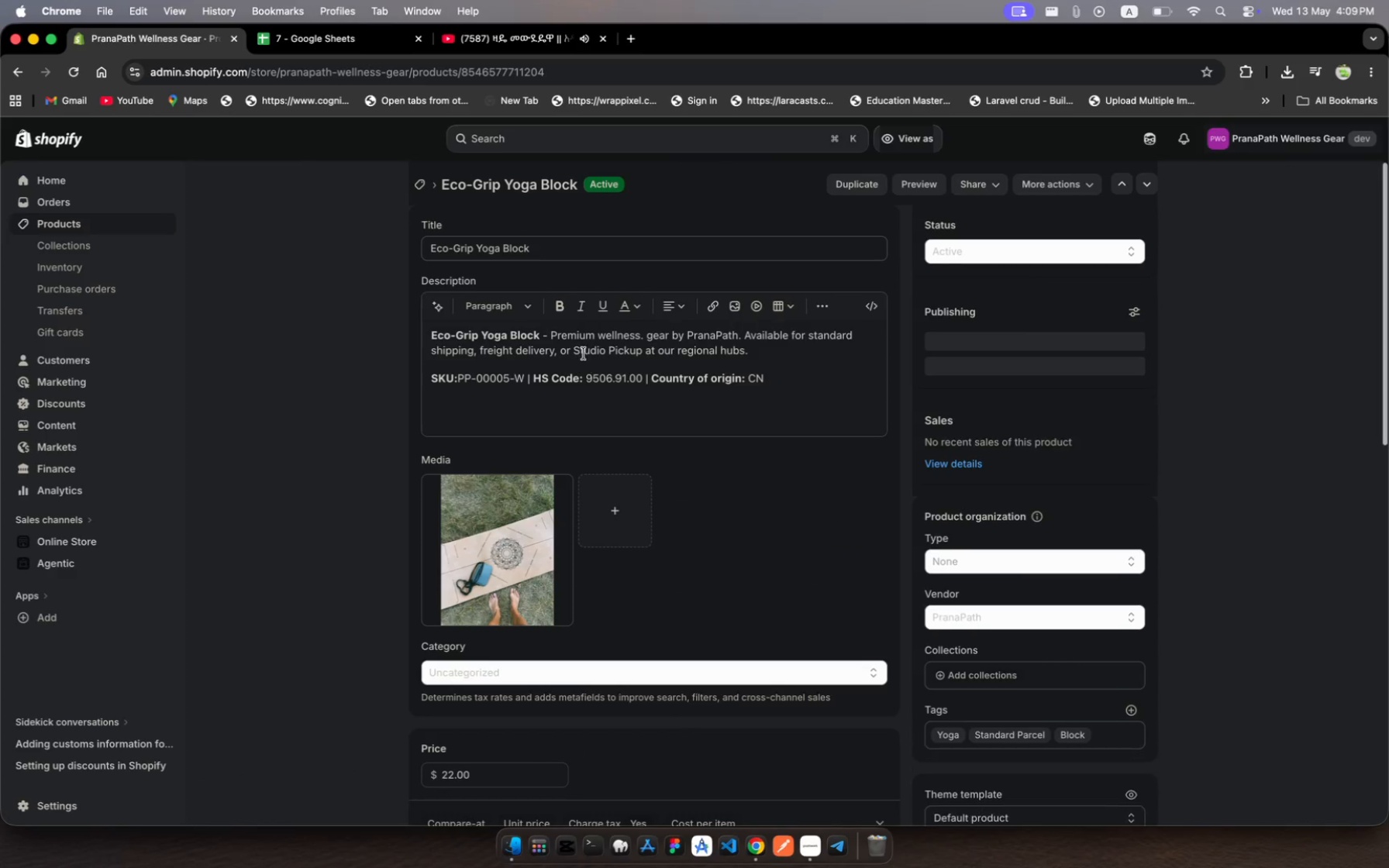 
left_click([543, 250])
 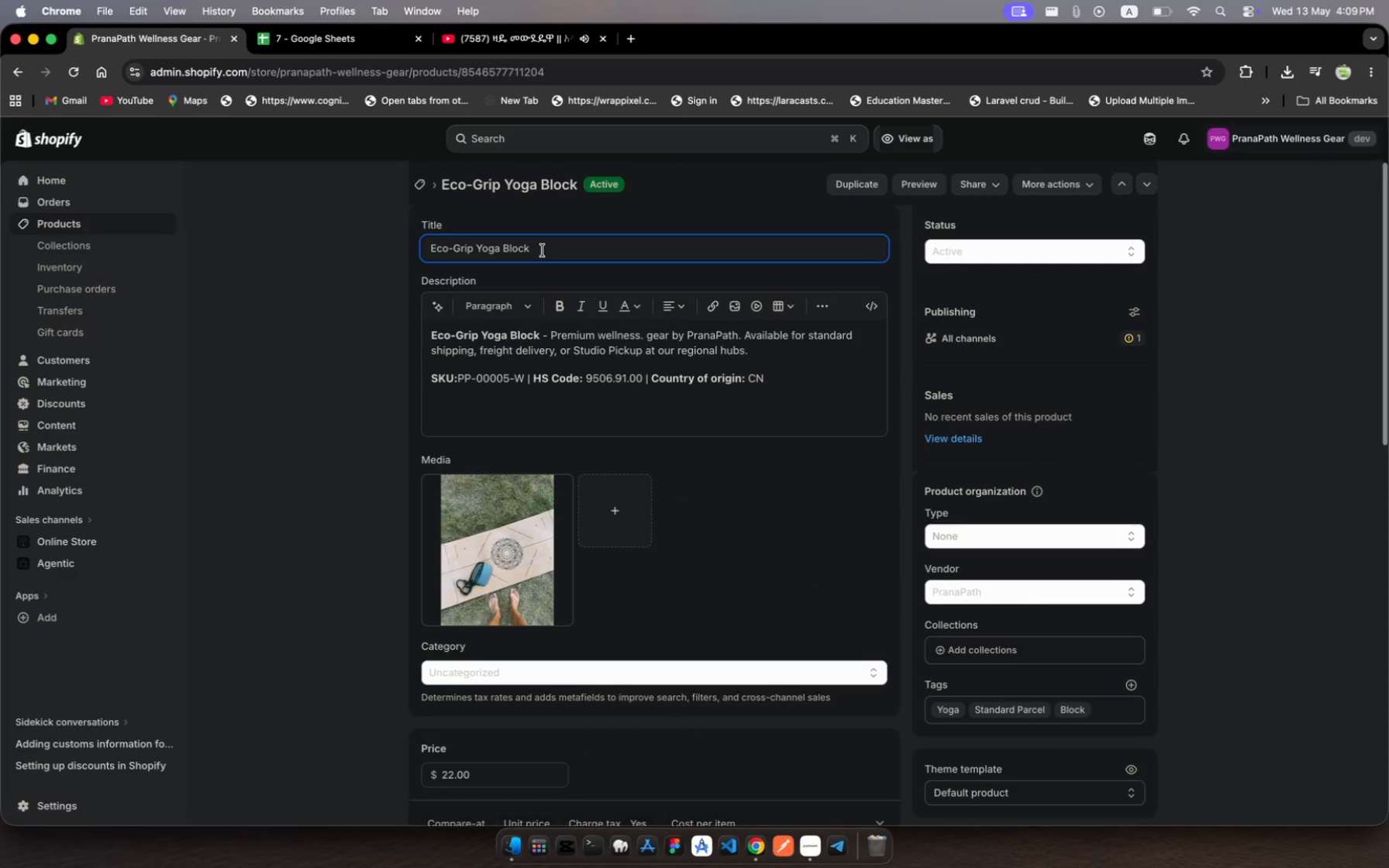 
key(Meta+A)
 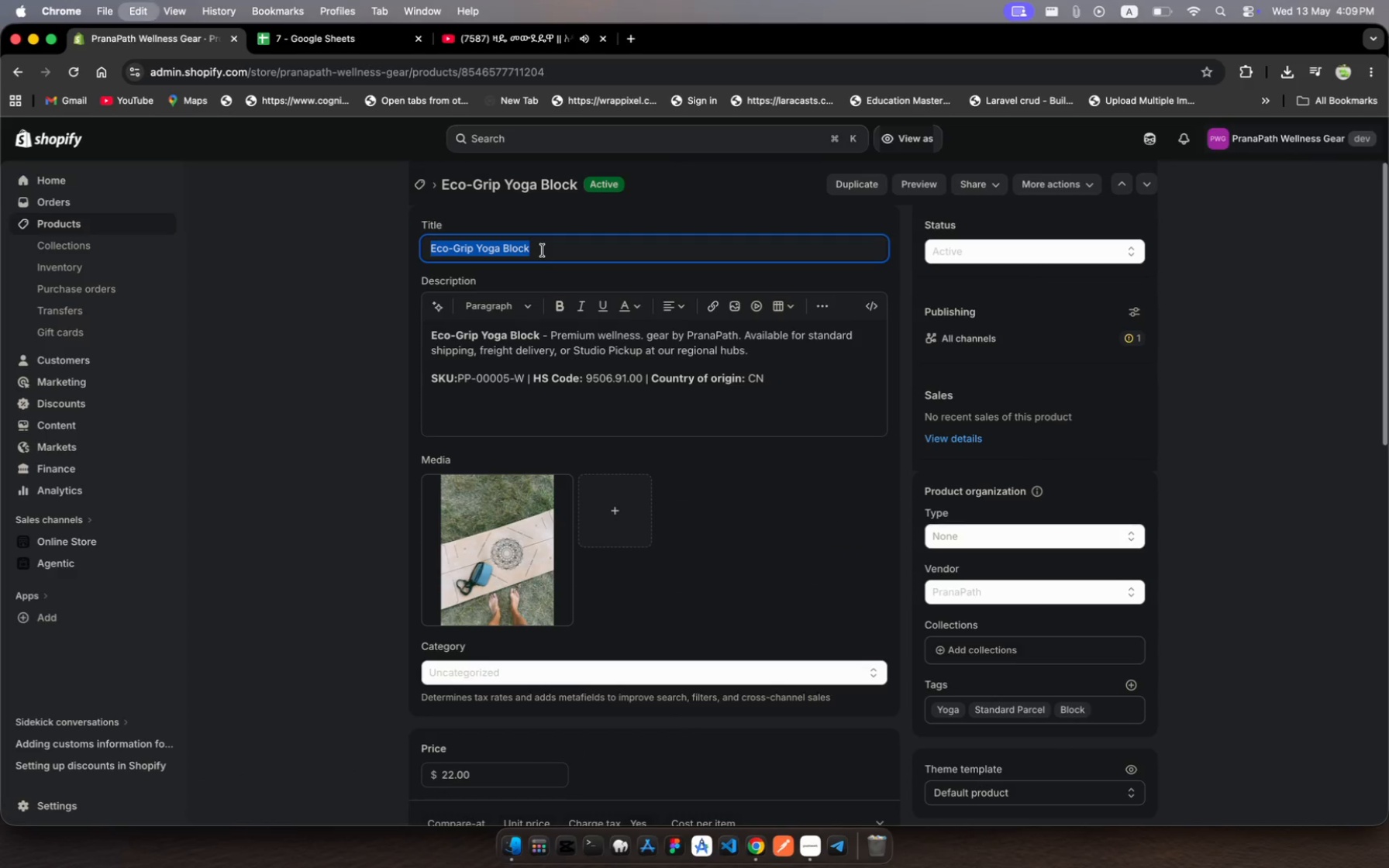 
key(Meta+C)
 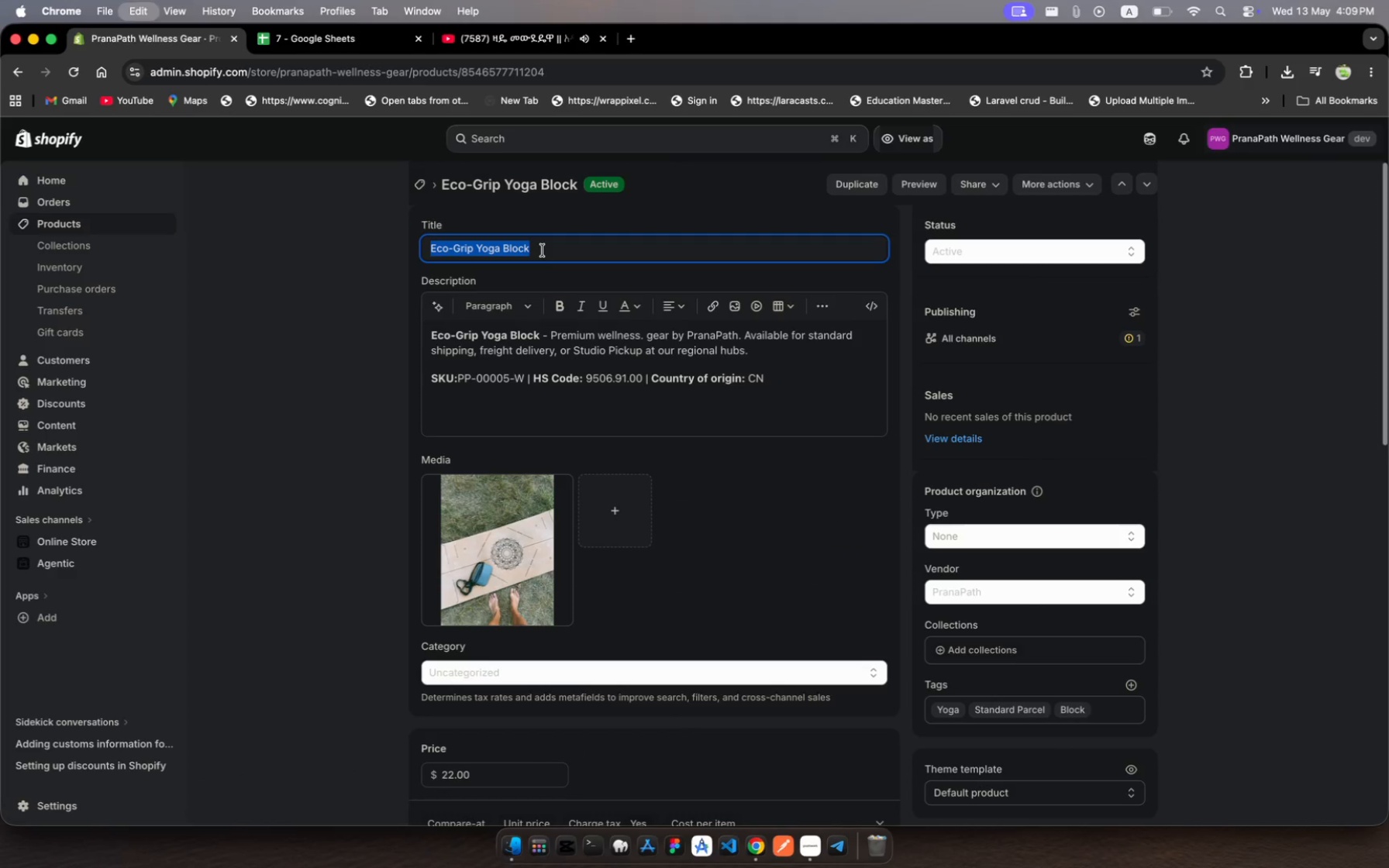 
key(Meta+C)
 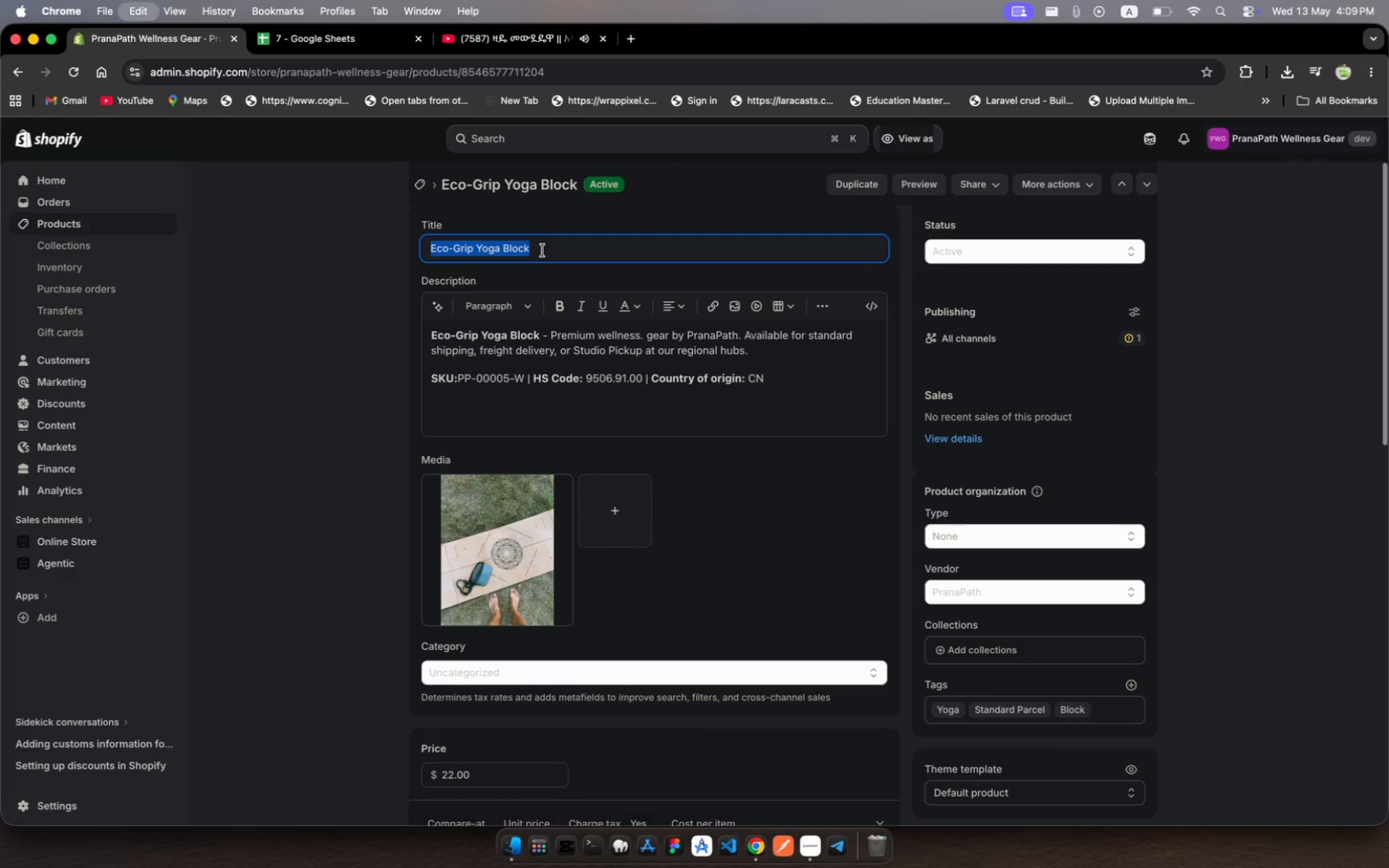 
key(Meta+C)
 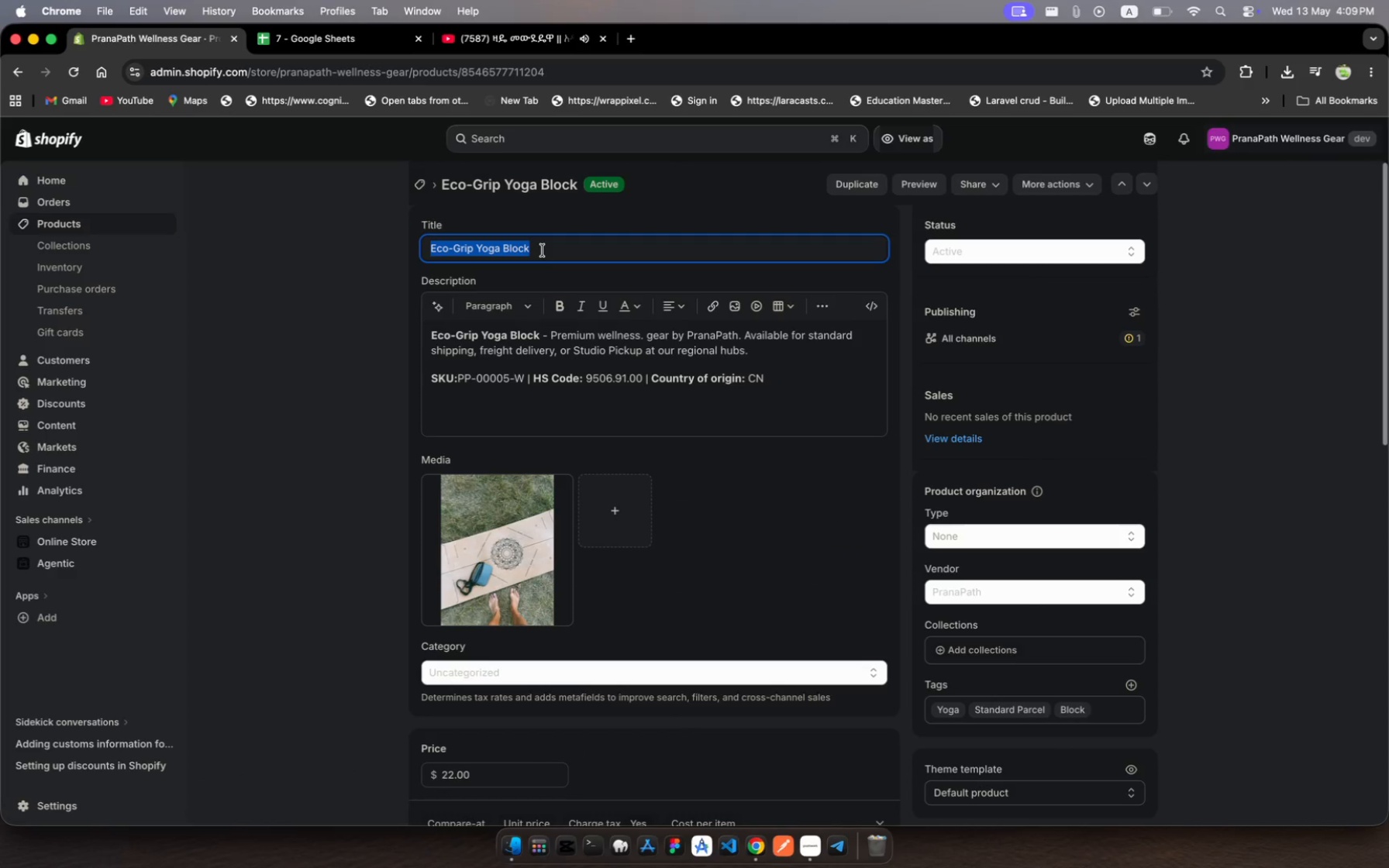 
key(Meta+C)
 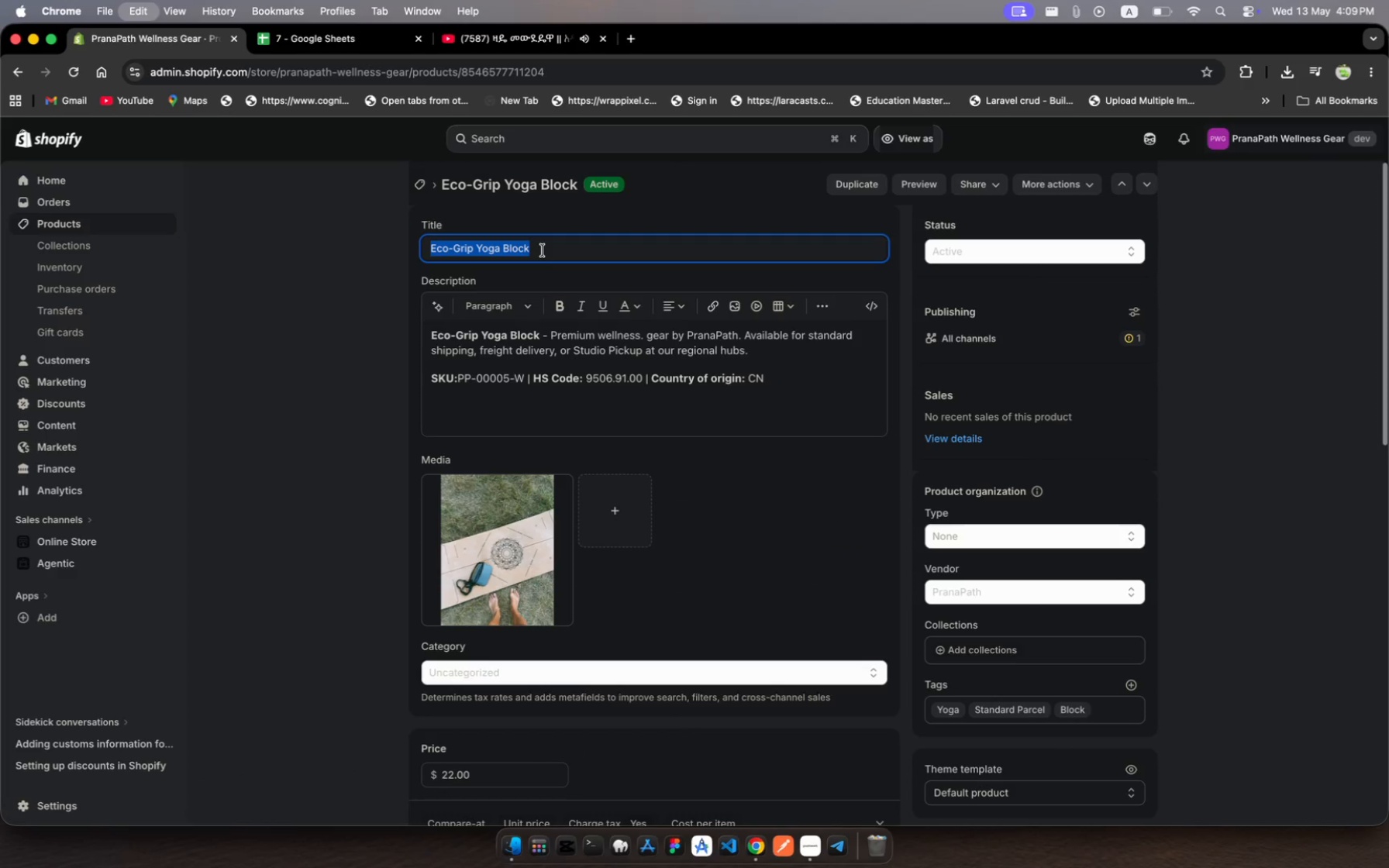 
key(Meta+C)
 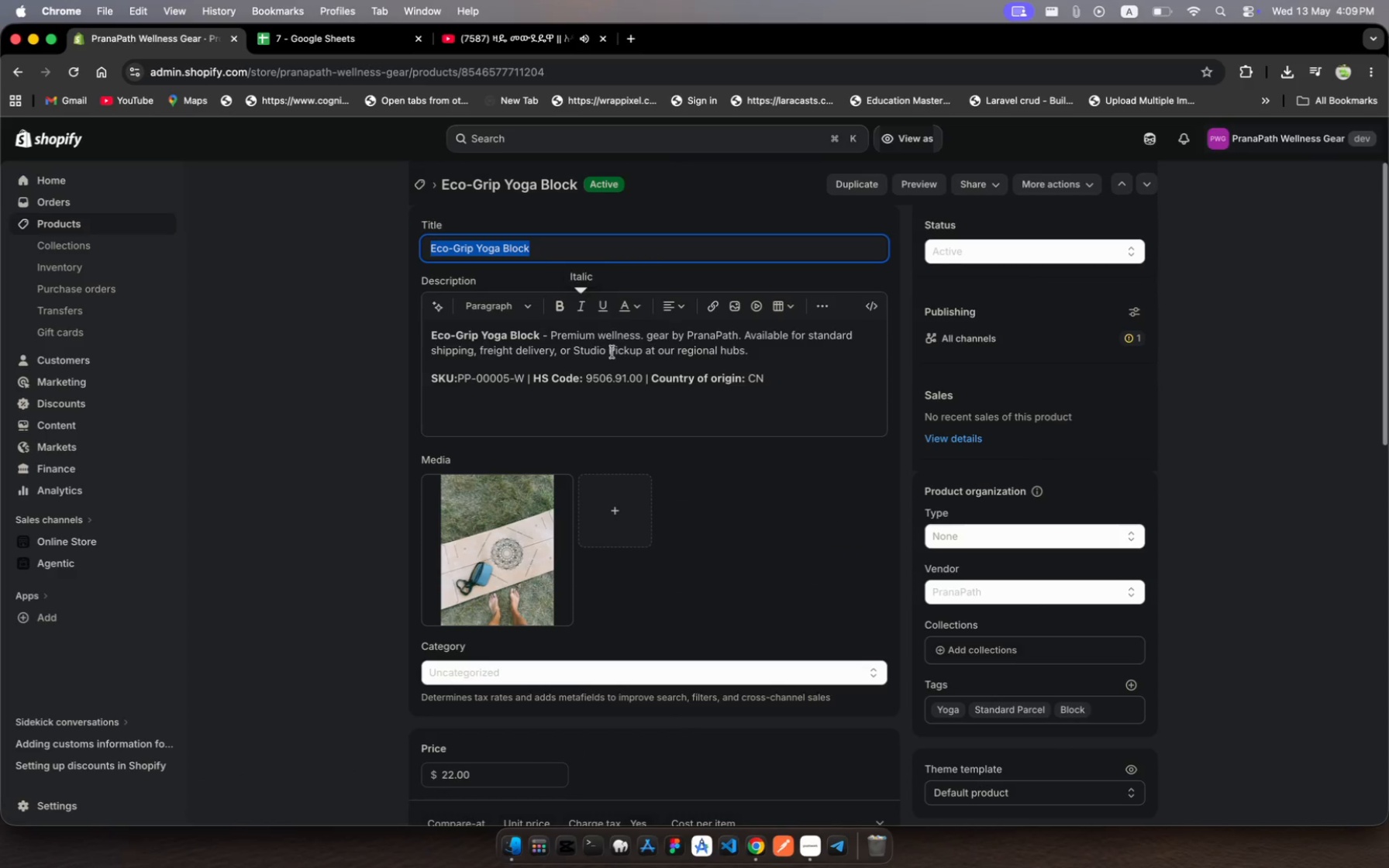 
scroll: coordinate [669, 485], scroll_direction: down, amount: 321.0
 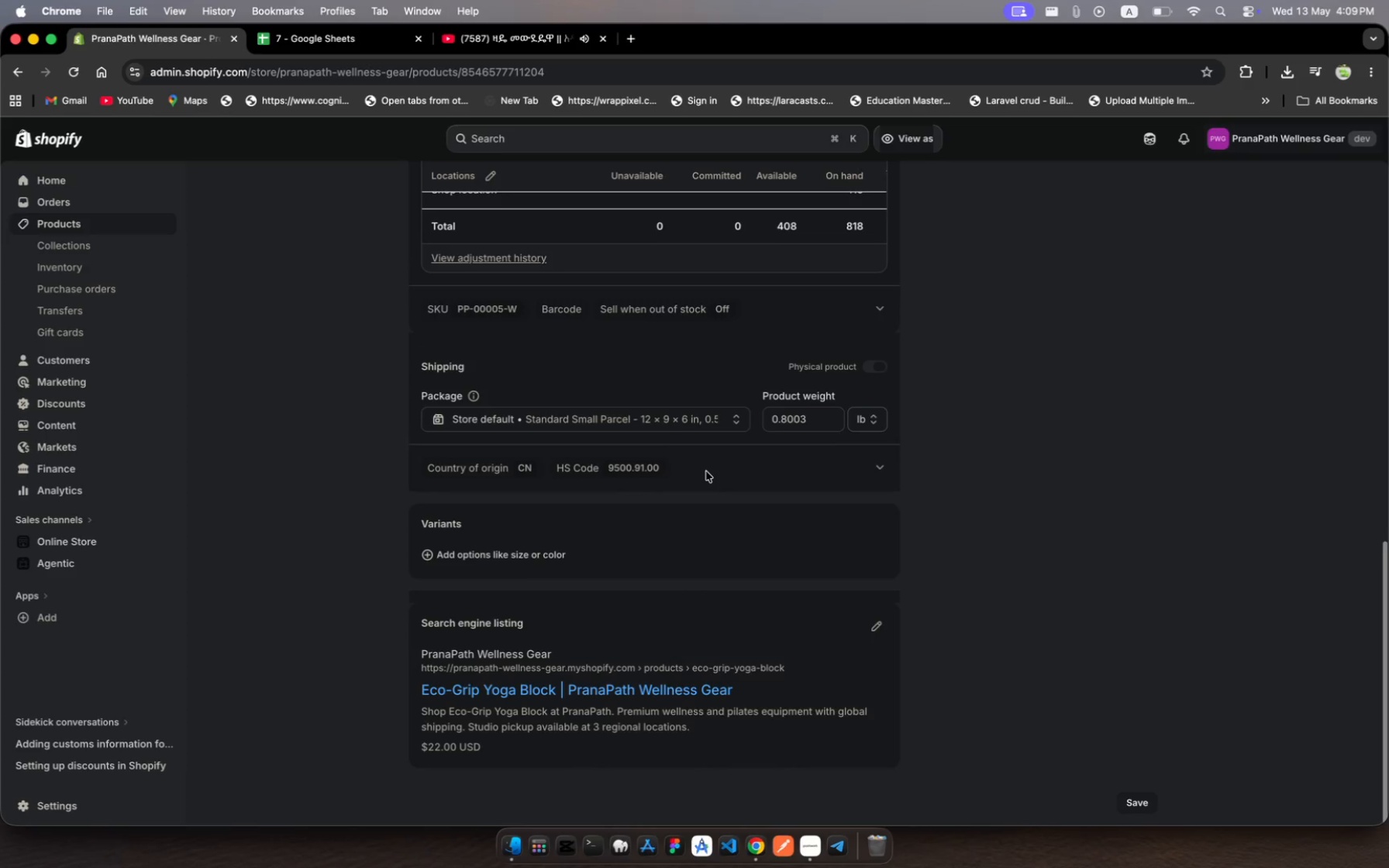 
scroll: coordinate [646, 402], scroll_direction: up, amount: 83.0
 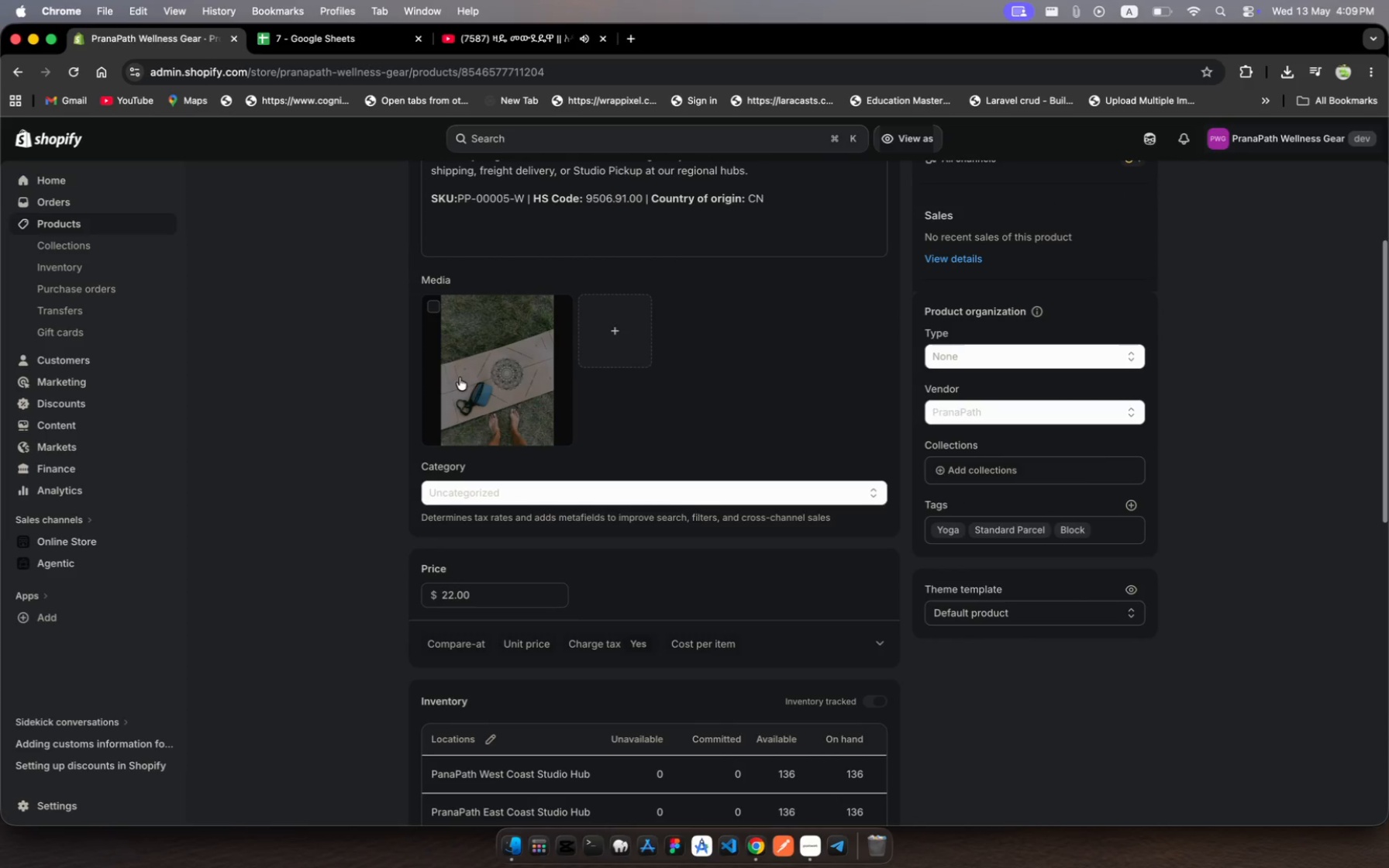 
left_click([460, 377])
 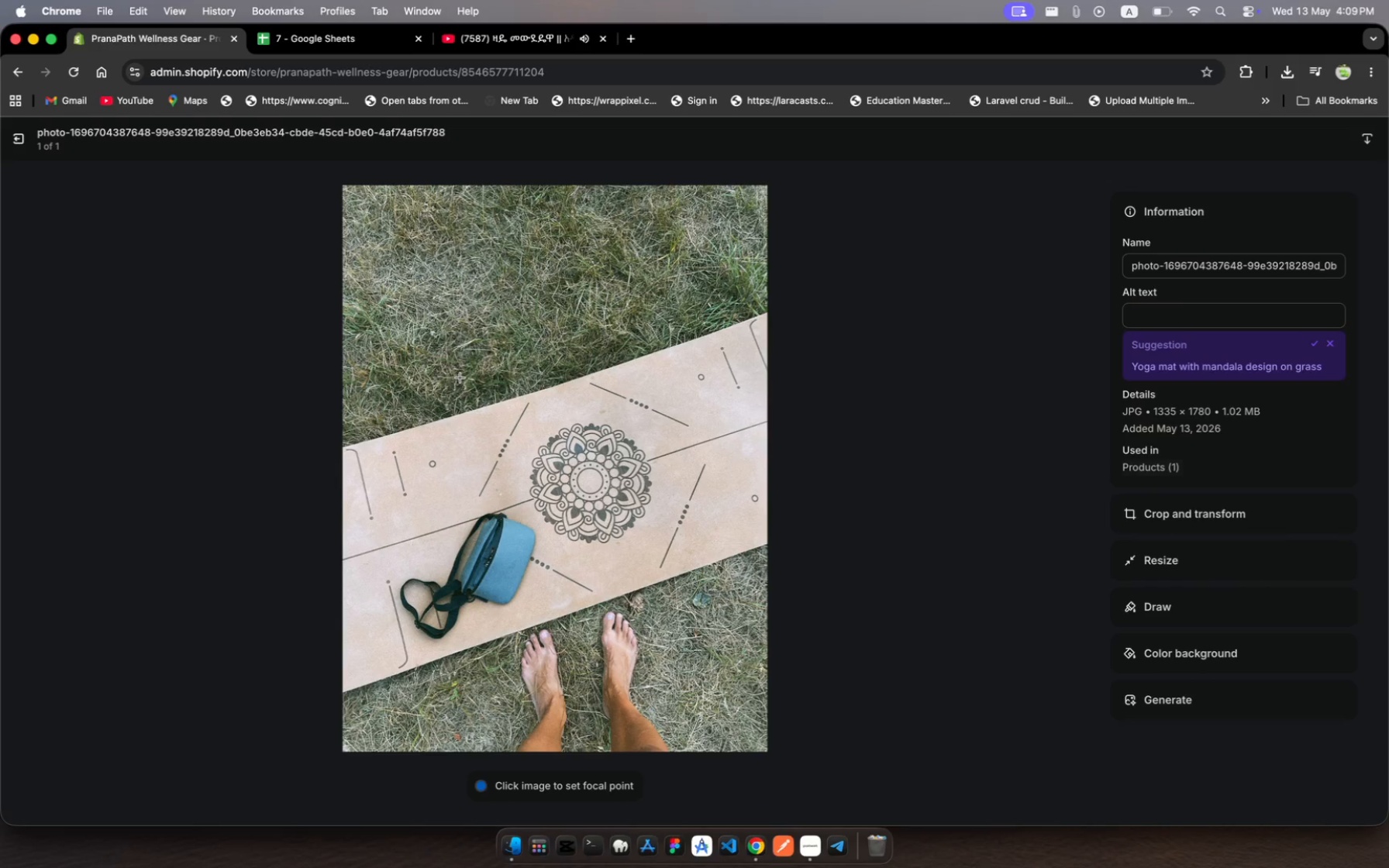 
wait(18.82)
 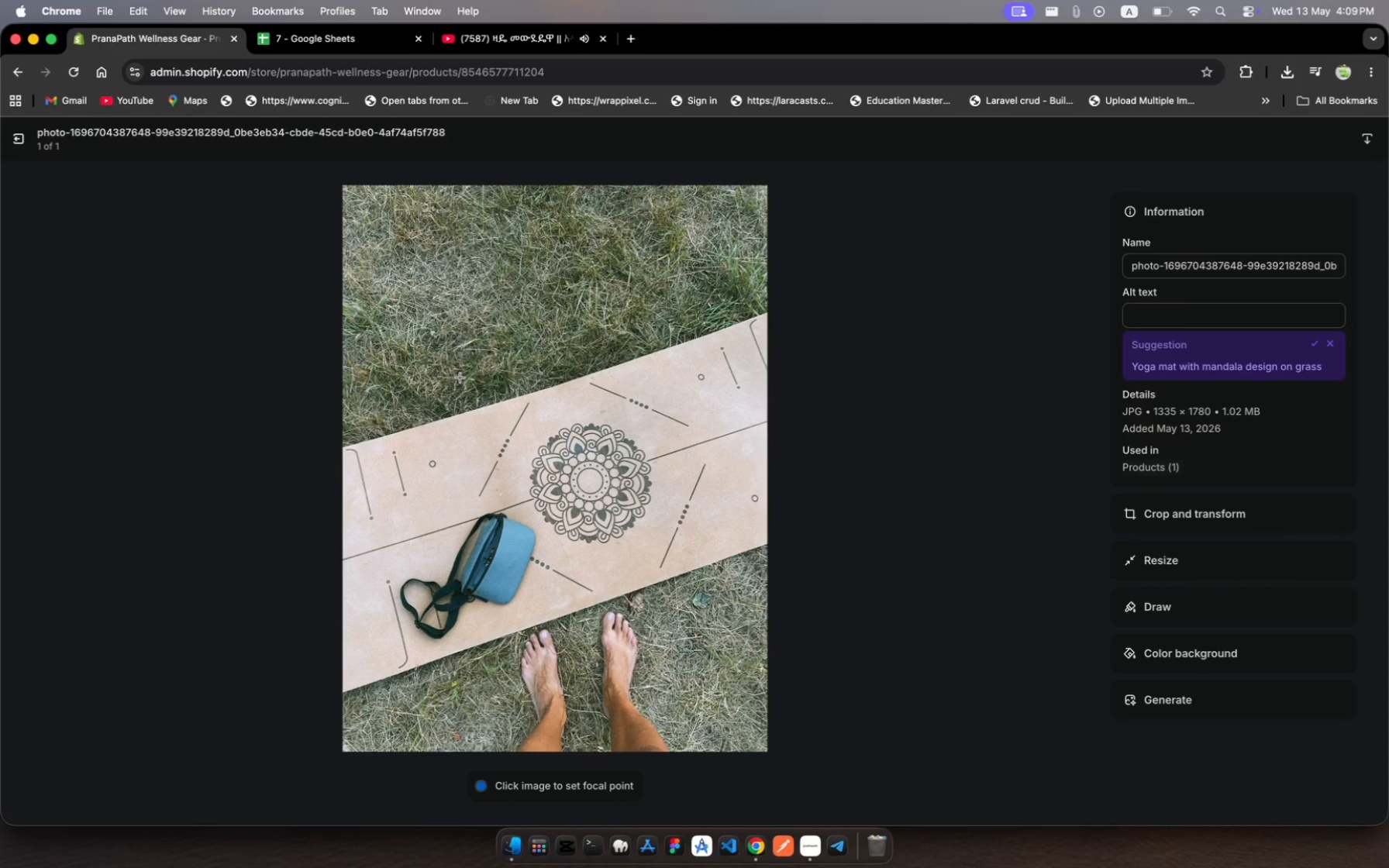 
left_click([1161, 317])
 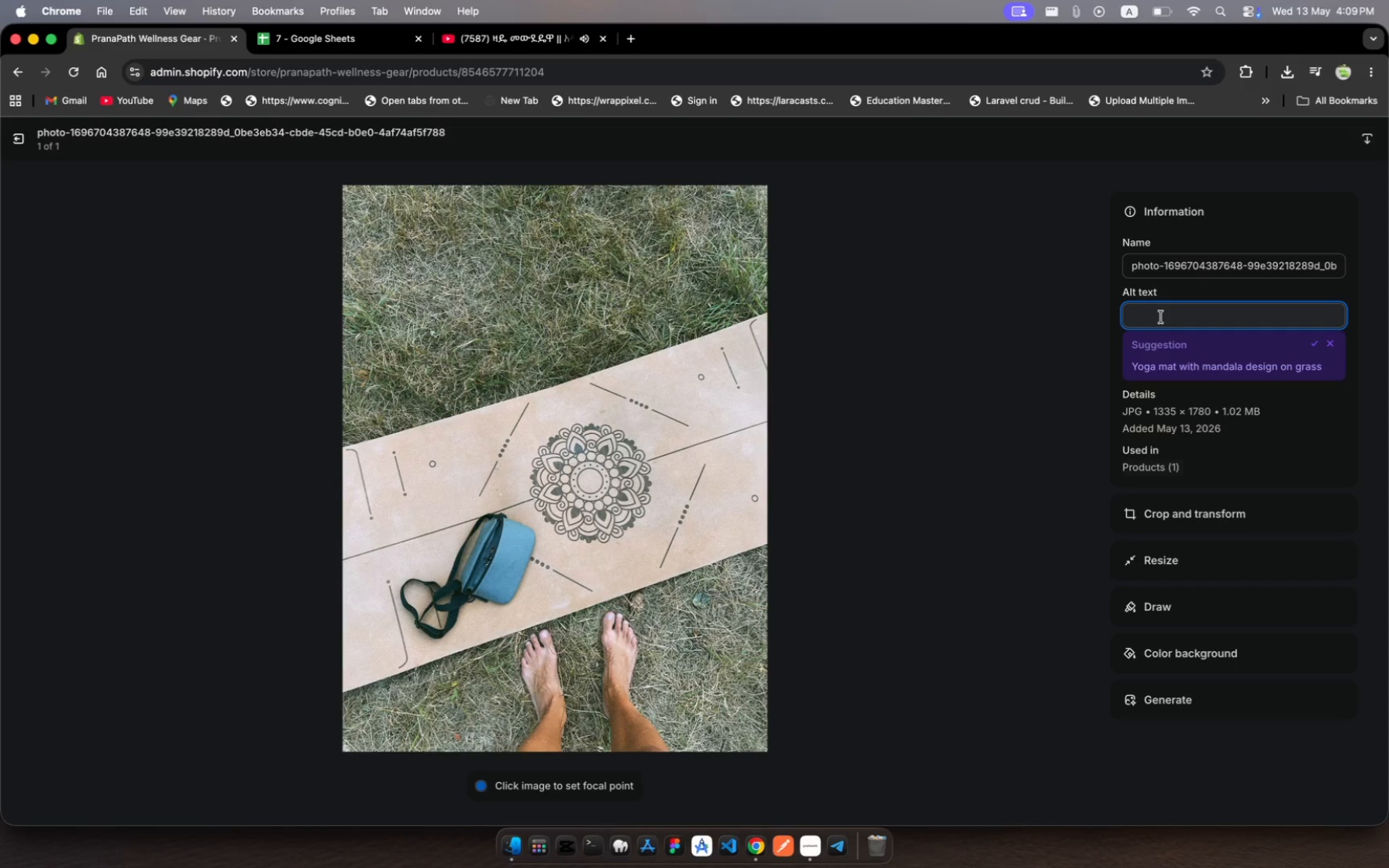 
key(Meta+V)
 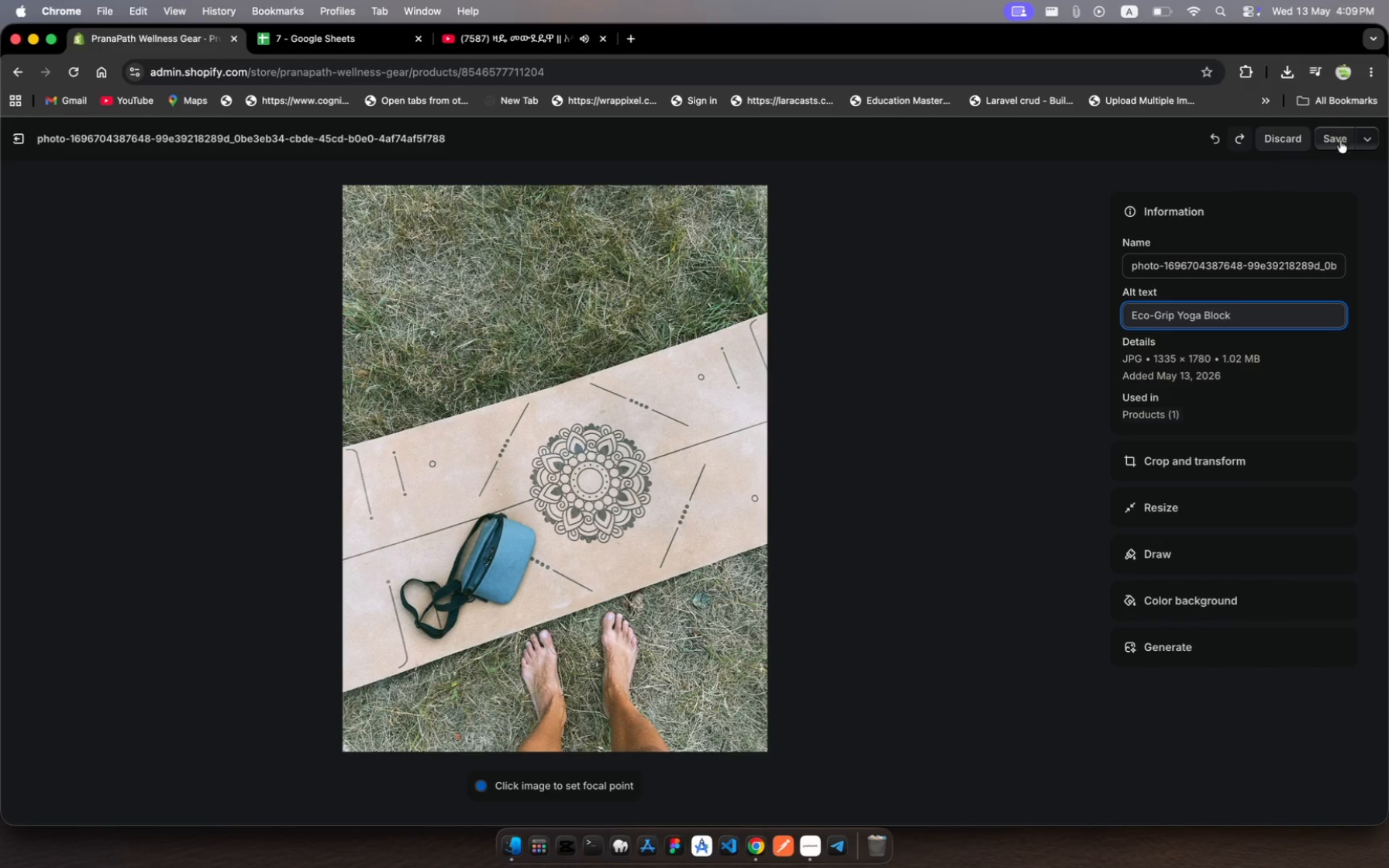 
left_click([1341, 143])
 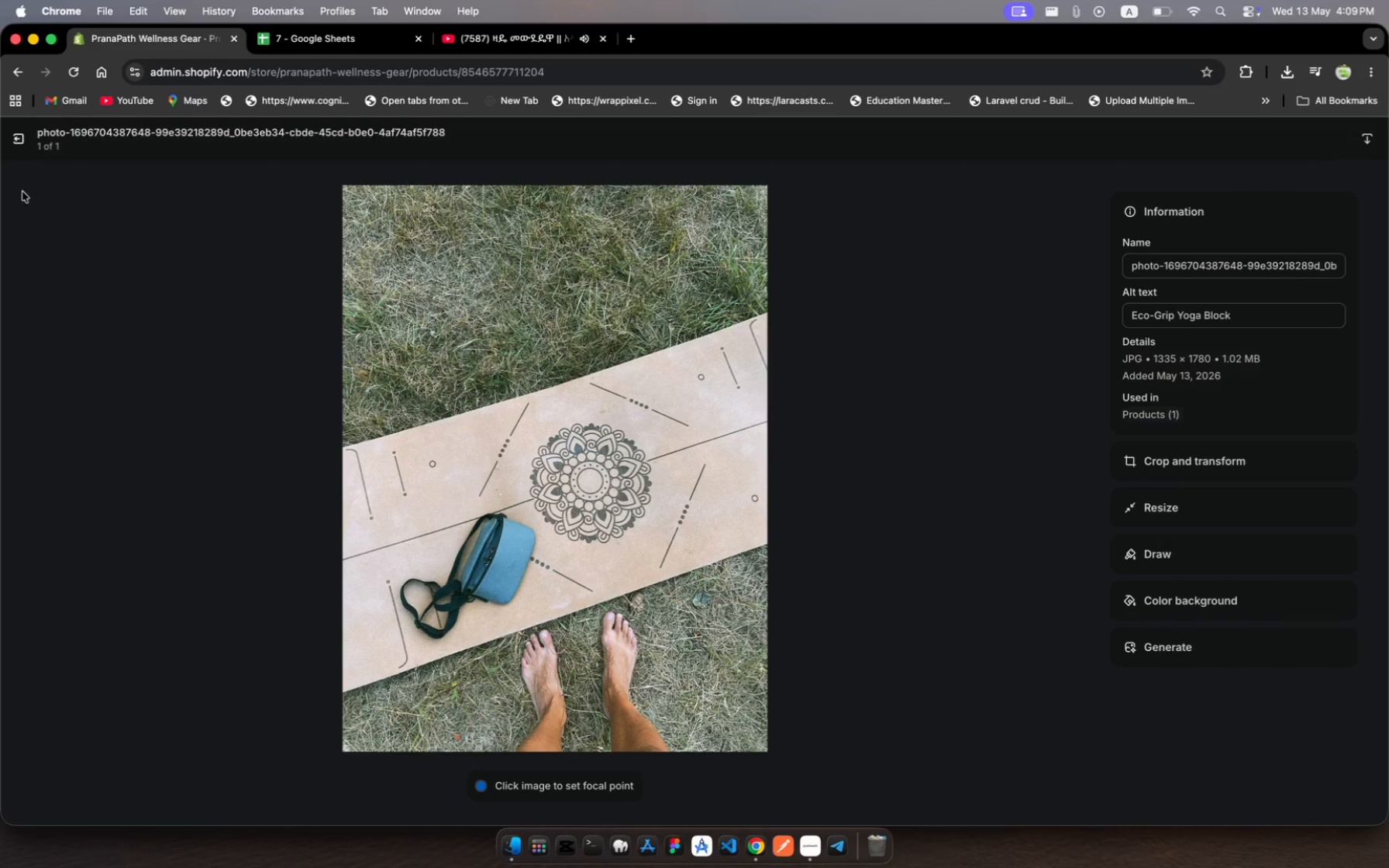 
left_click([18, 144])
 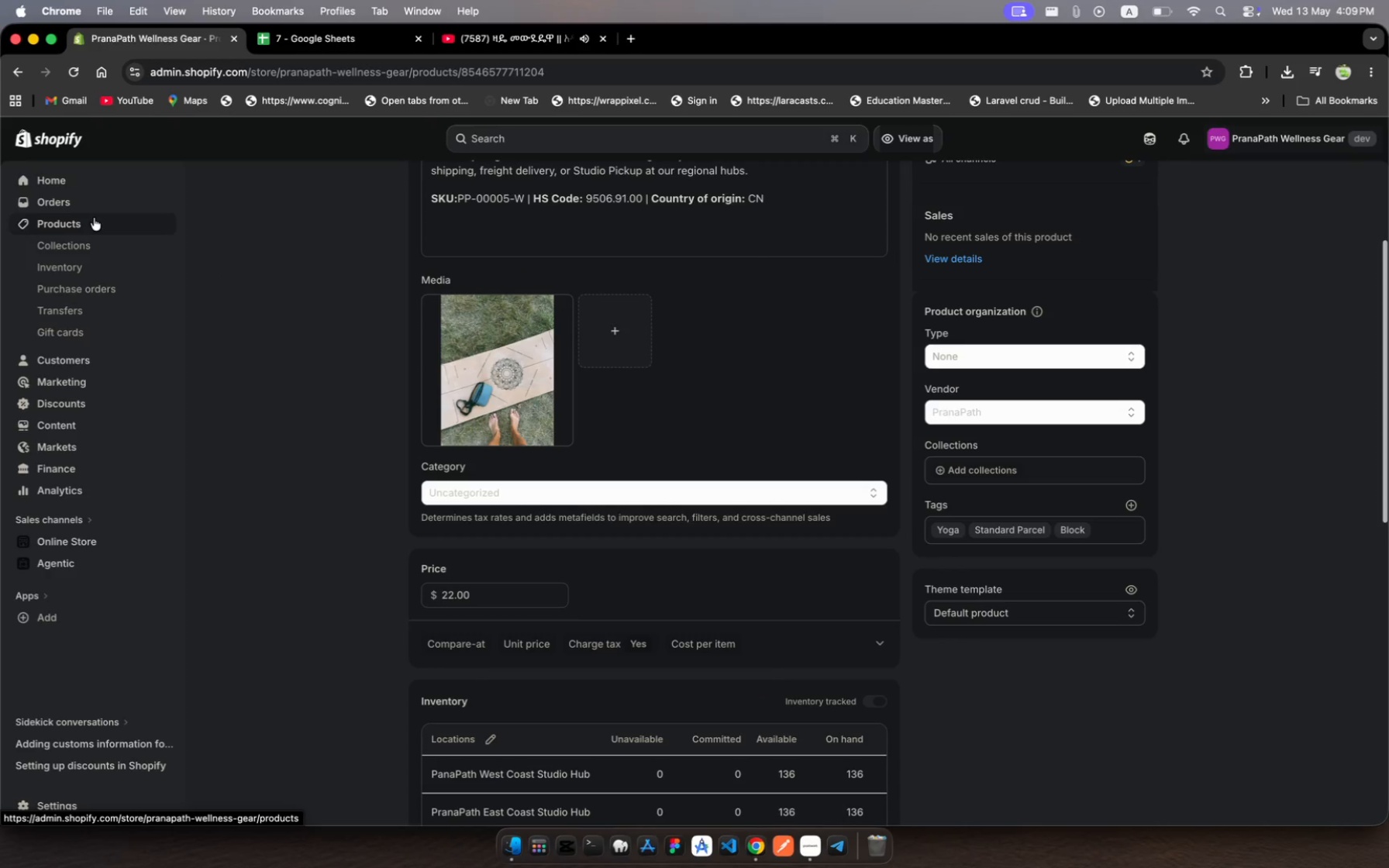 
scroll: coordinate [640, 474], scroll_direction: up, amount: 322.0
 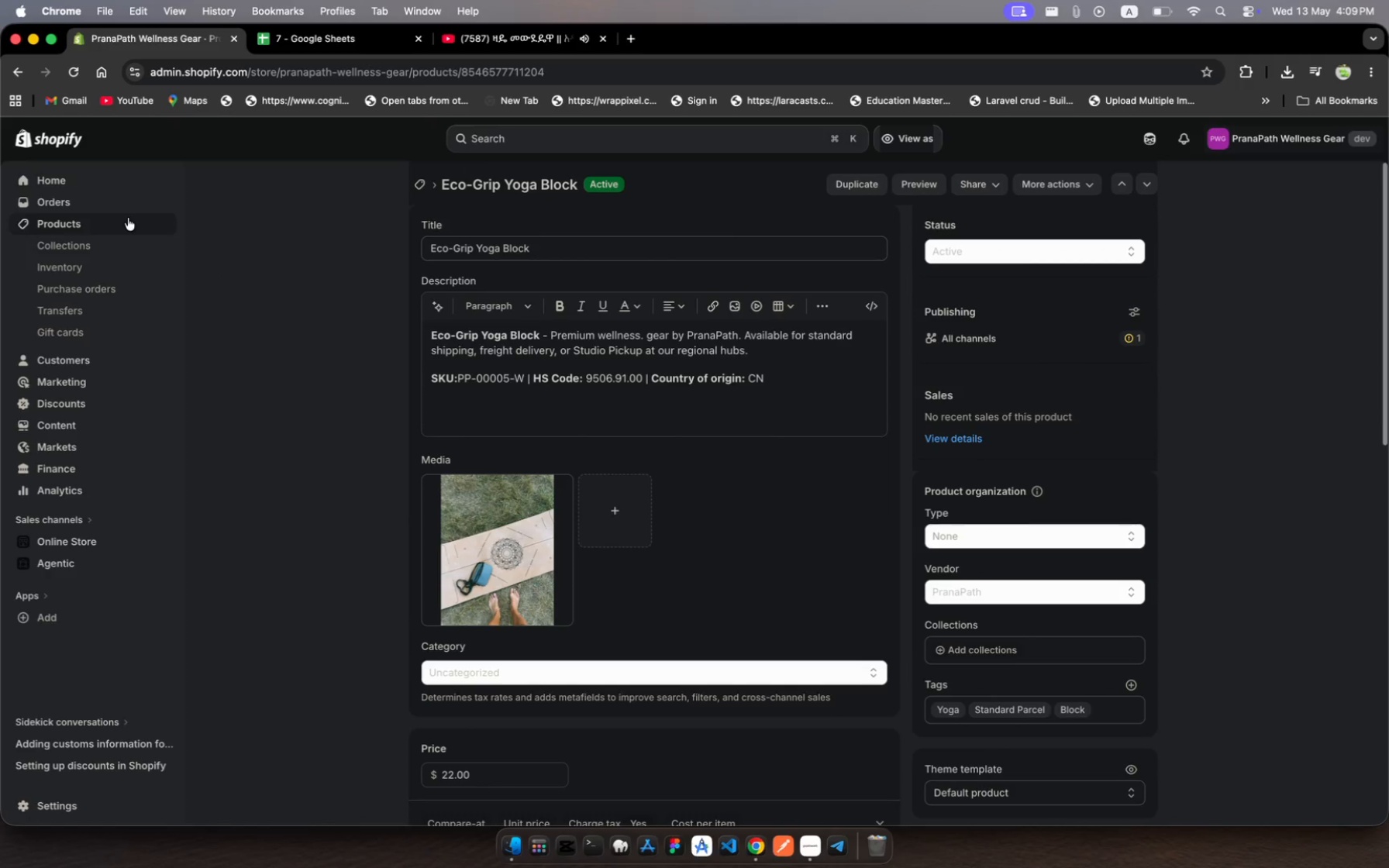 
left_click([128, 218])
 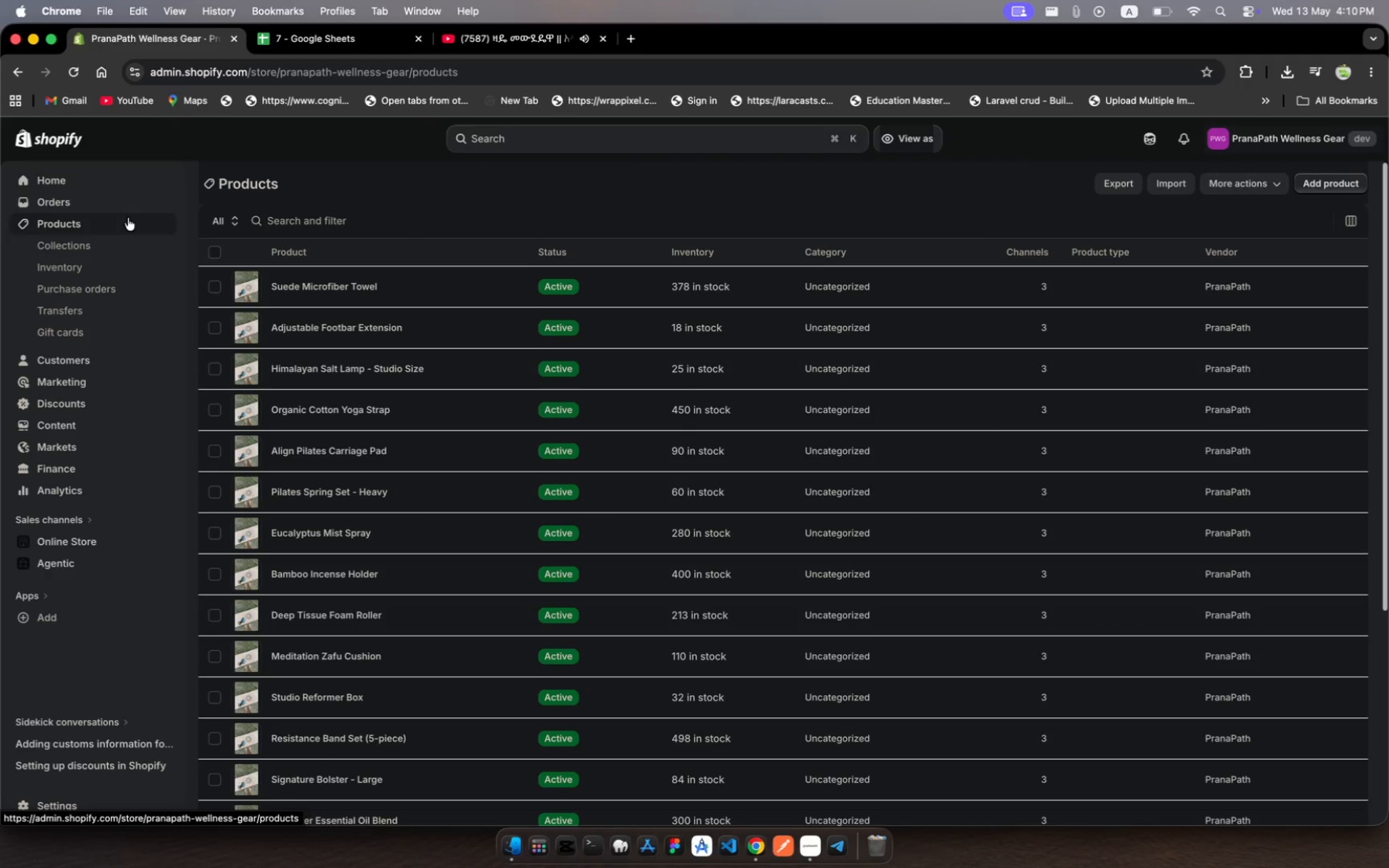 
scroll: coordinate [496, 599], scroll_direction: down, amount: 15.0
 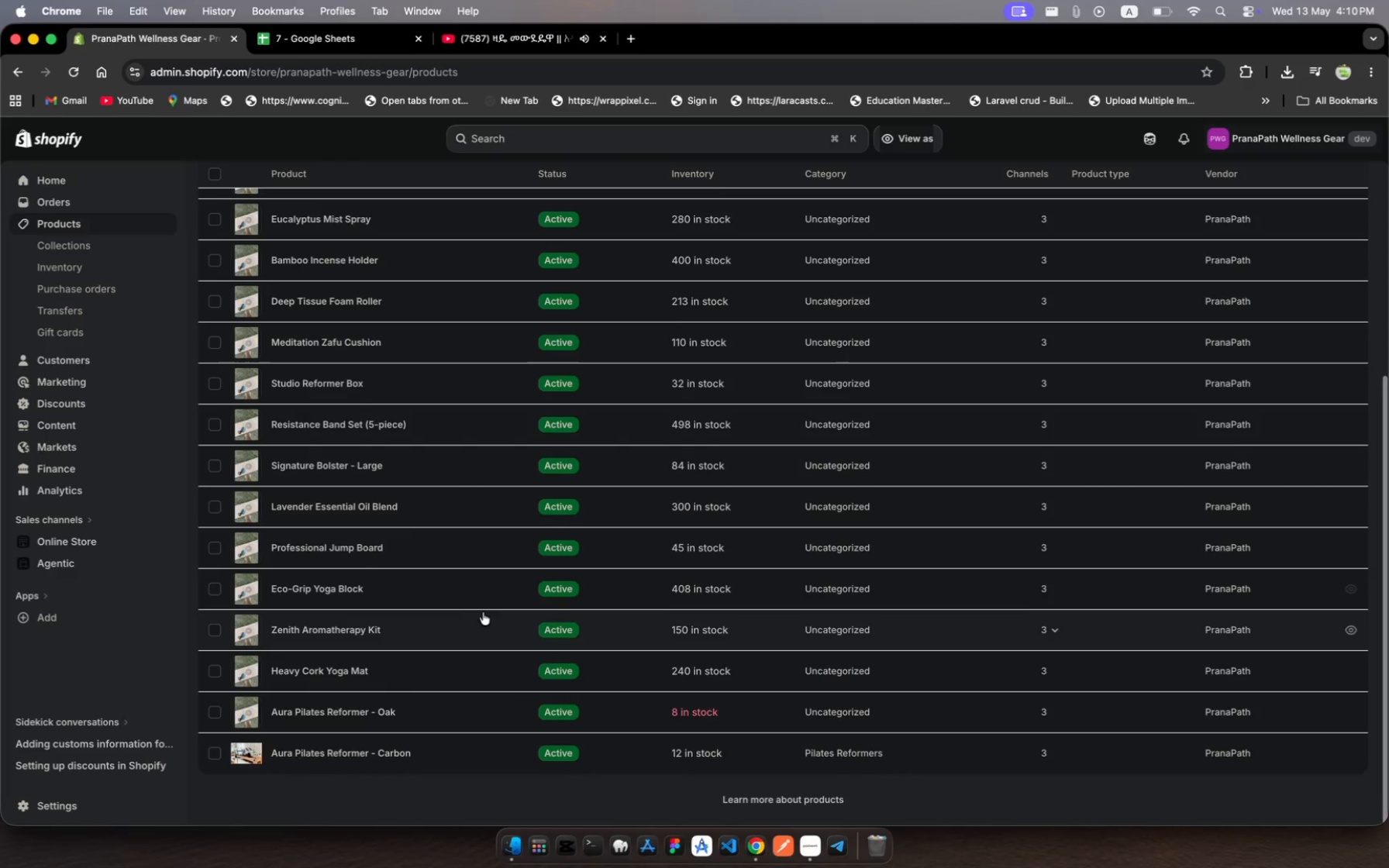 
left_click([485, 622])
 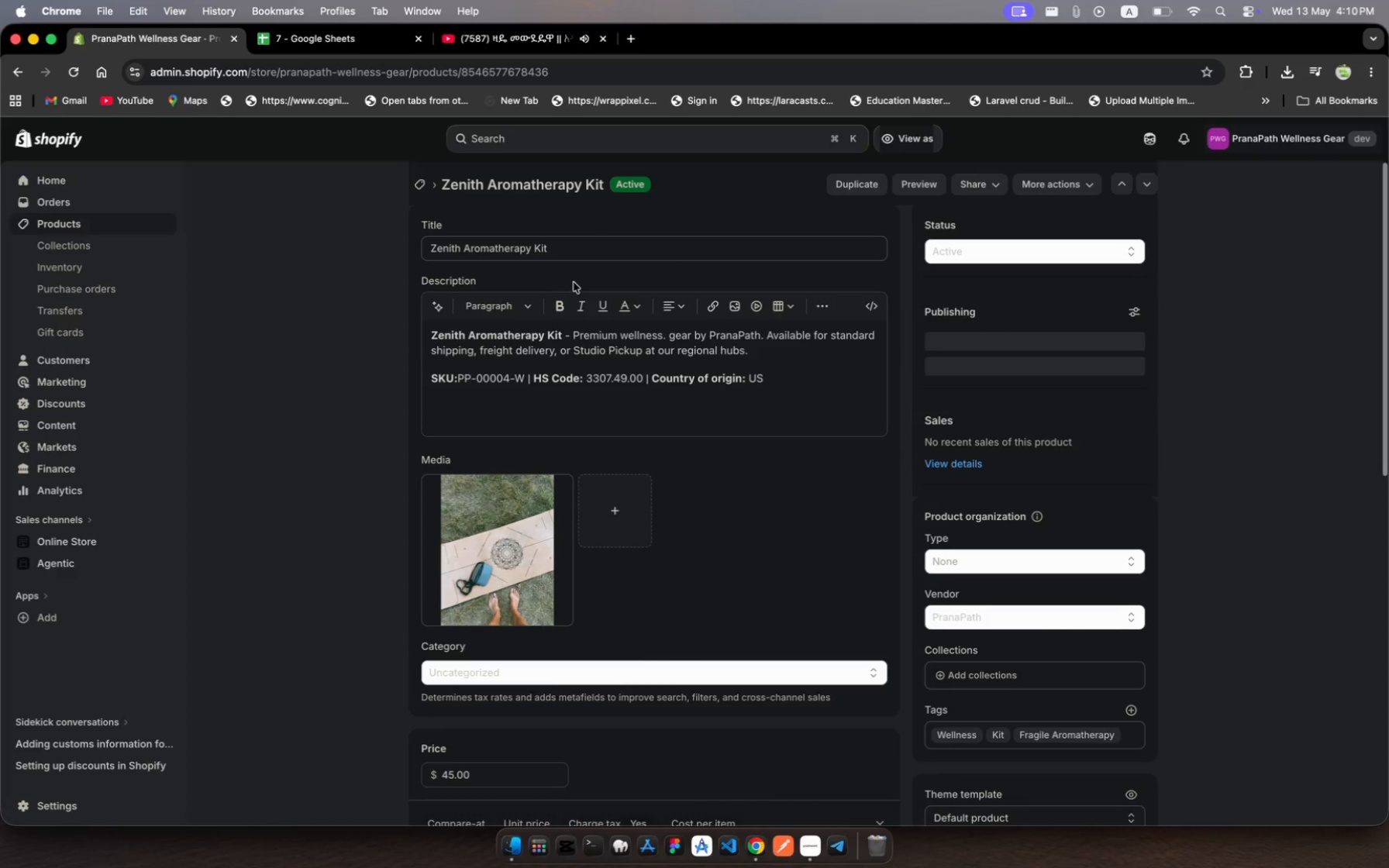 
left_click([588, 243])
 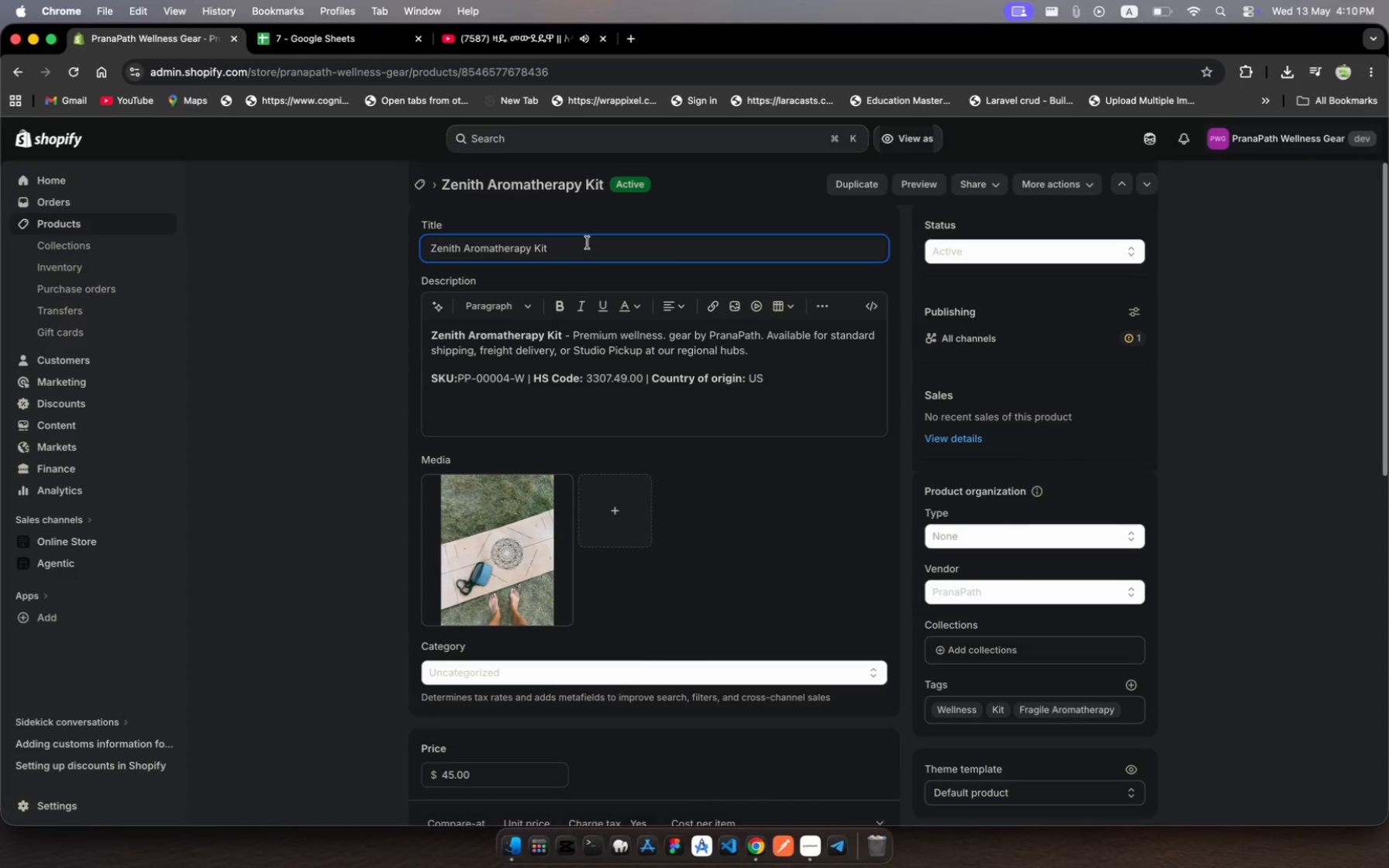 
key(Meta+A)
 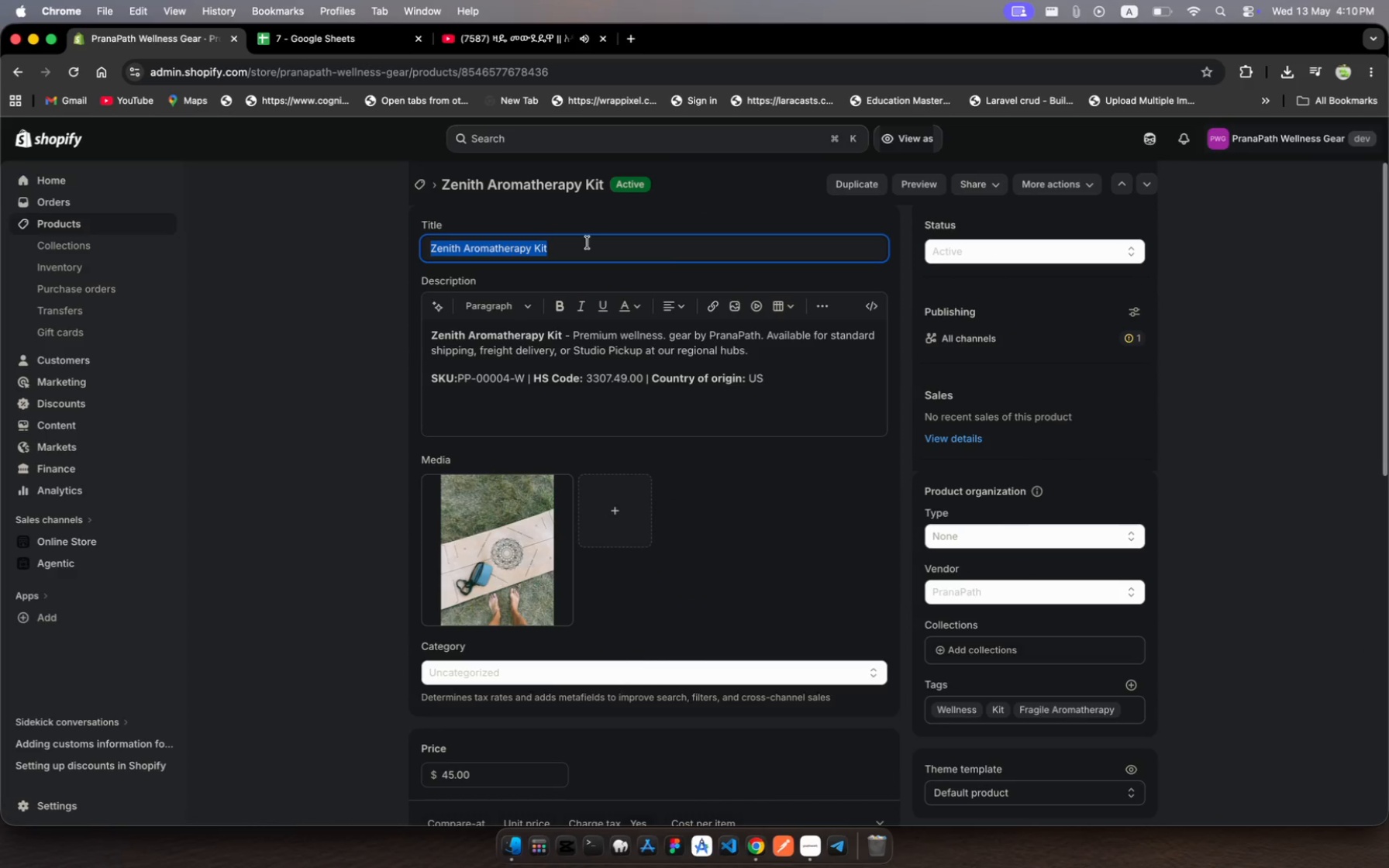 
key(Meta+C)
 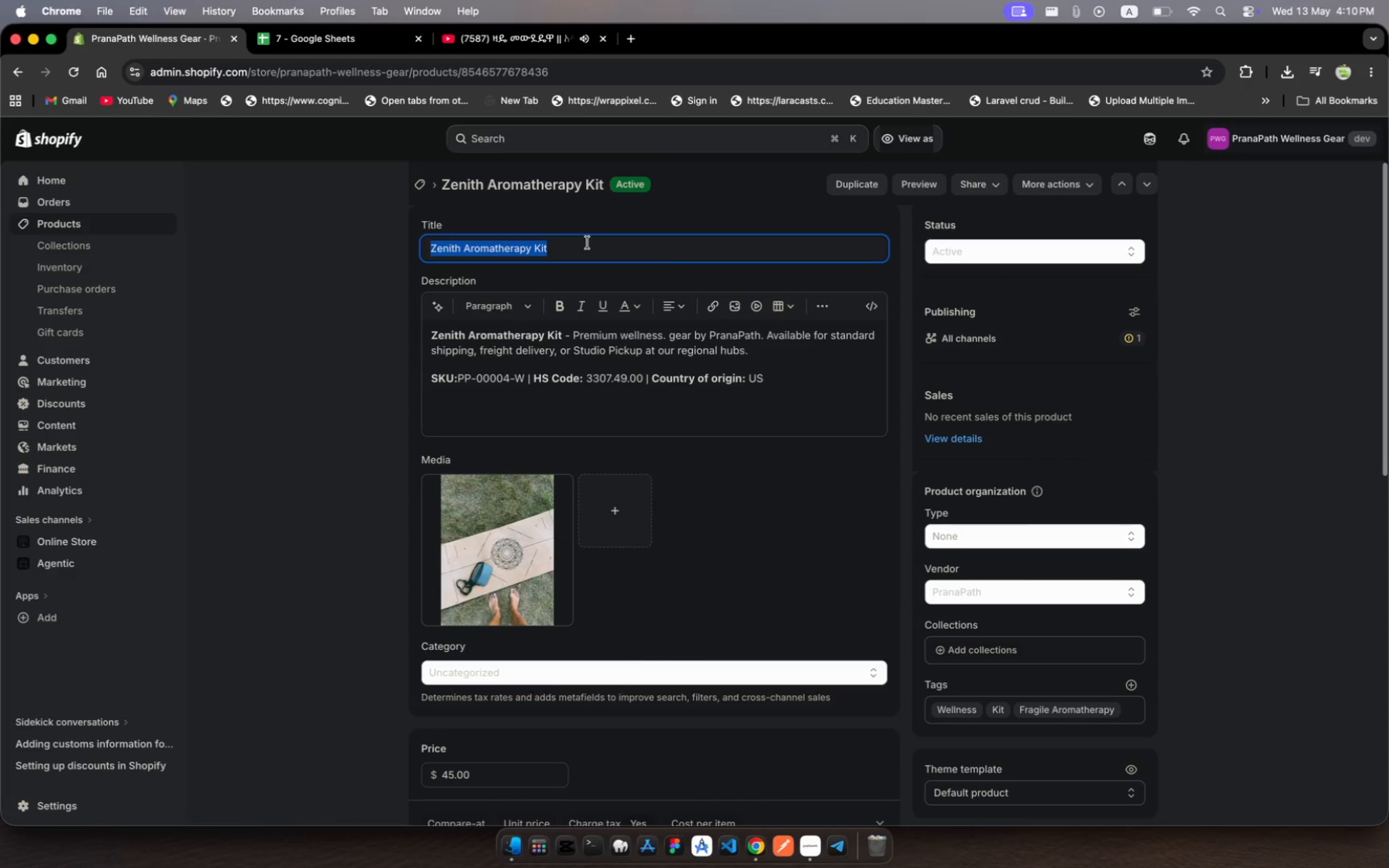 
key(Meta+C)
 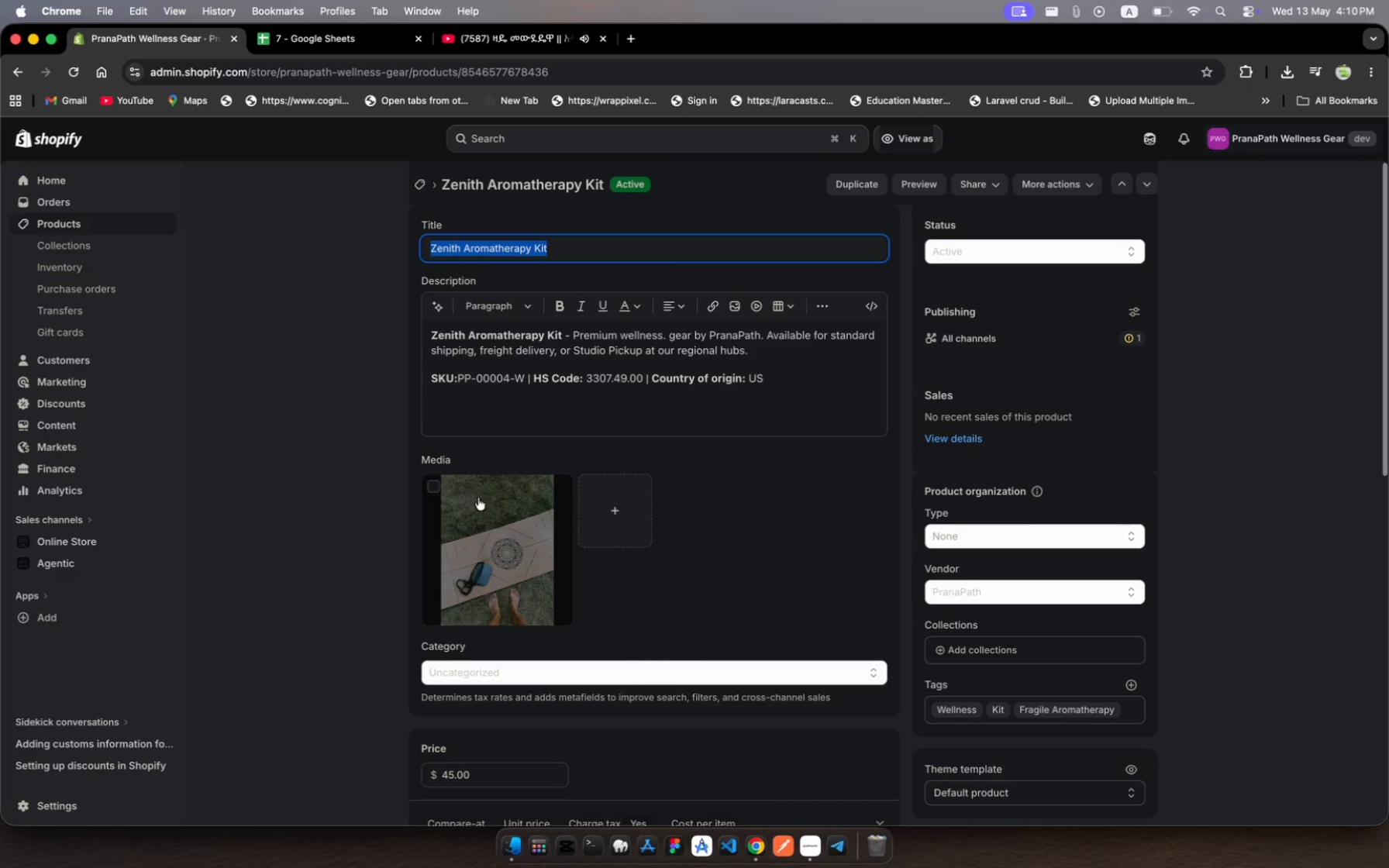 
left_click([489, 510])
 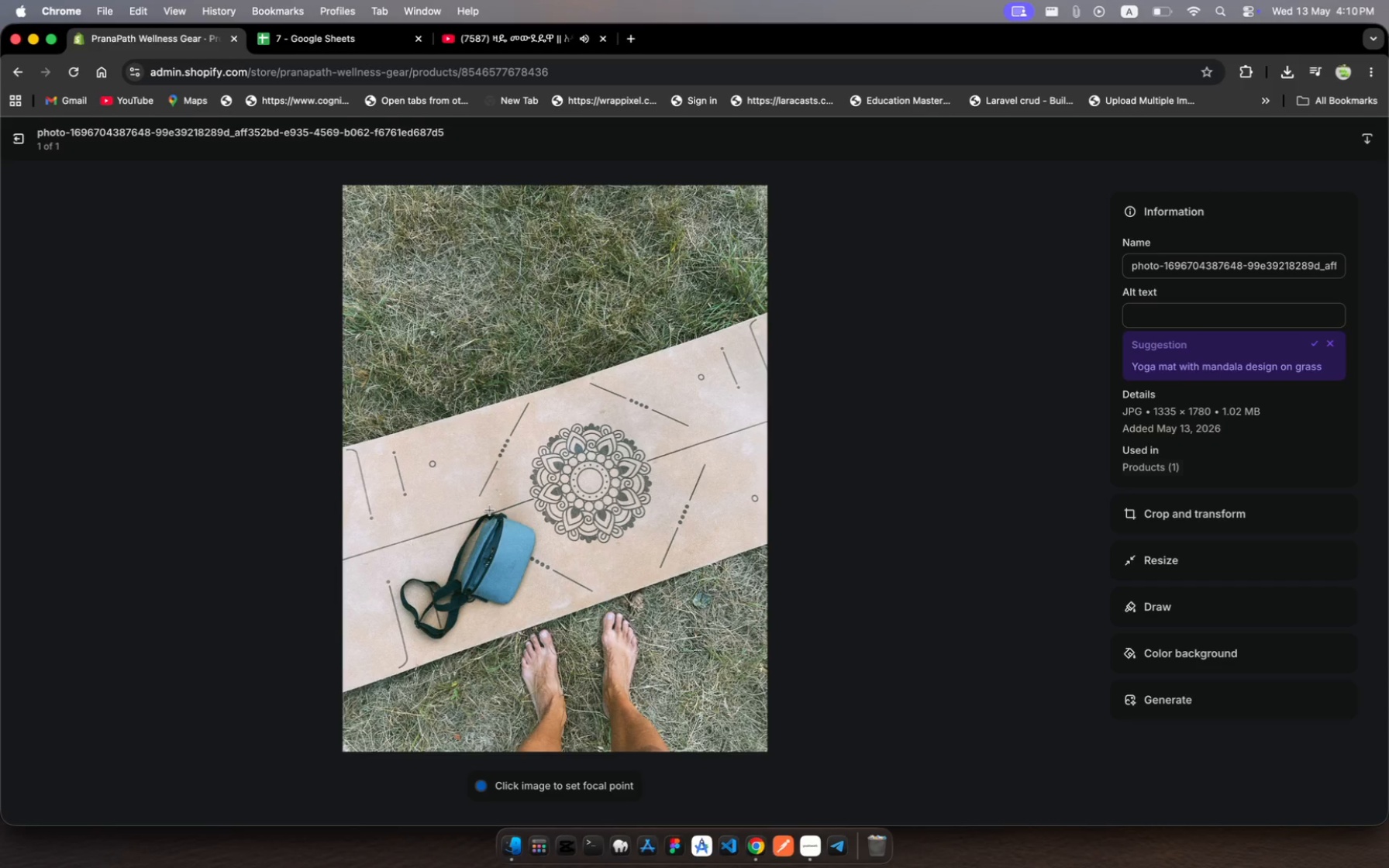 
wait(19.81)
 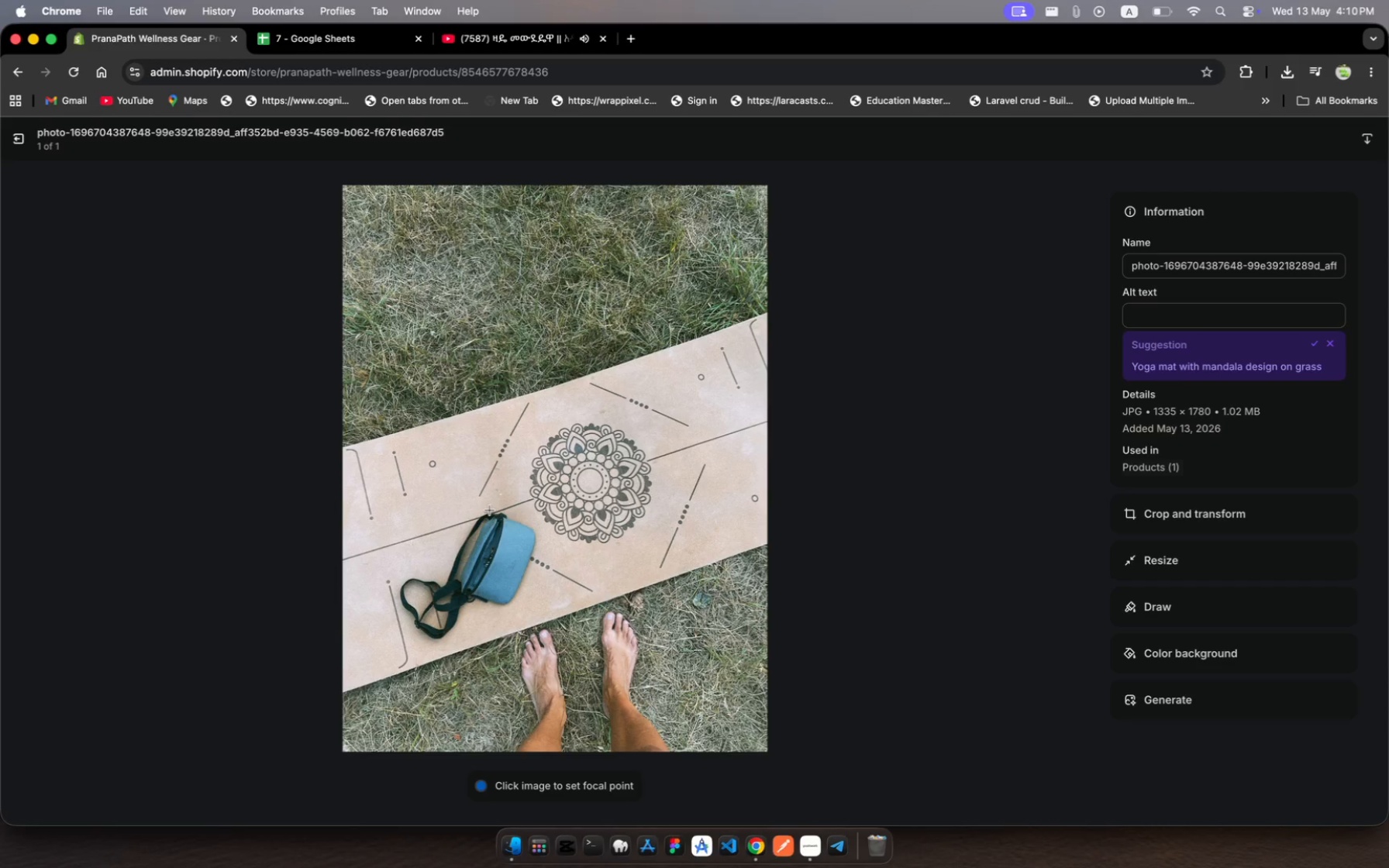 
left_click([1175, 313])
 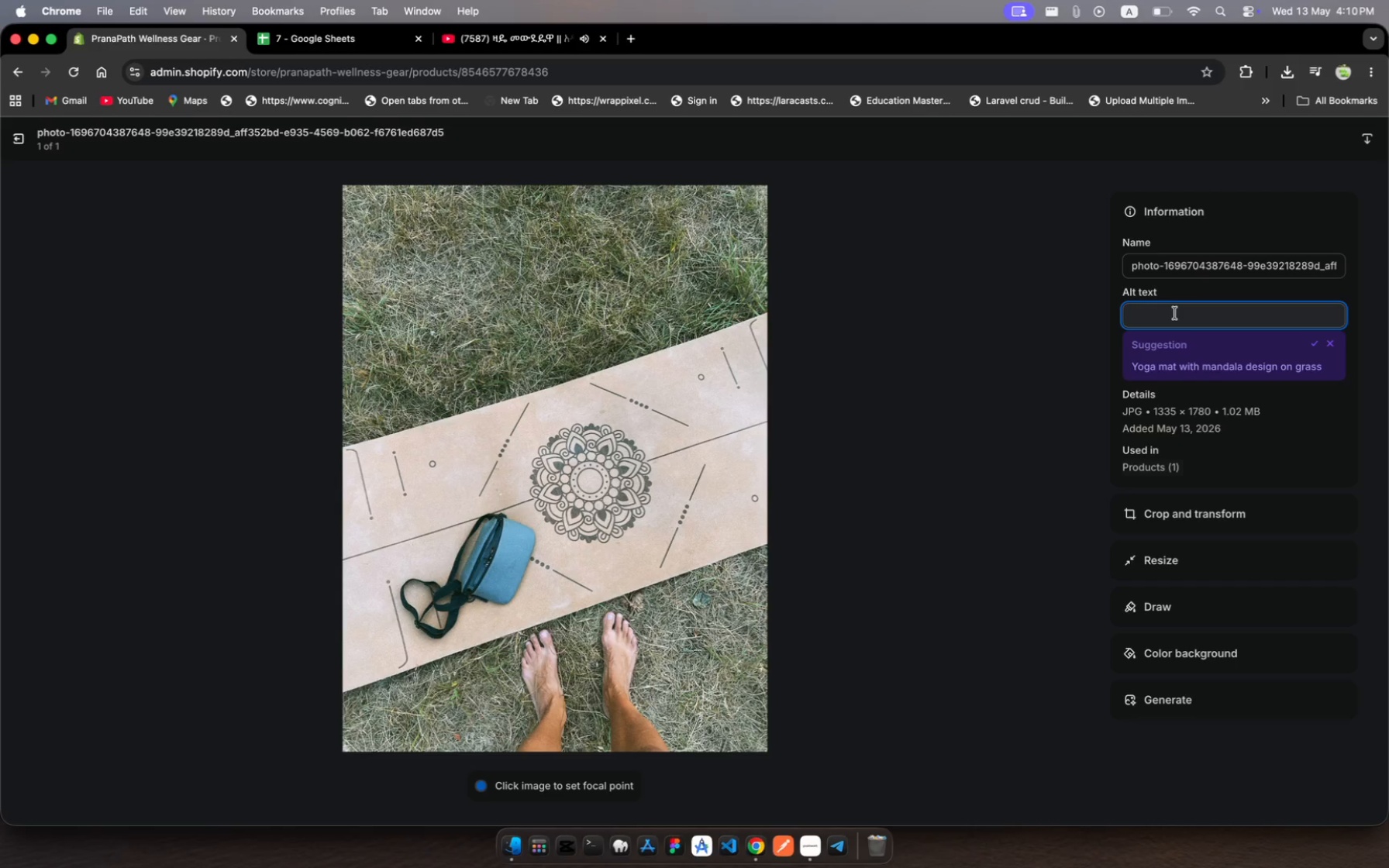 
key(Meta+V)
 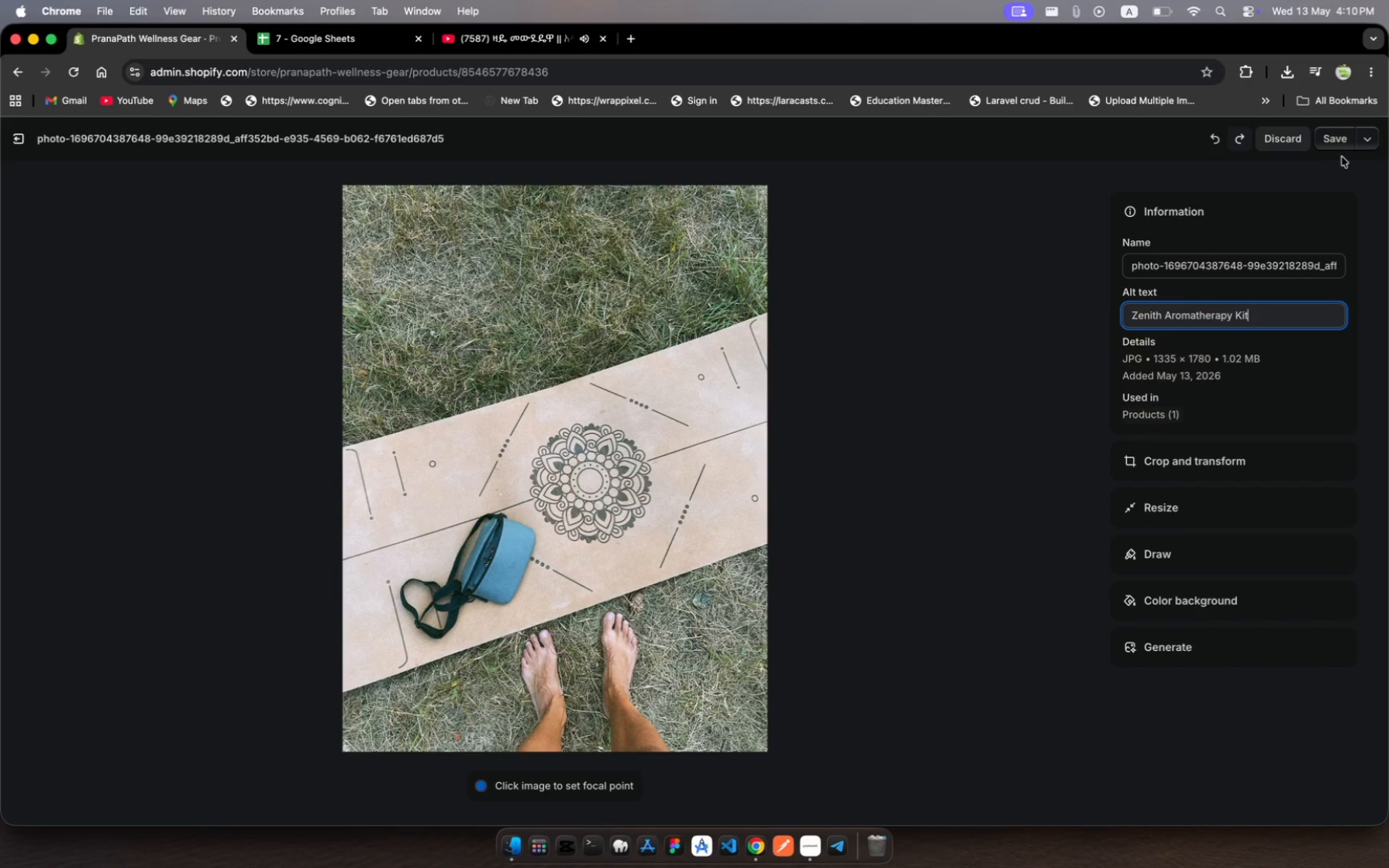 
left_click([1339, 140])
 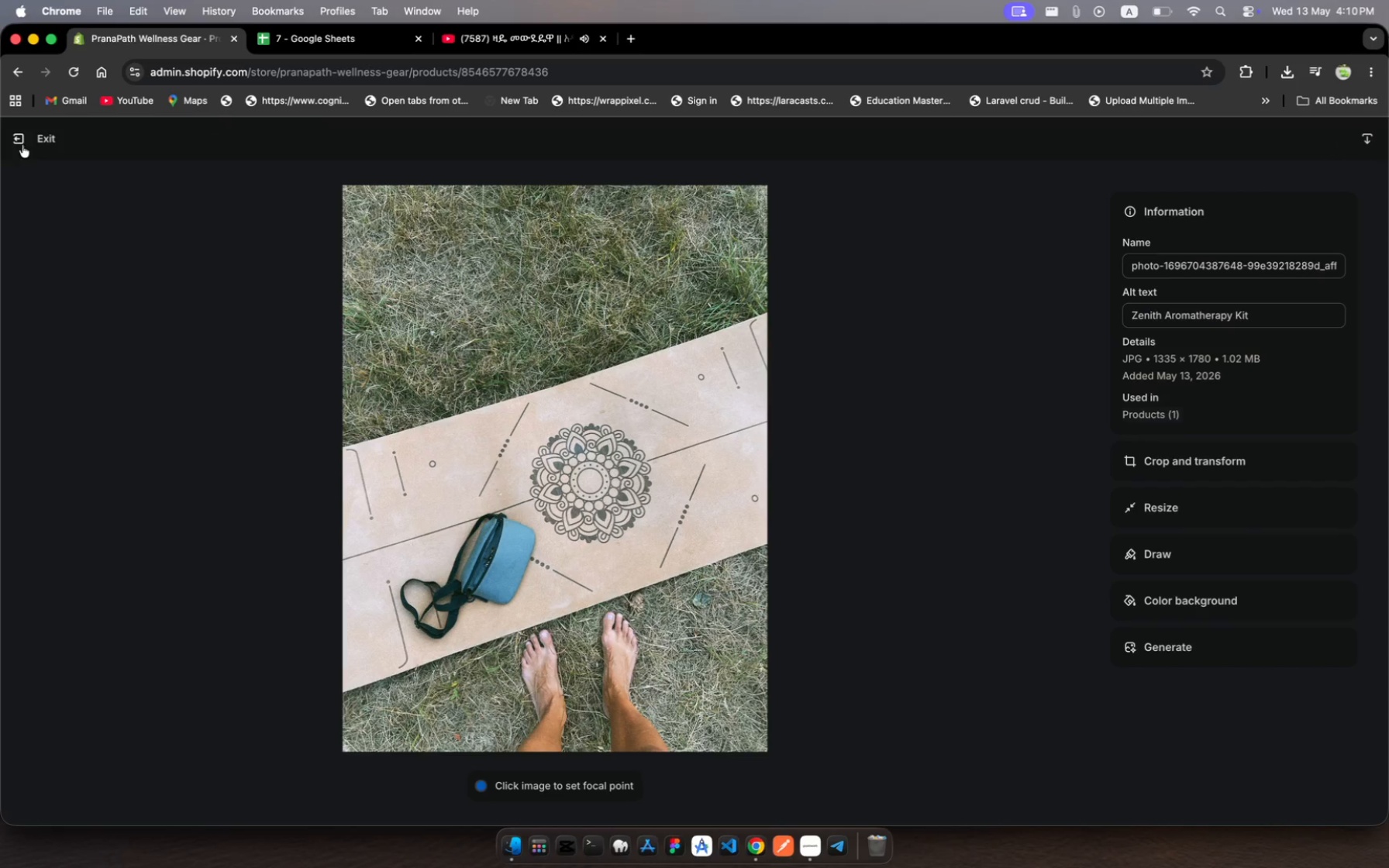 
left_click([12, 133])
 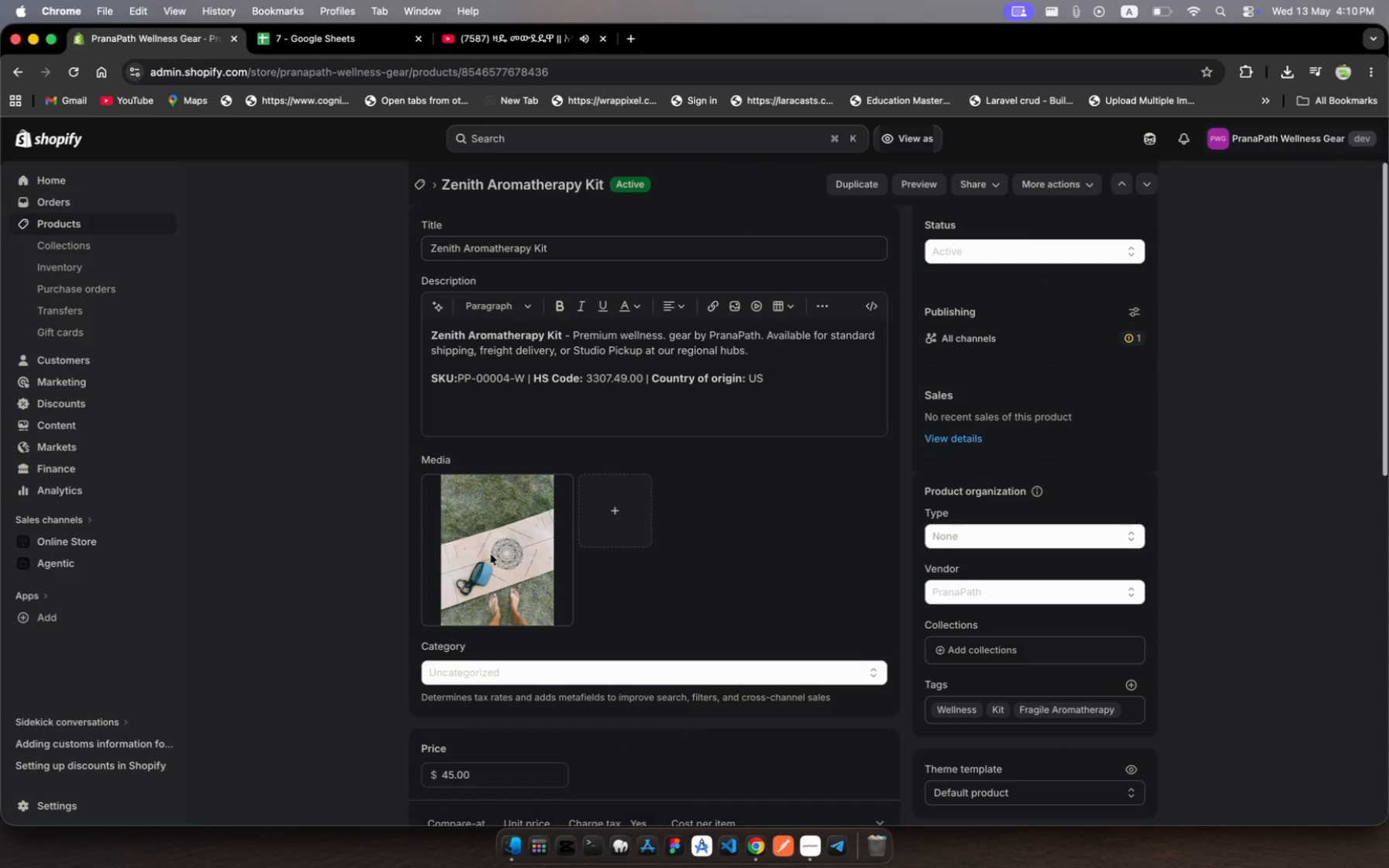 
scroll: coordinate [688, 624], scroll_direction: down, amount: 25.0
 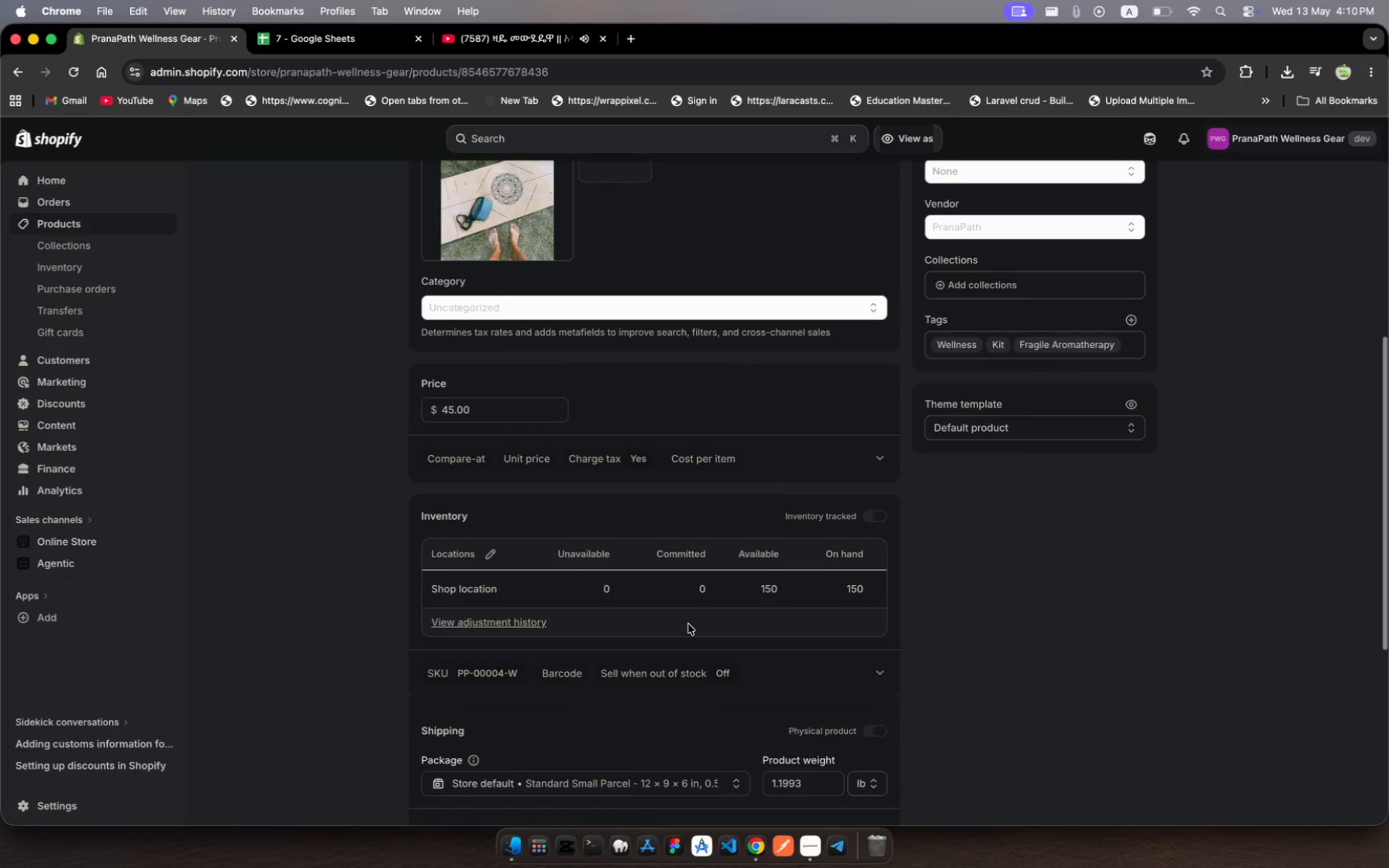 
scroll: coordinate [688, 624], scroll_direction: up, amount: 6.0
 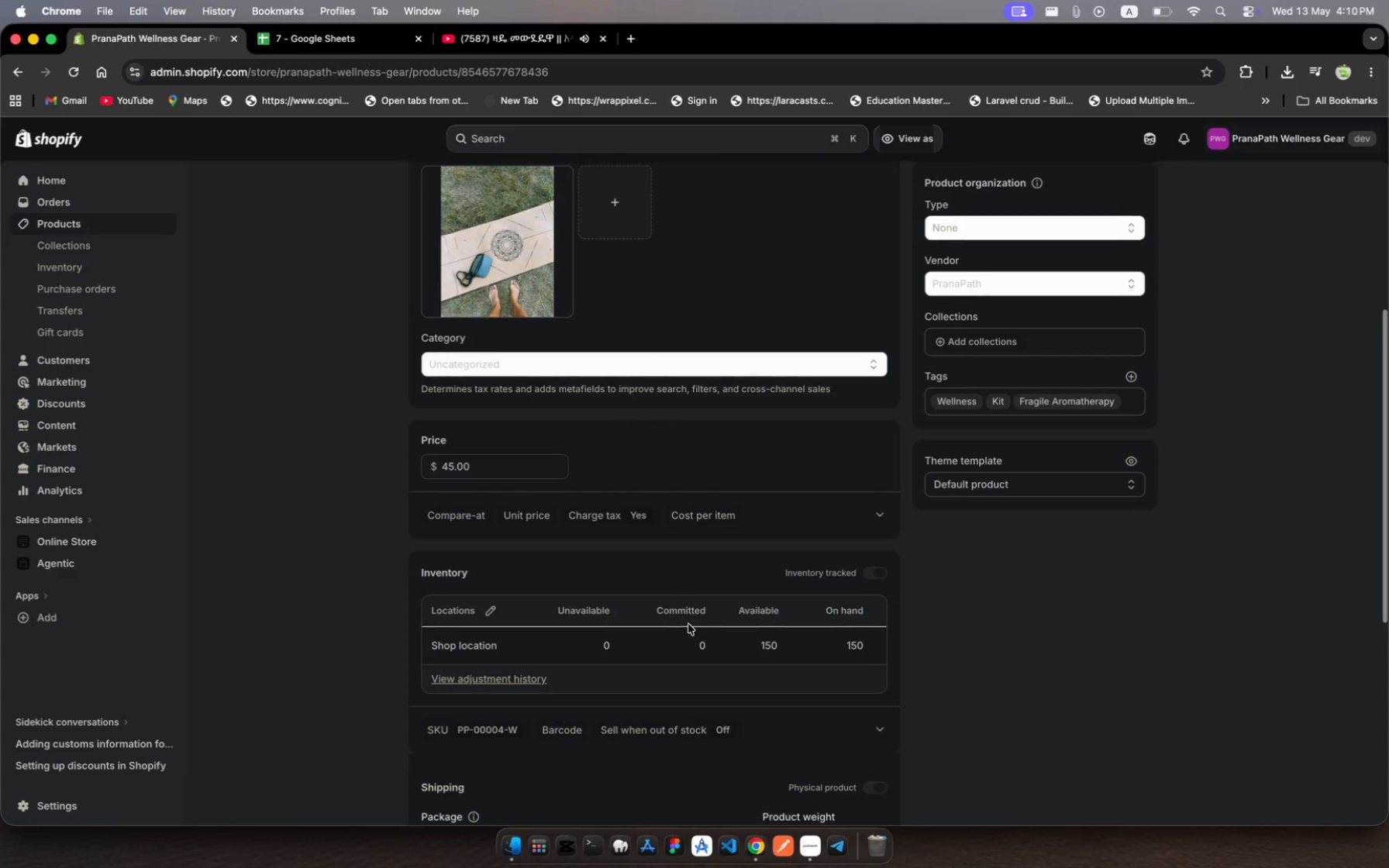 
scroll: coordinate [688, 624], scroll_direction: down, amount: 59.0
 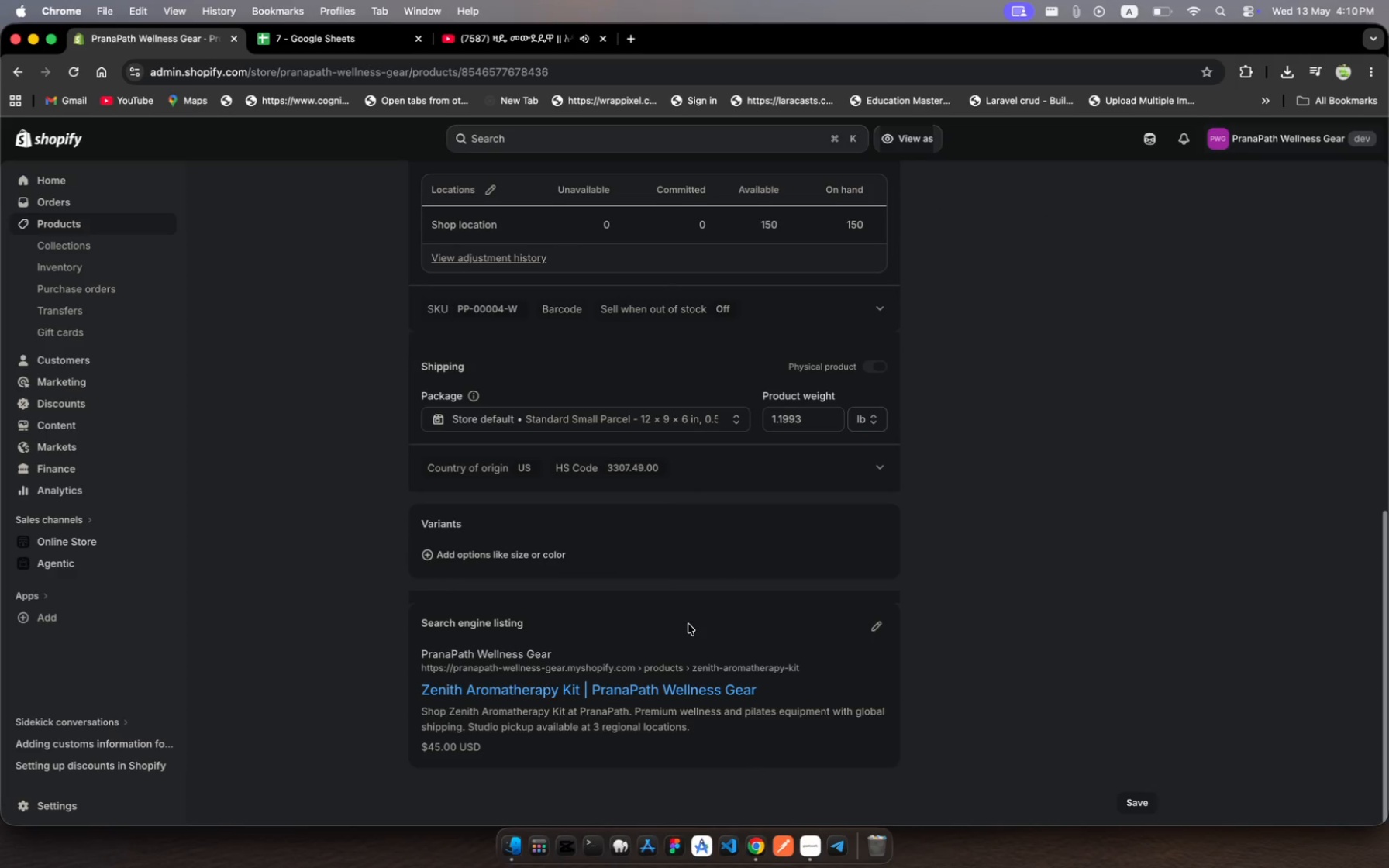 
scroll: coordinate [688, 624], scroll_direction: up, amount: 11.0
 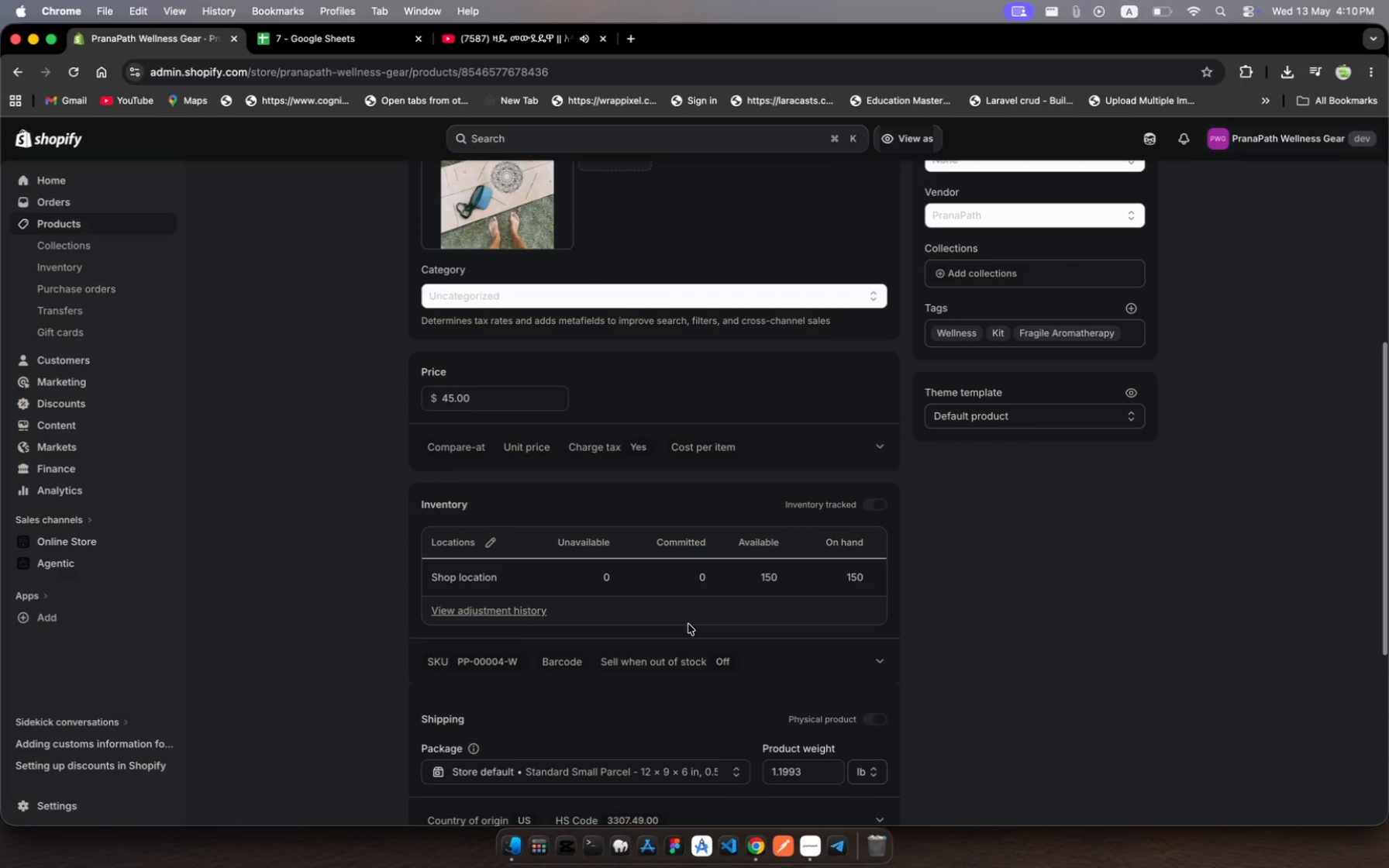 
wait(9.19)
 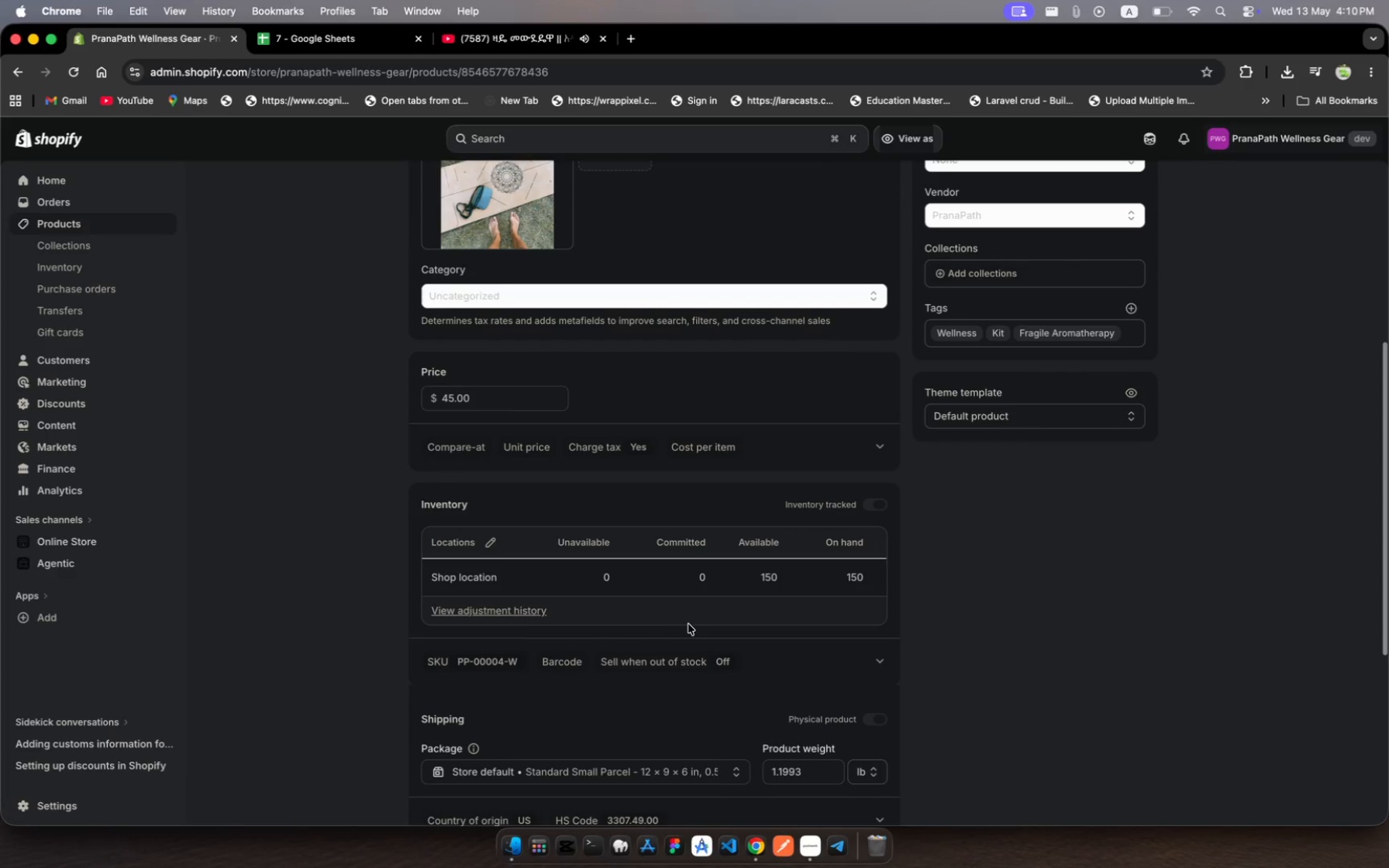 
scroll: coordinate [688, 624], scroll_direction: up, amount: 55.0
 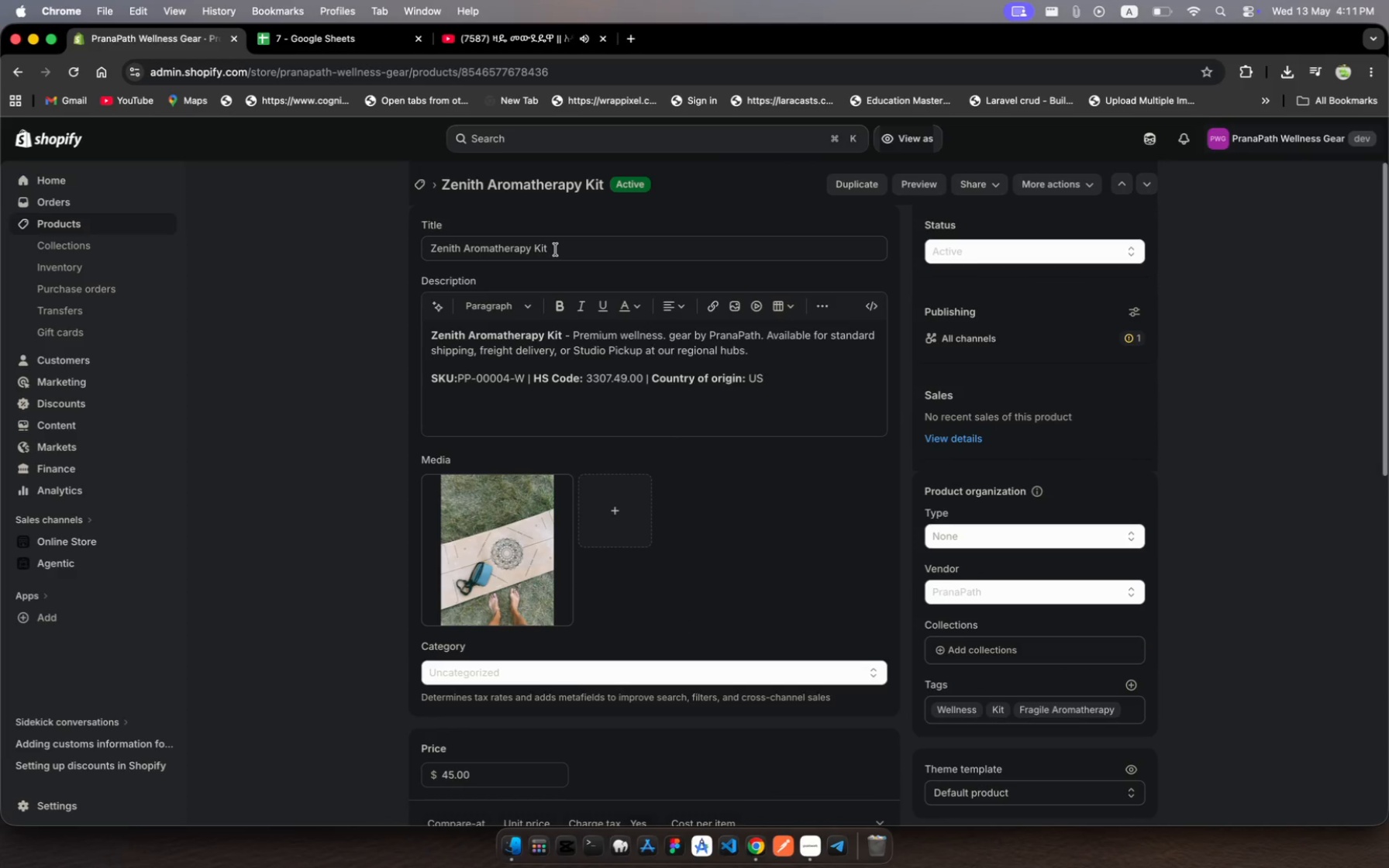 
left_click([559, 250])
 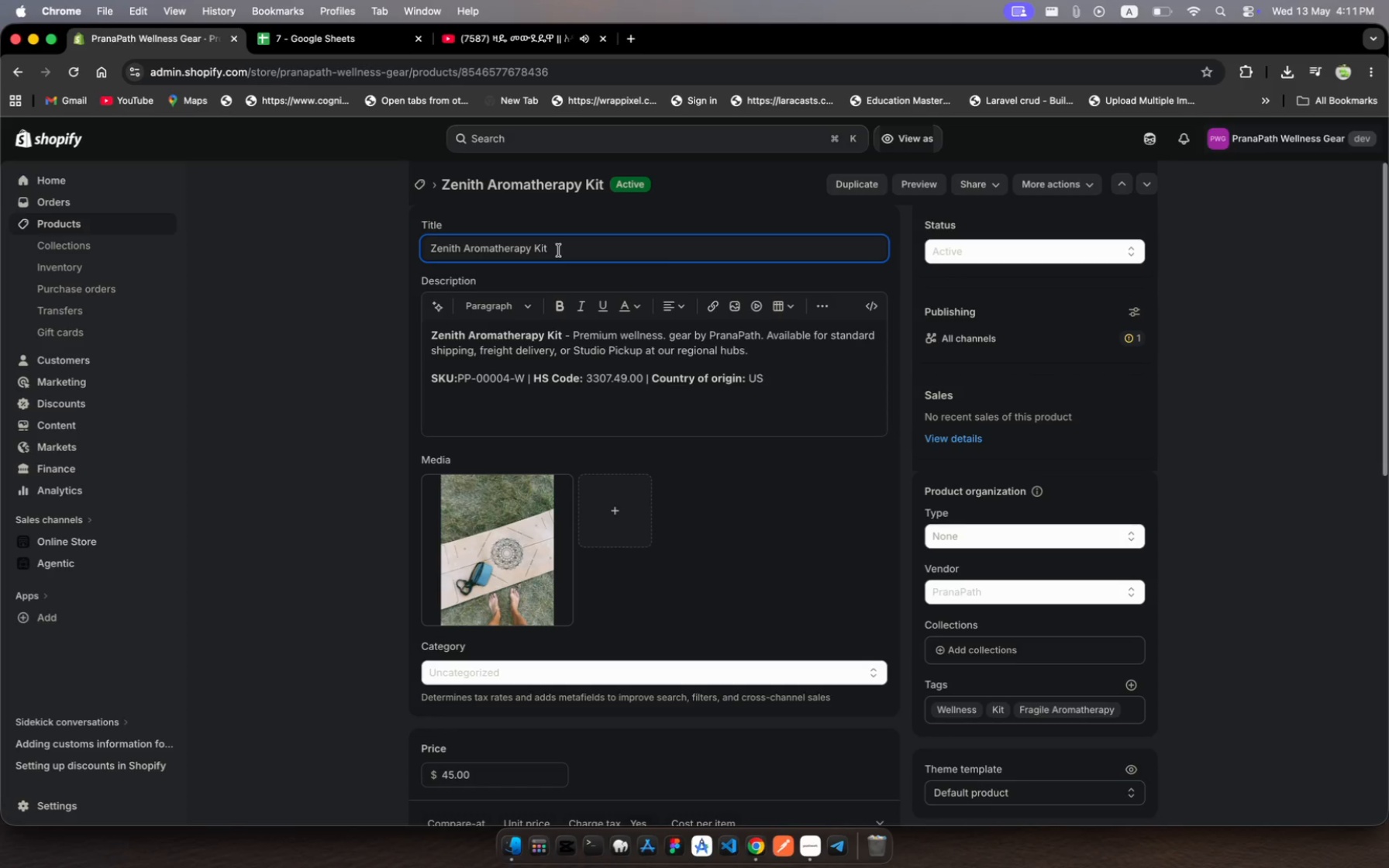 
key(Meta+A)
 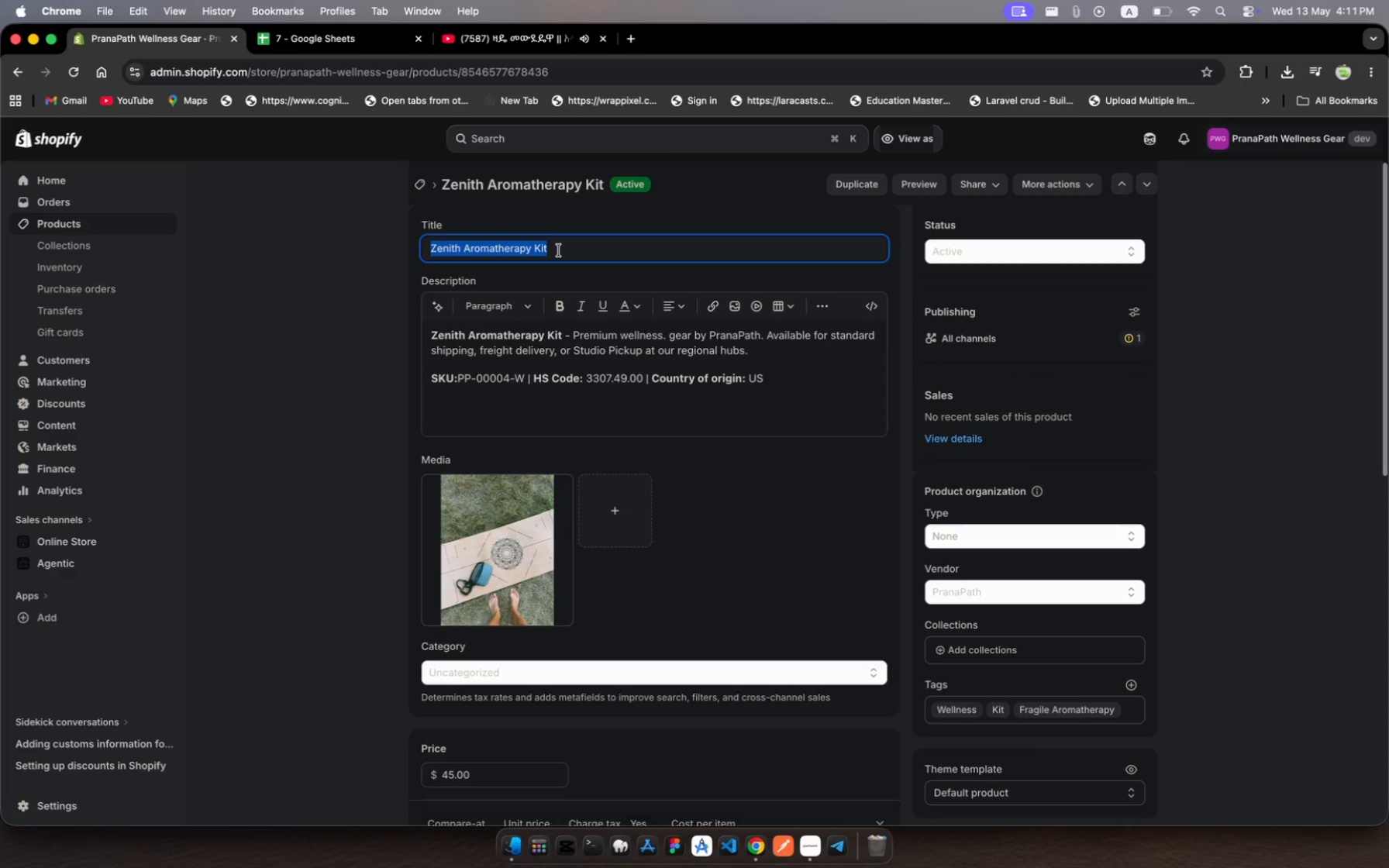 
key(Meta+C)
 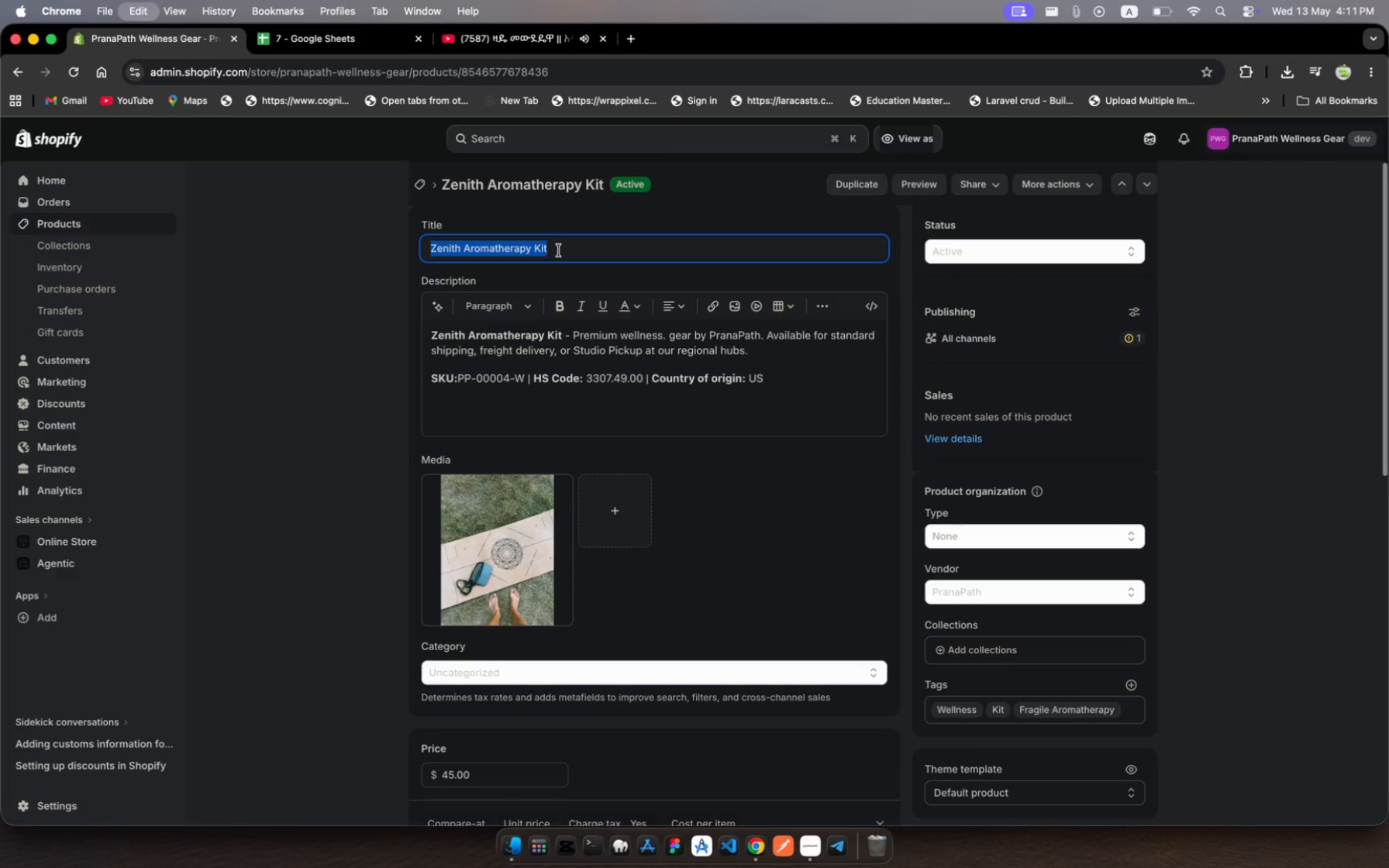 
key(Meta+C)
 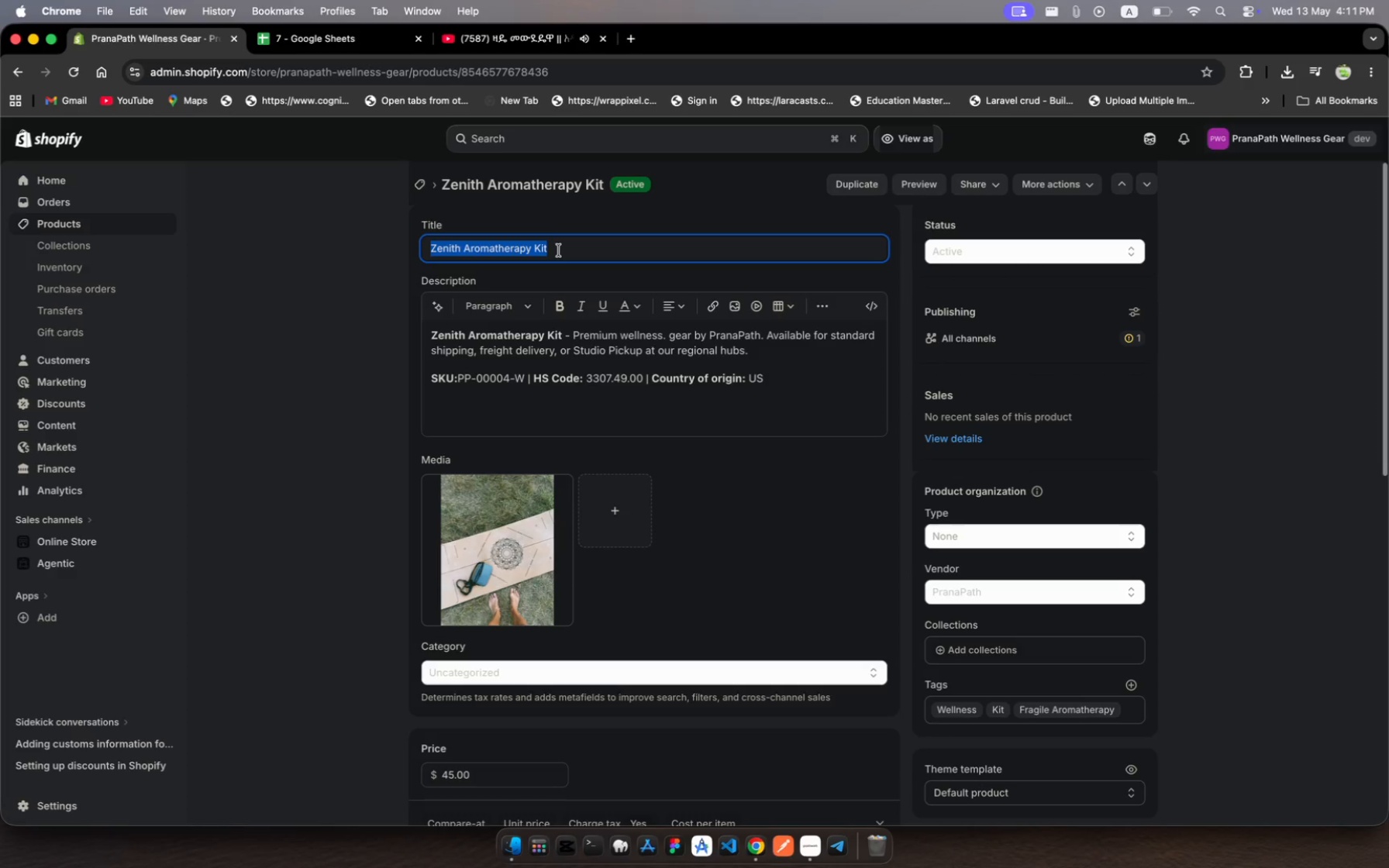 
wait(5.79)
 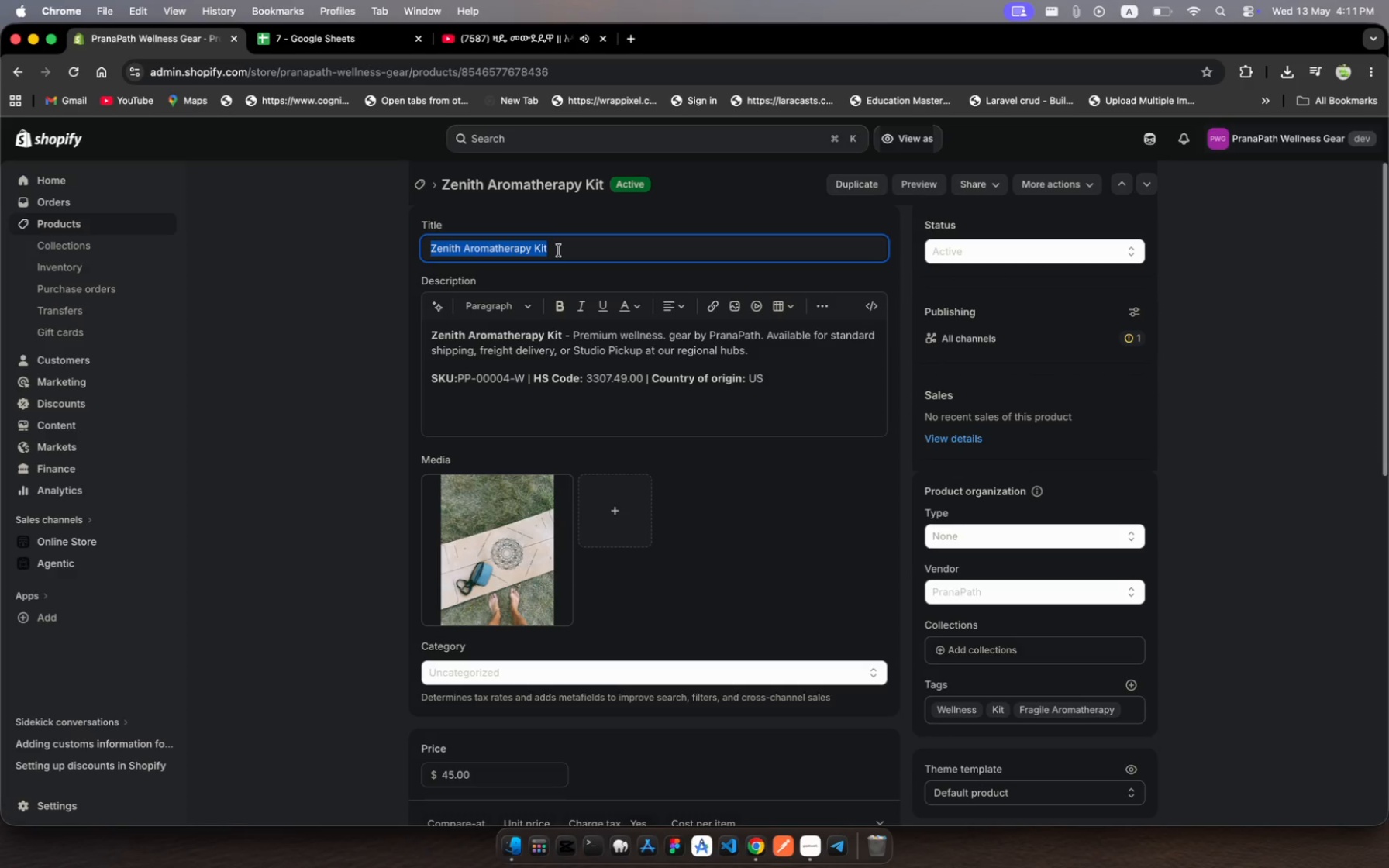 
key(Meta+C)
 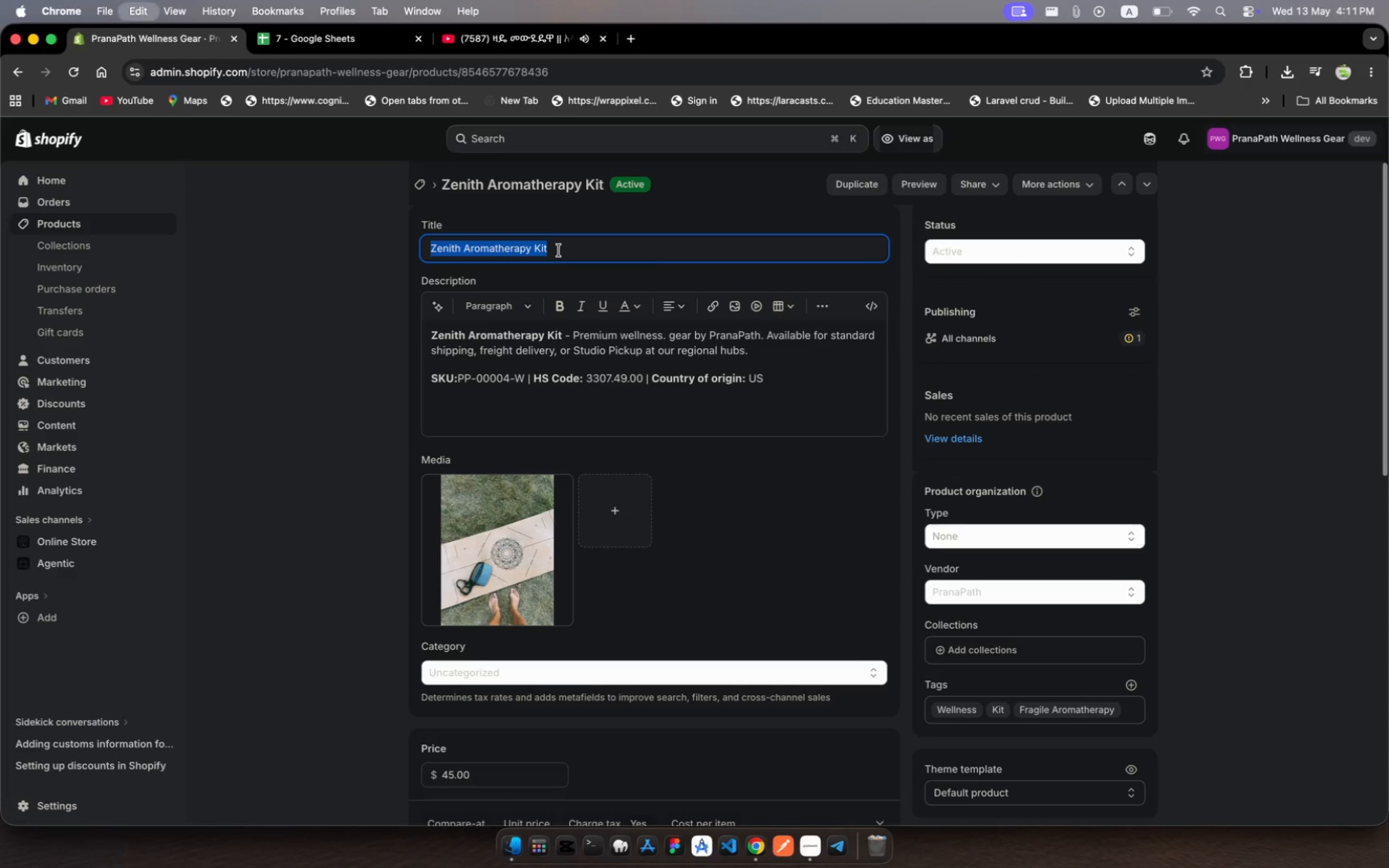 
key(Meta+C)
 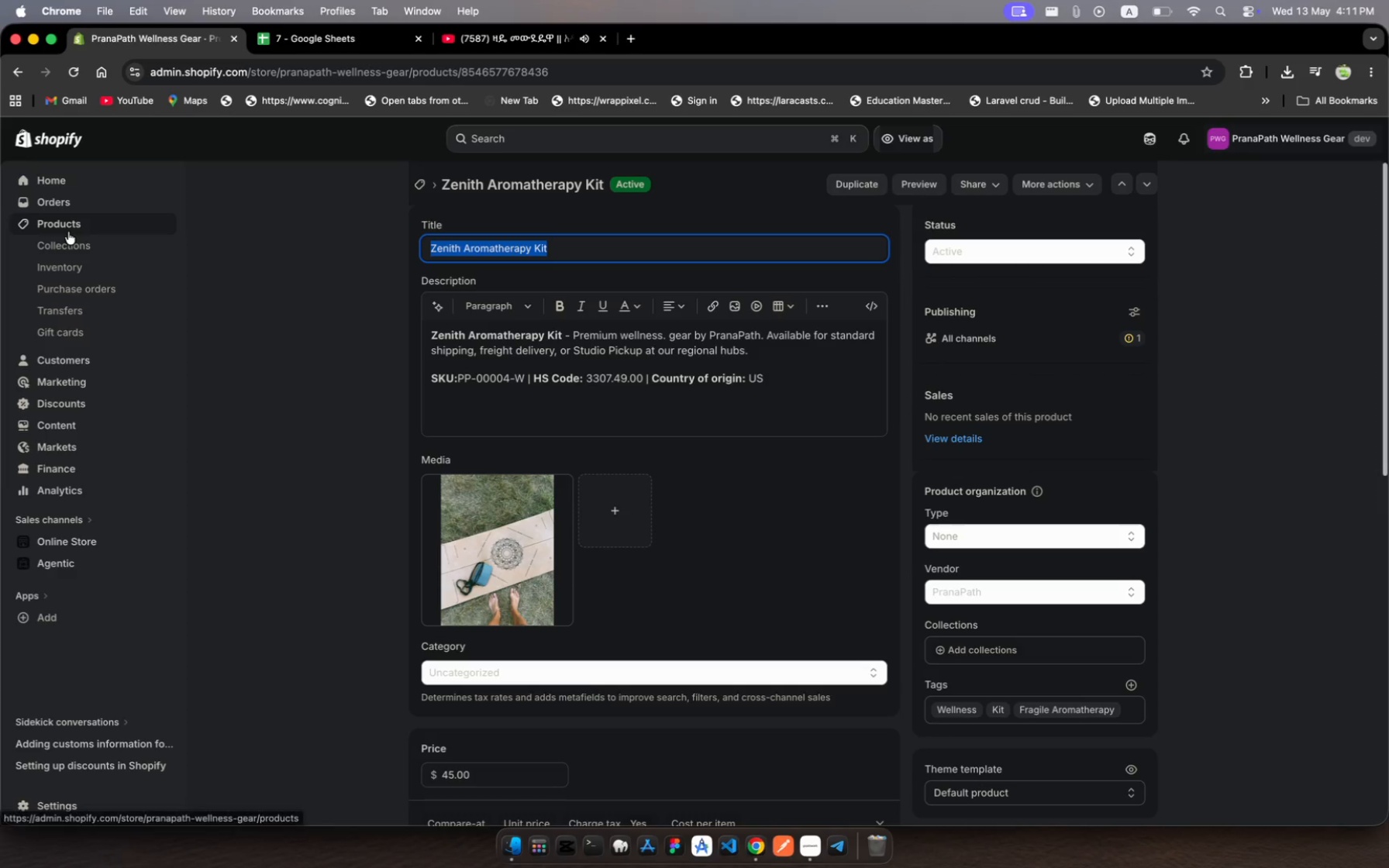 
left_click([86, 226])
 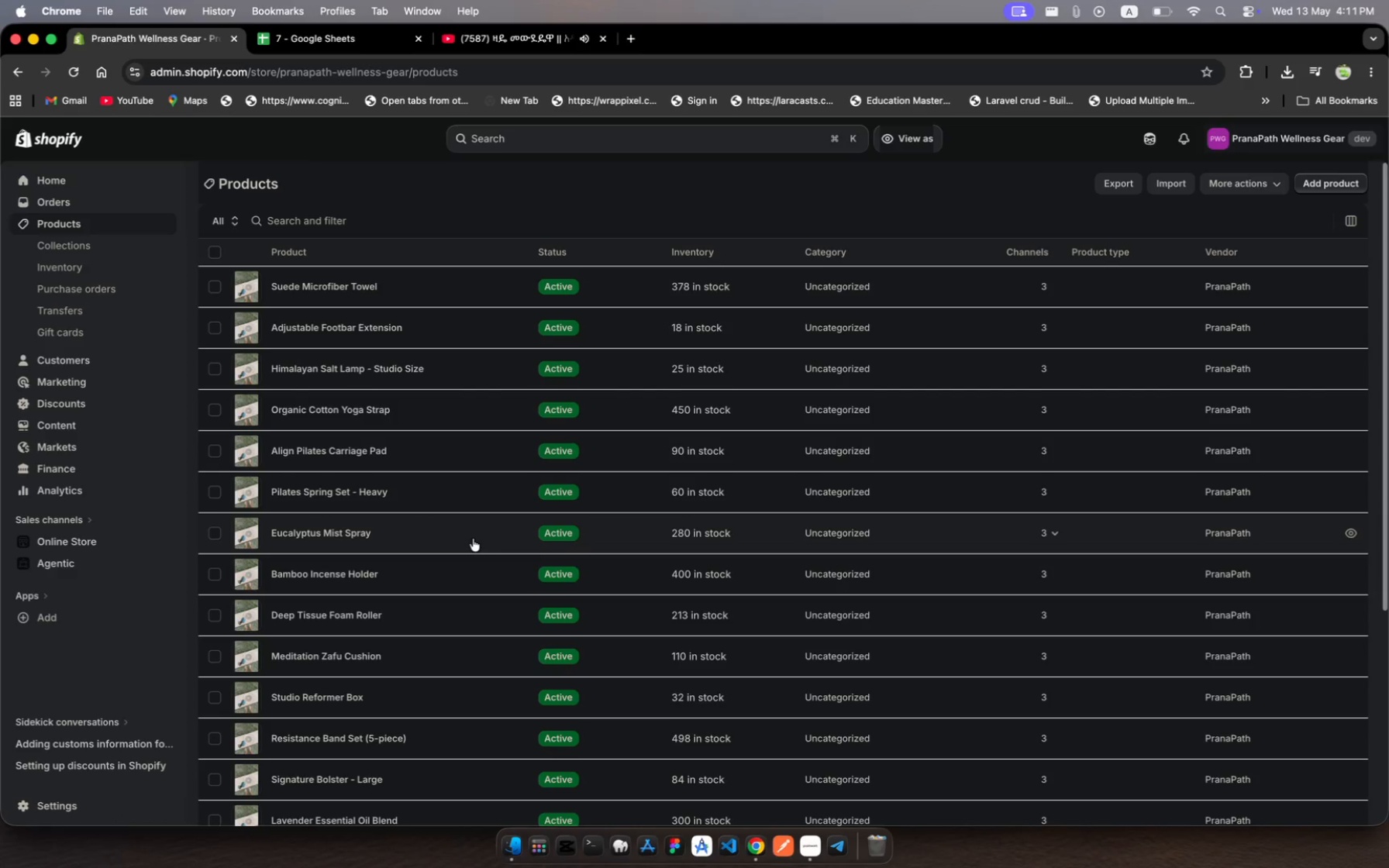 
scroll: coordinate [467, 652], scroll_direction: down, amount: 63.0
 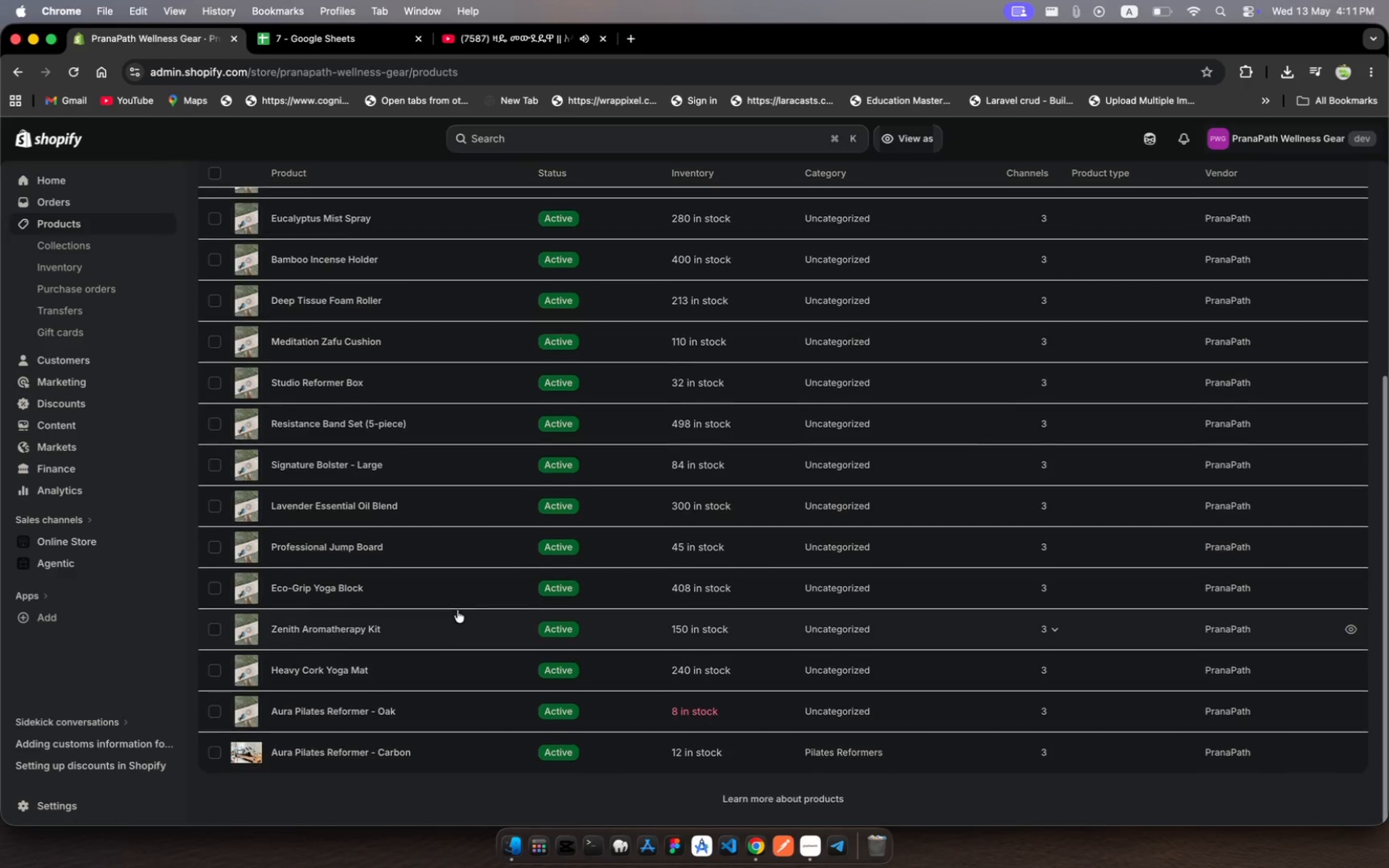 
left_click([458, 608])
 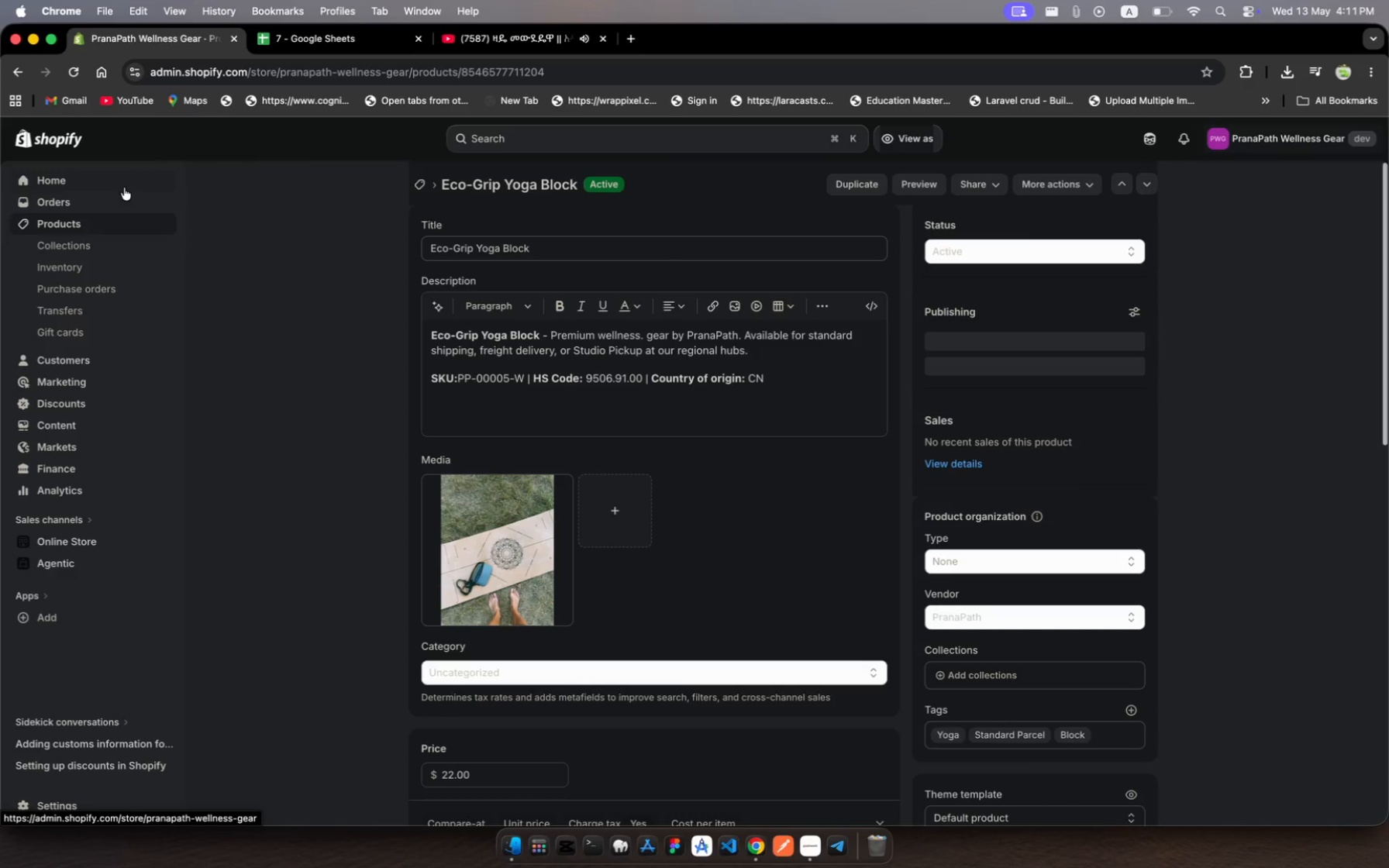 
left_click([115, 216])
 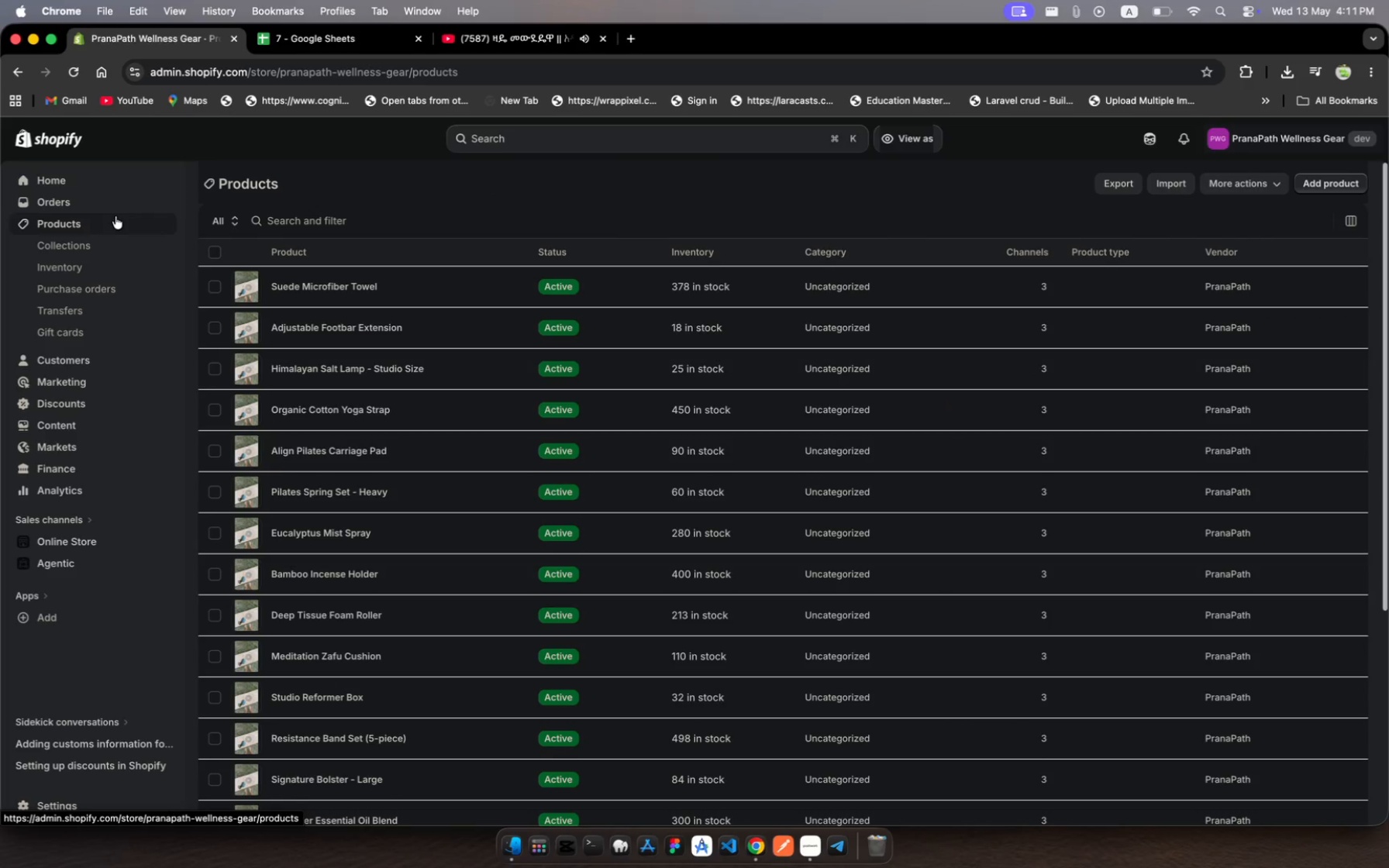 
scroll: coordinate [564, 652], scroll_direction: down, amount: 178.0
 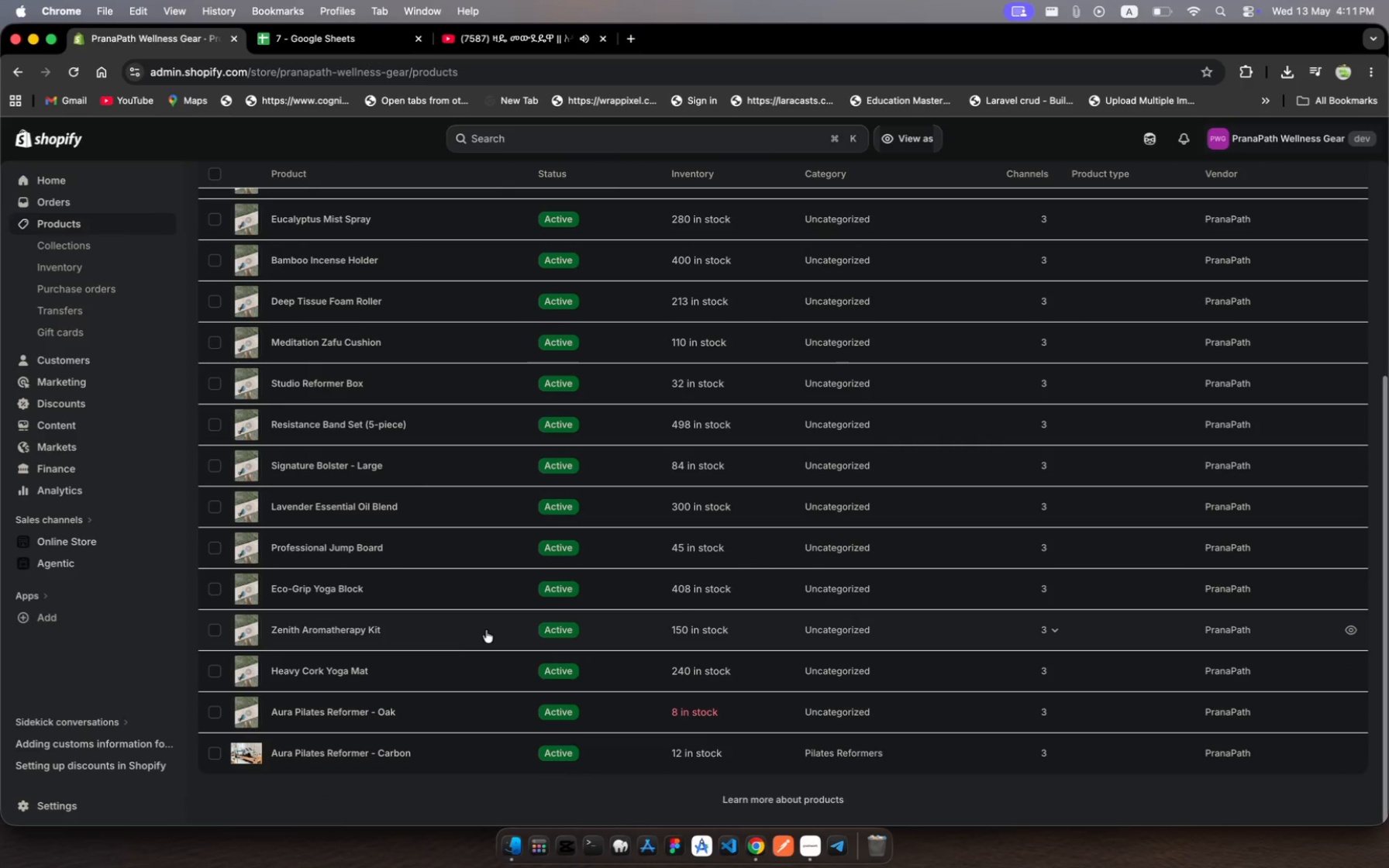 
left_click([488, 630])
 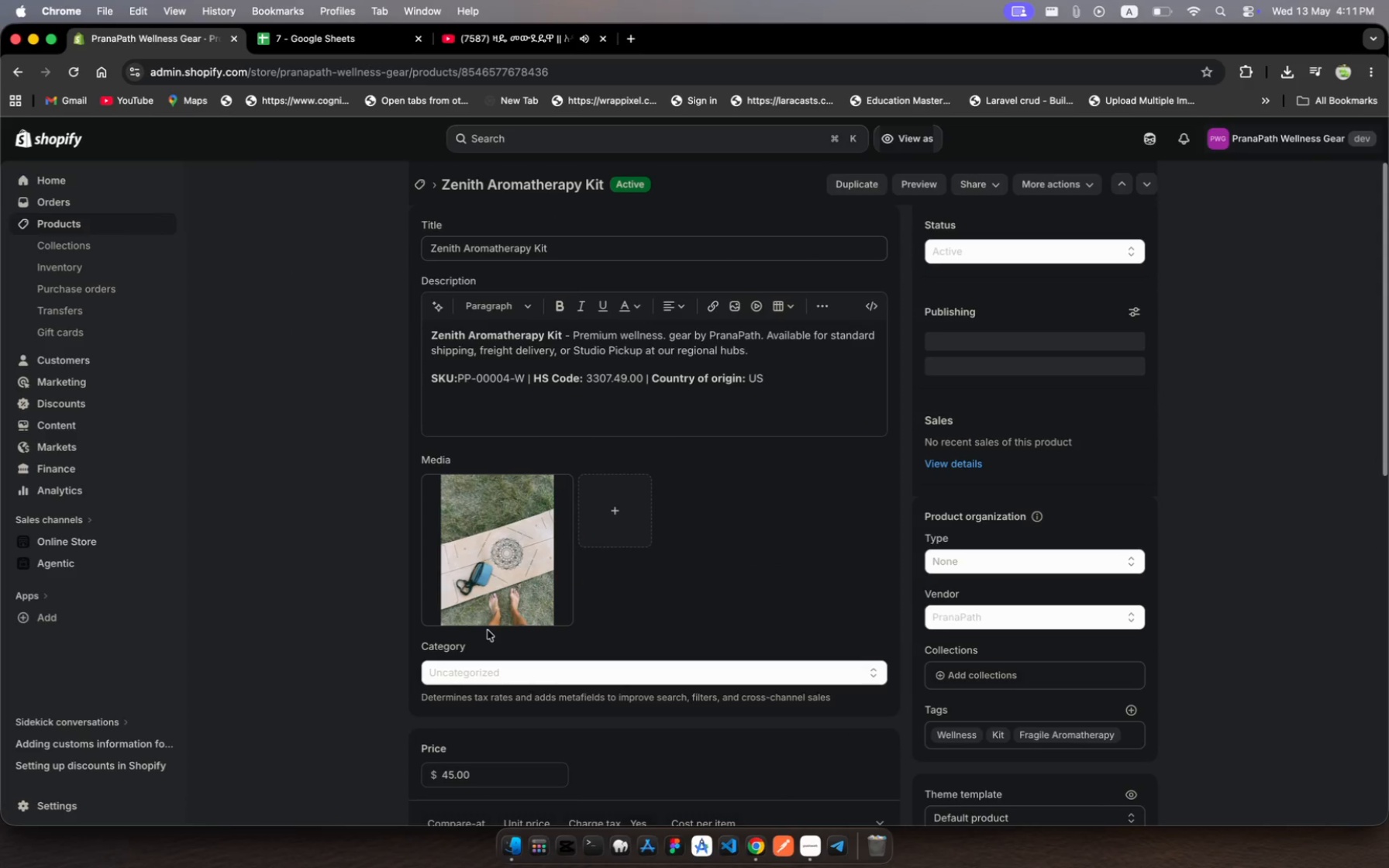 
scroll: coordinate [488, 630], scroll_direction: down, amount: 51.0
 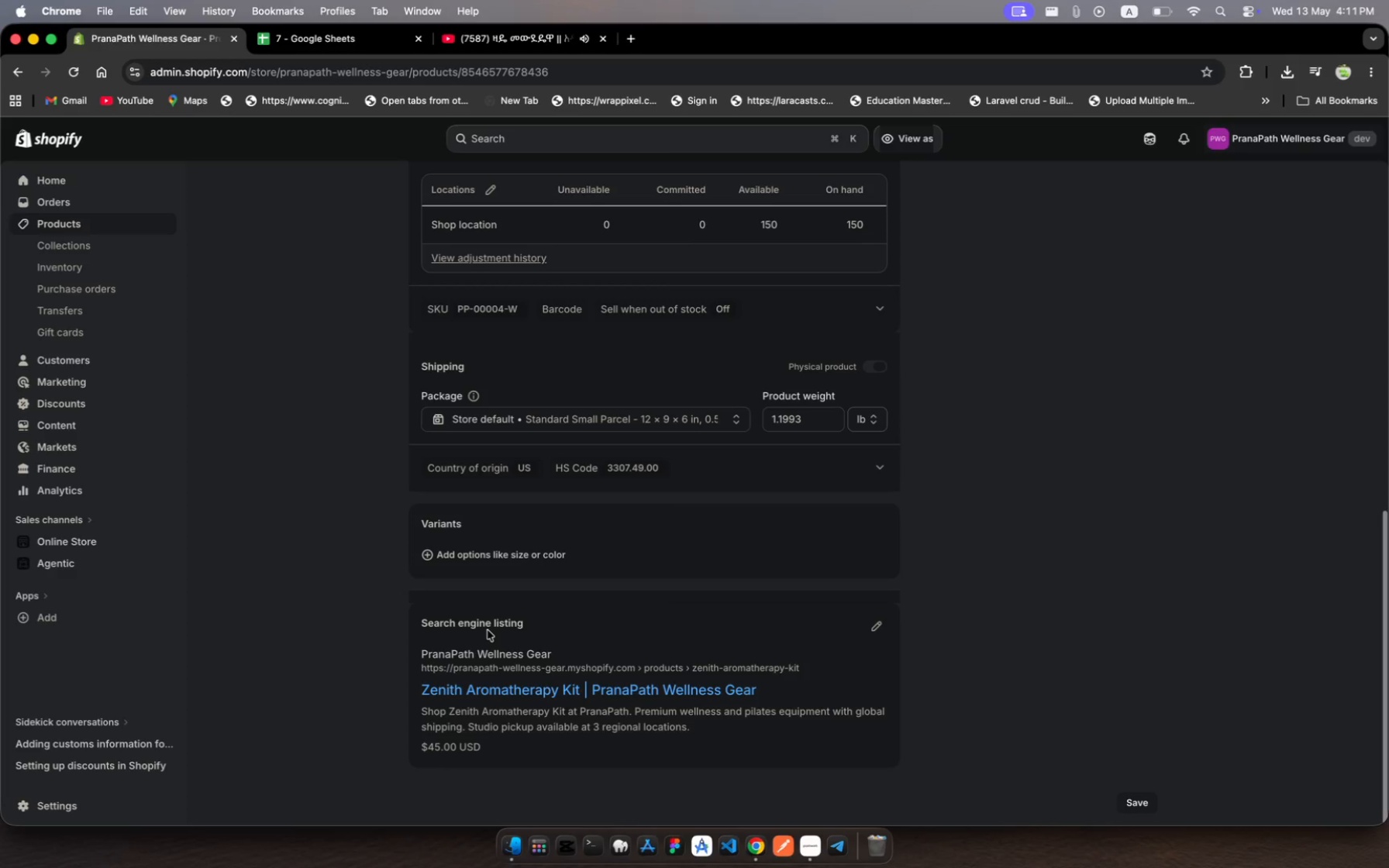 
wait(19.66)
 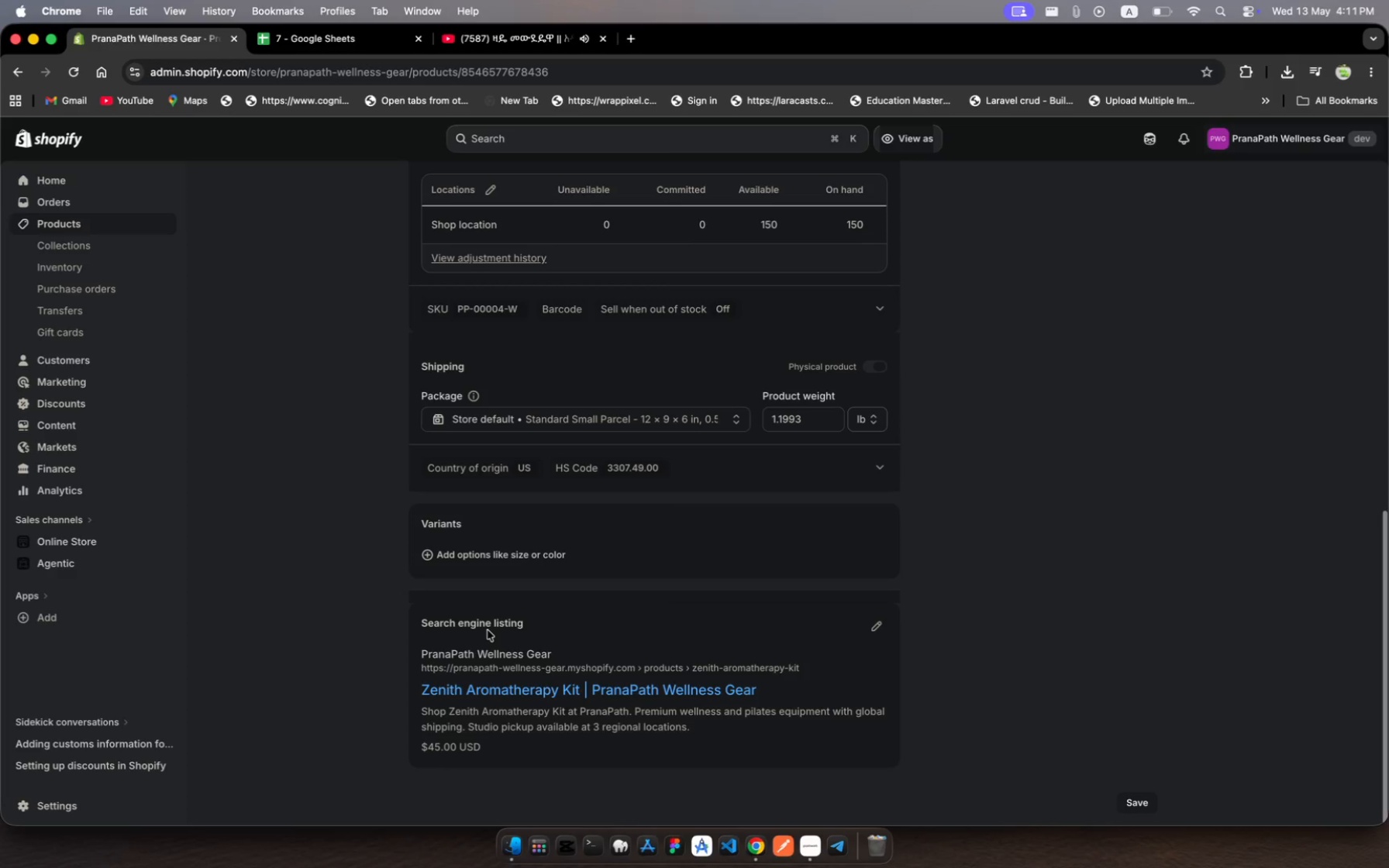 
scroll: coordinate [488, 630], scroll_direction: up, amount: 6.0
 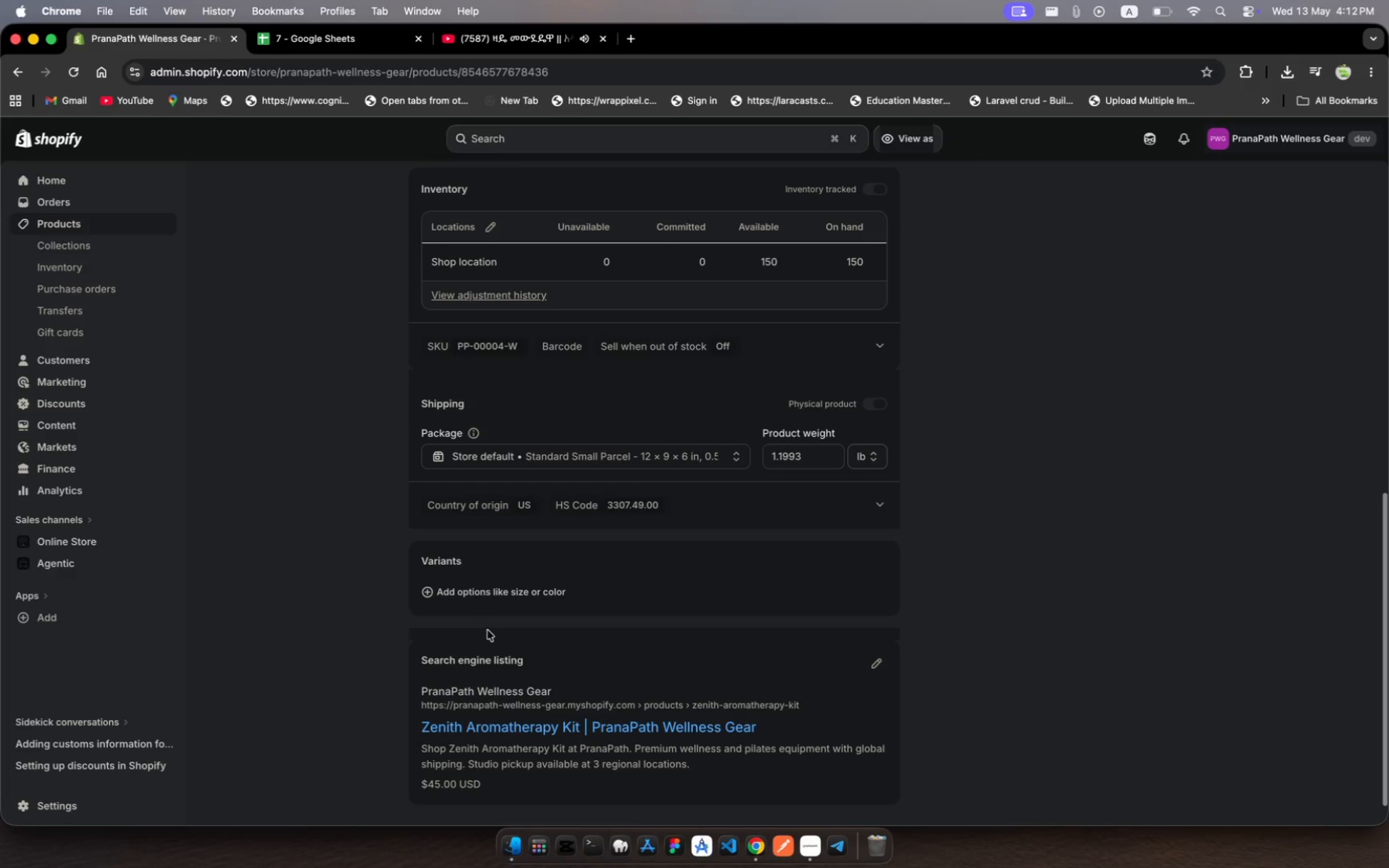 
wait(10.66)
 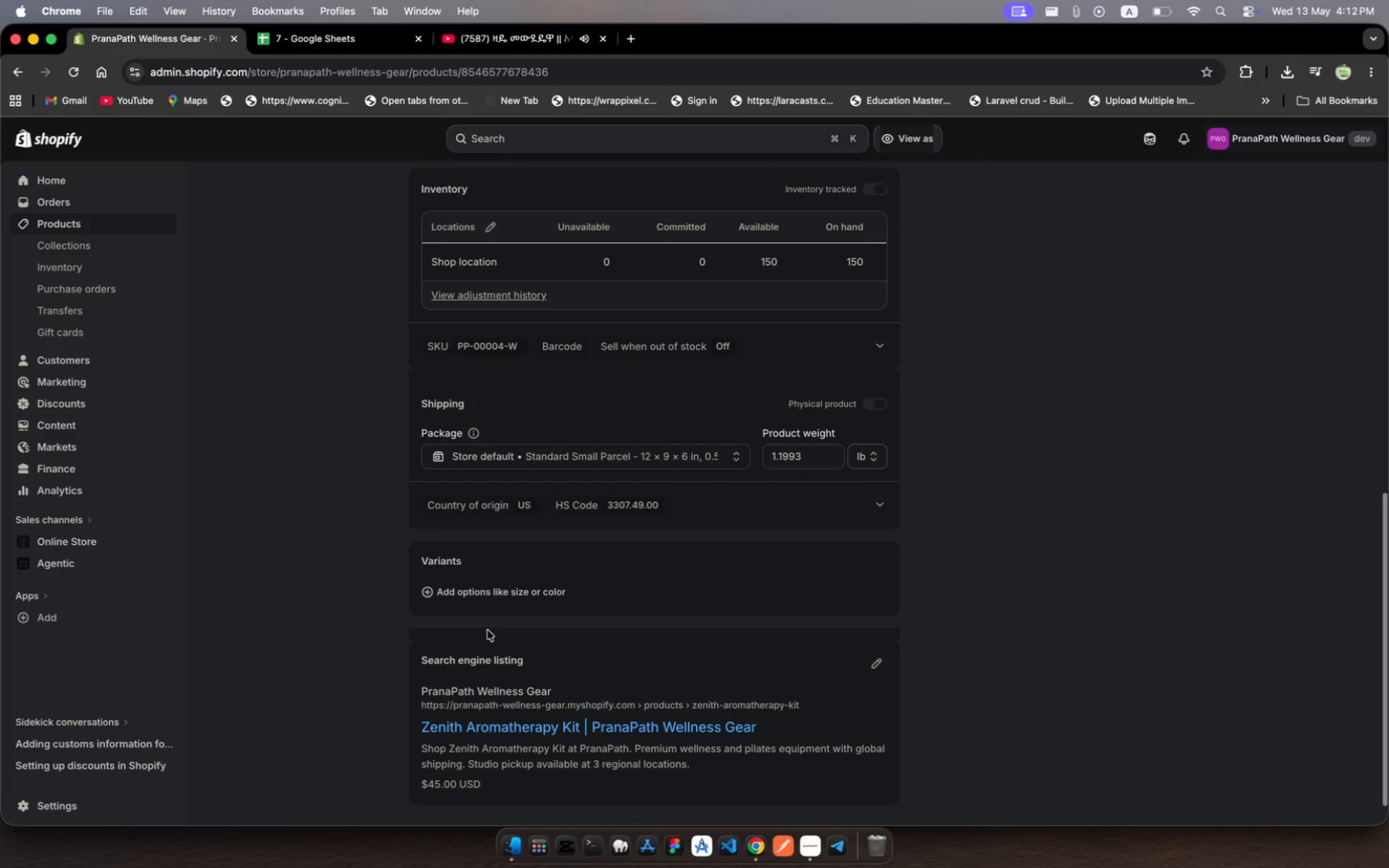 
scroll: coordinate [553, 581], scroll_direction: up, amount: 71.0
 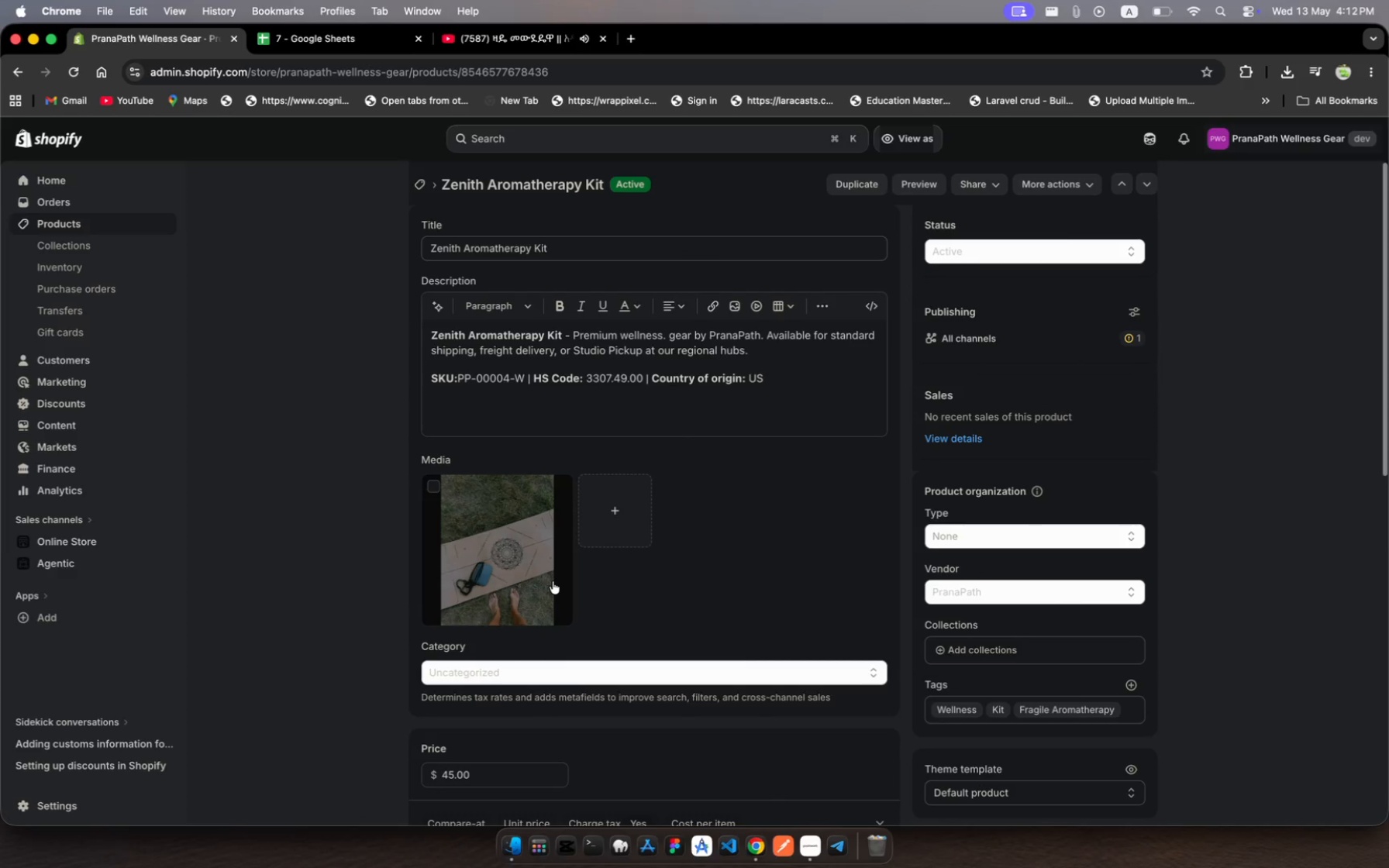 
wait(8.99)
 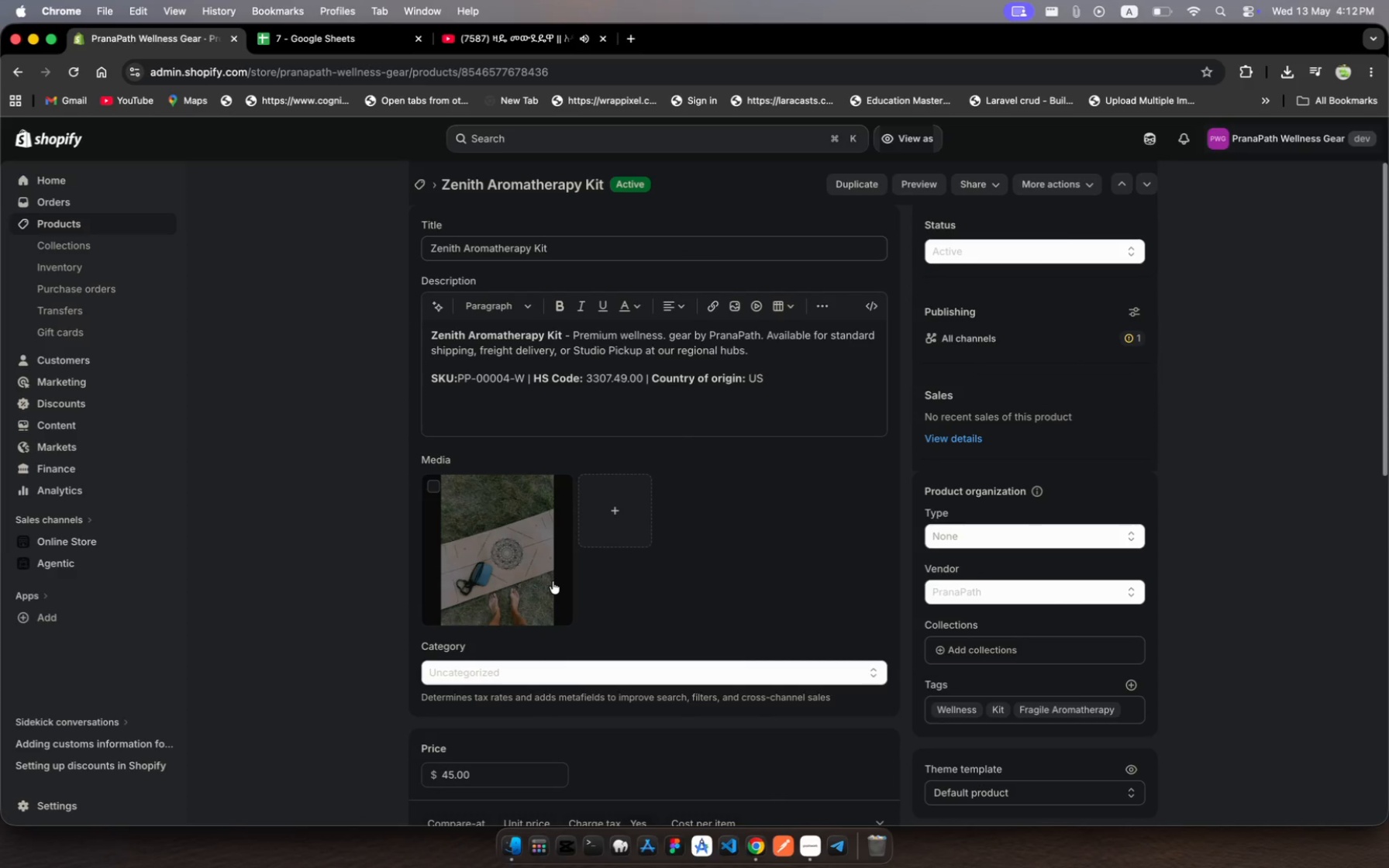 
scroll: coordinate [738, 531], scroll_direction: down, amount: 23.0
 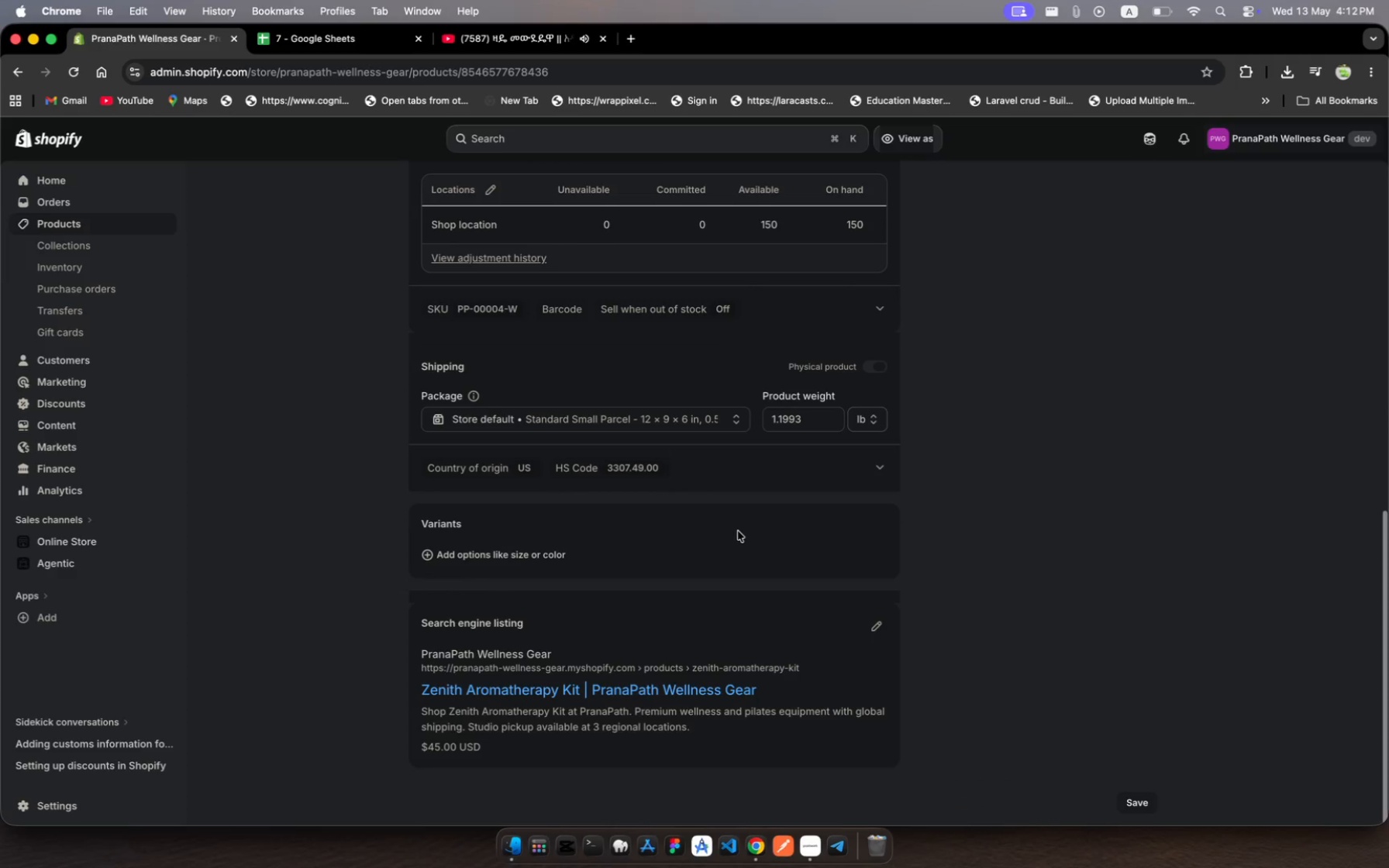 
scroll: coordinate [738, 531], scroll_direction: up, amount: 105.0
 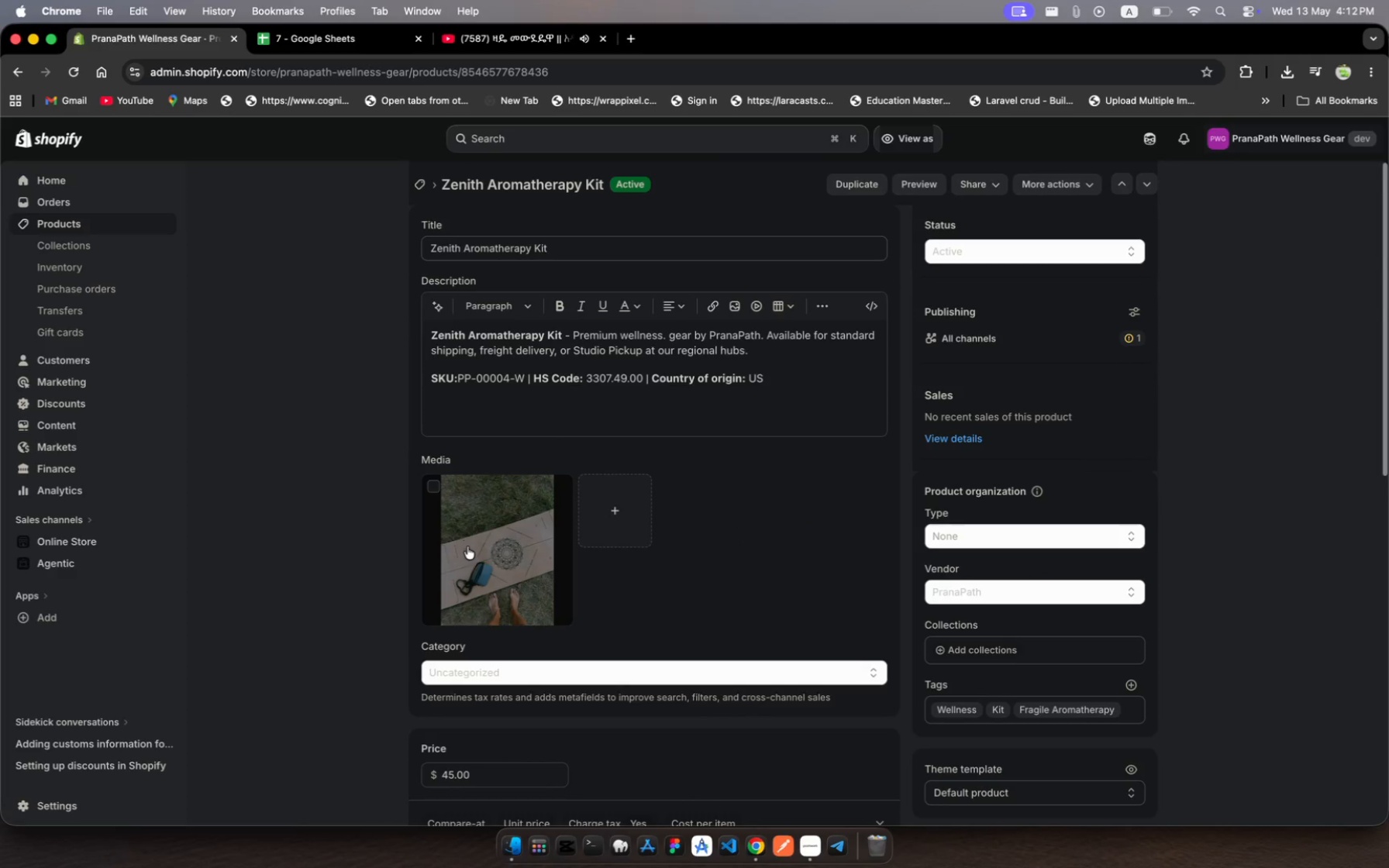 
left_click([495, 544])
 